 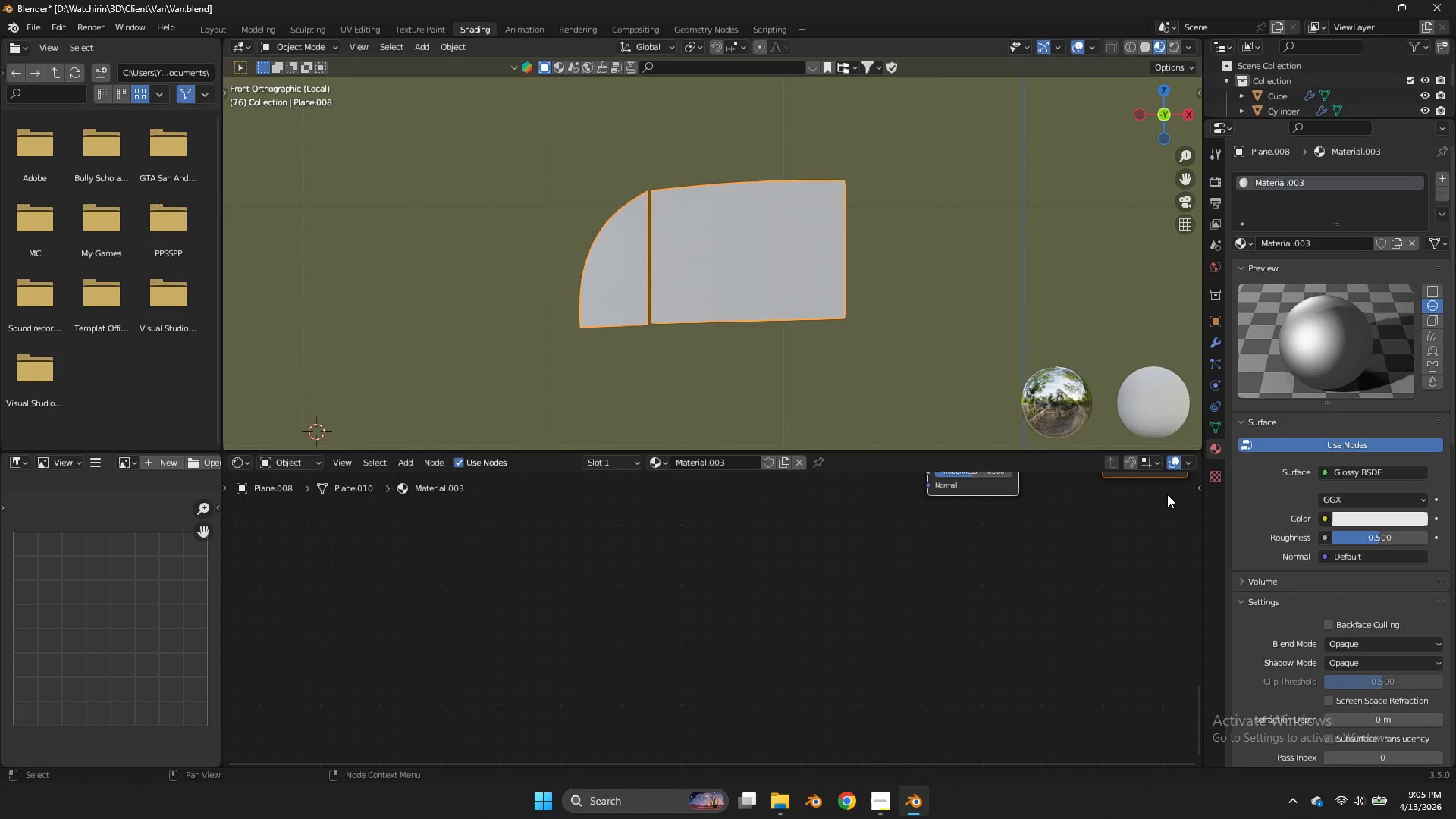 
left_click_drag(start_coordinate=[1367, 532], to_coordinate=[686, 344])
 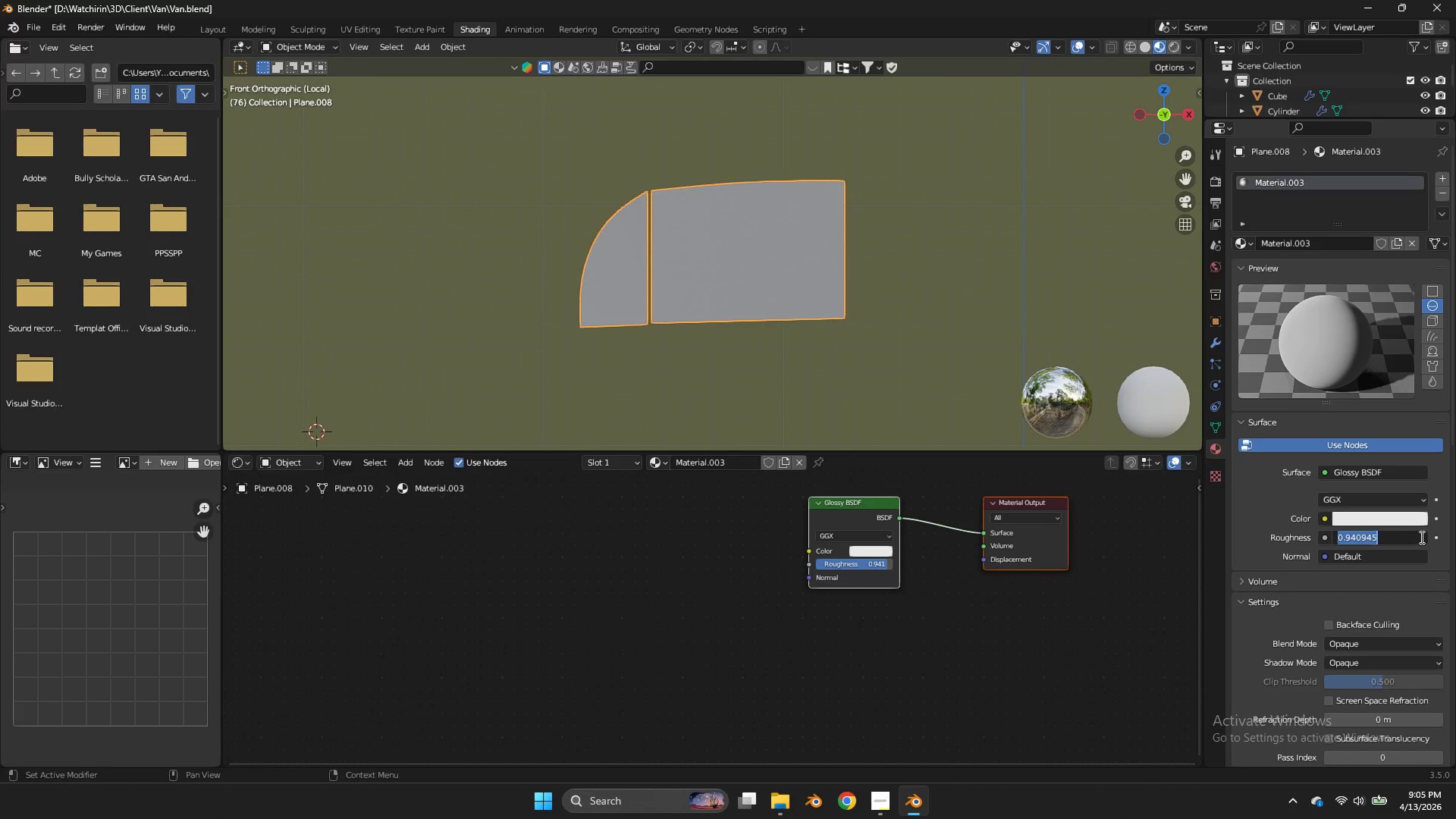 
left_click([1421, 537])
 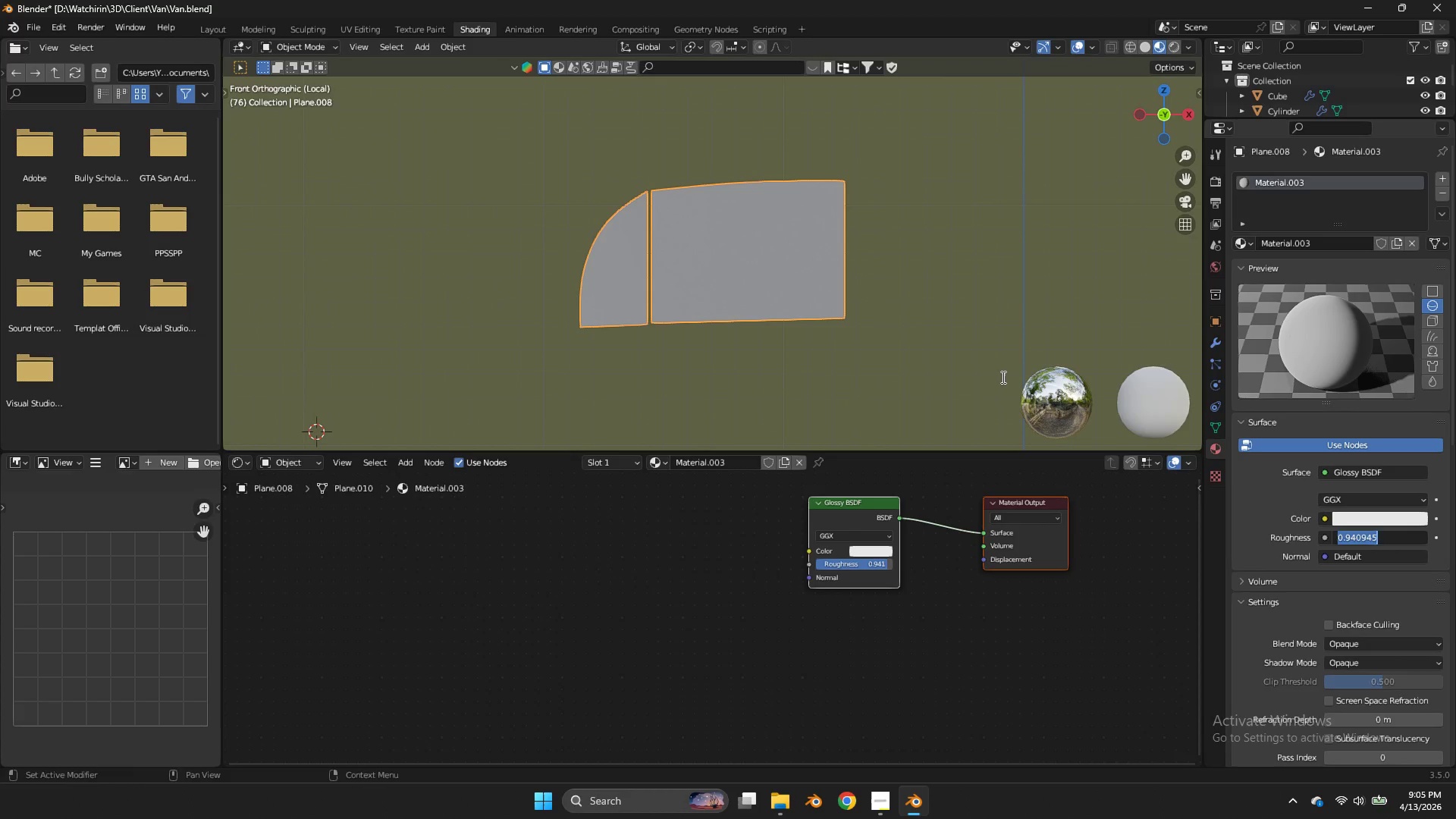 
left_click_drag(start_coordinate=[1178, 112], to_coordinate=[292, 131])
 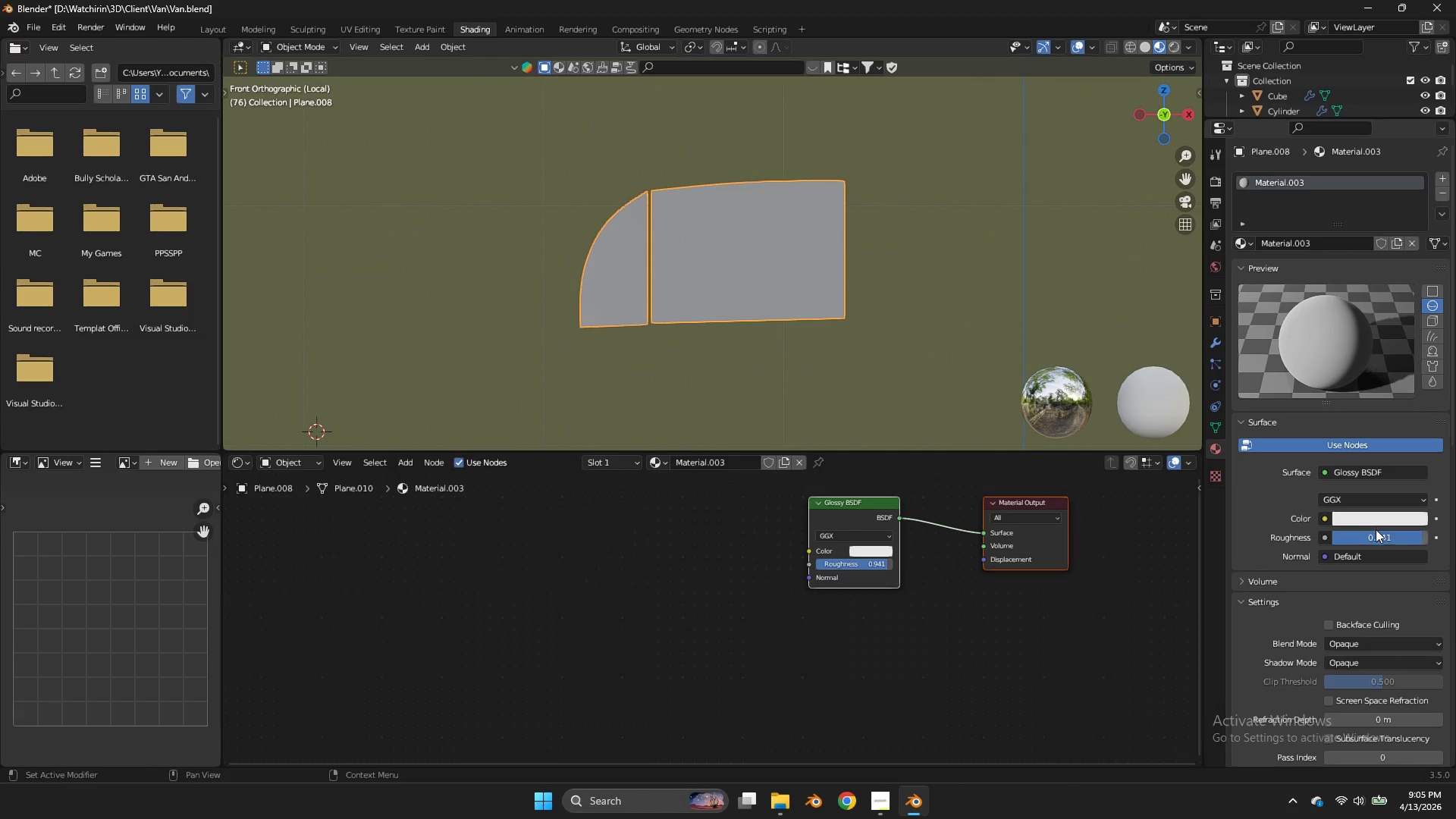 
left_click_drag(start_coordinate=[1381, 534], to_coordinate=[814, 357])
 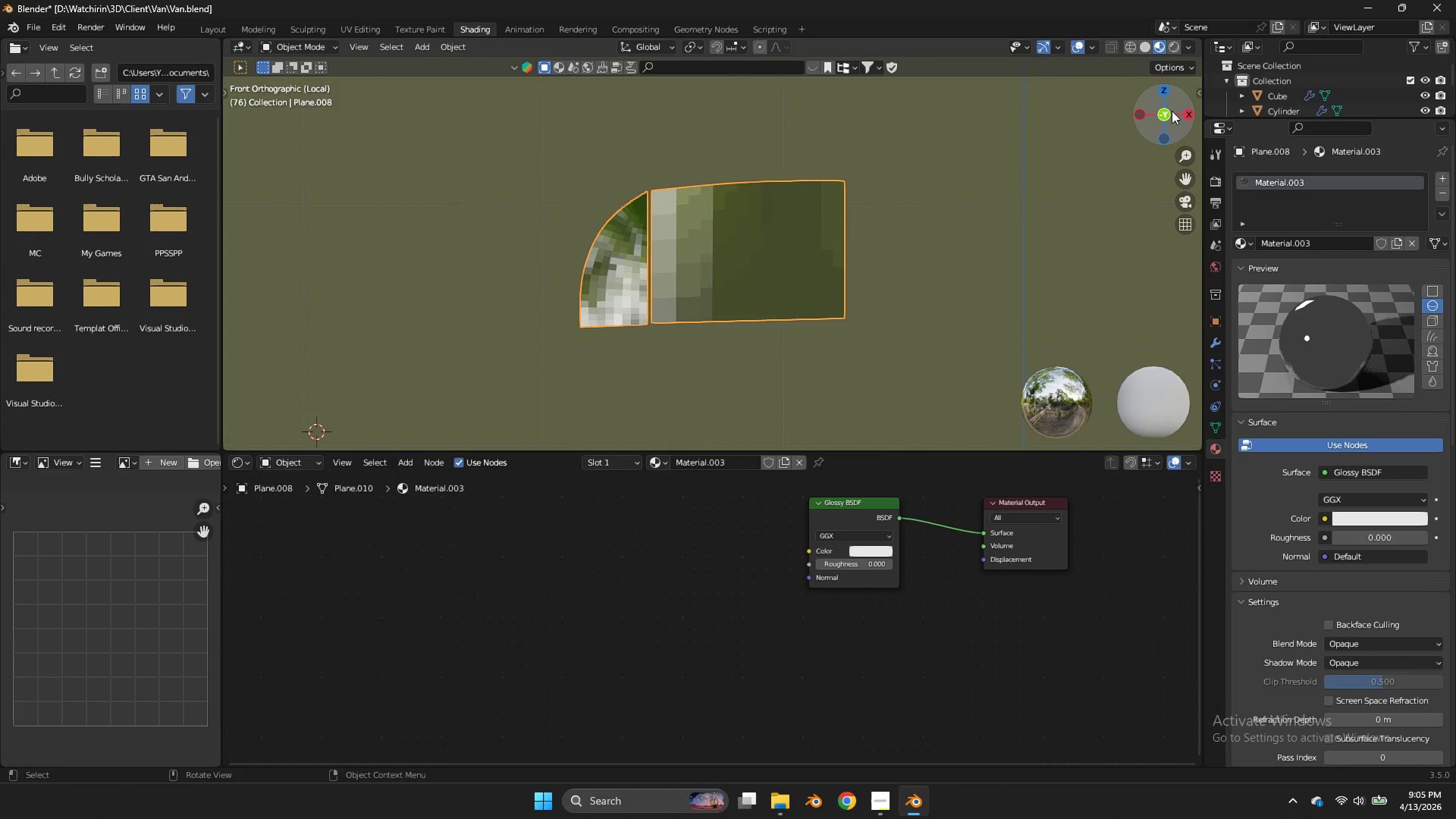 
left_click([1332, 537])
 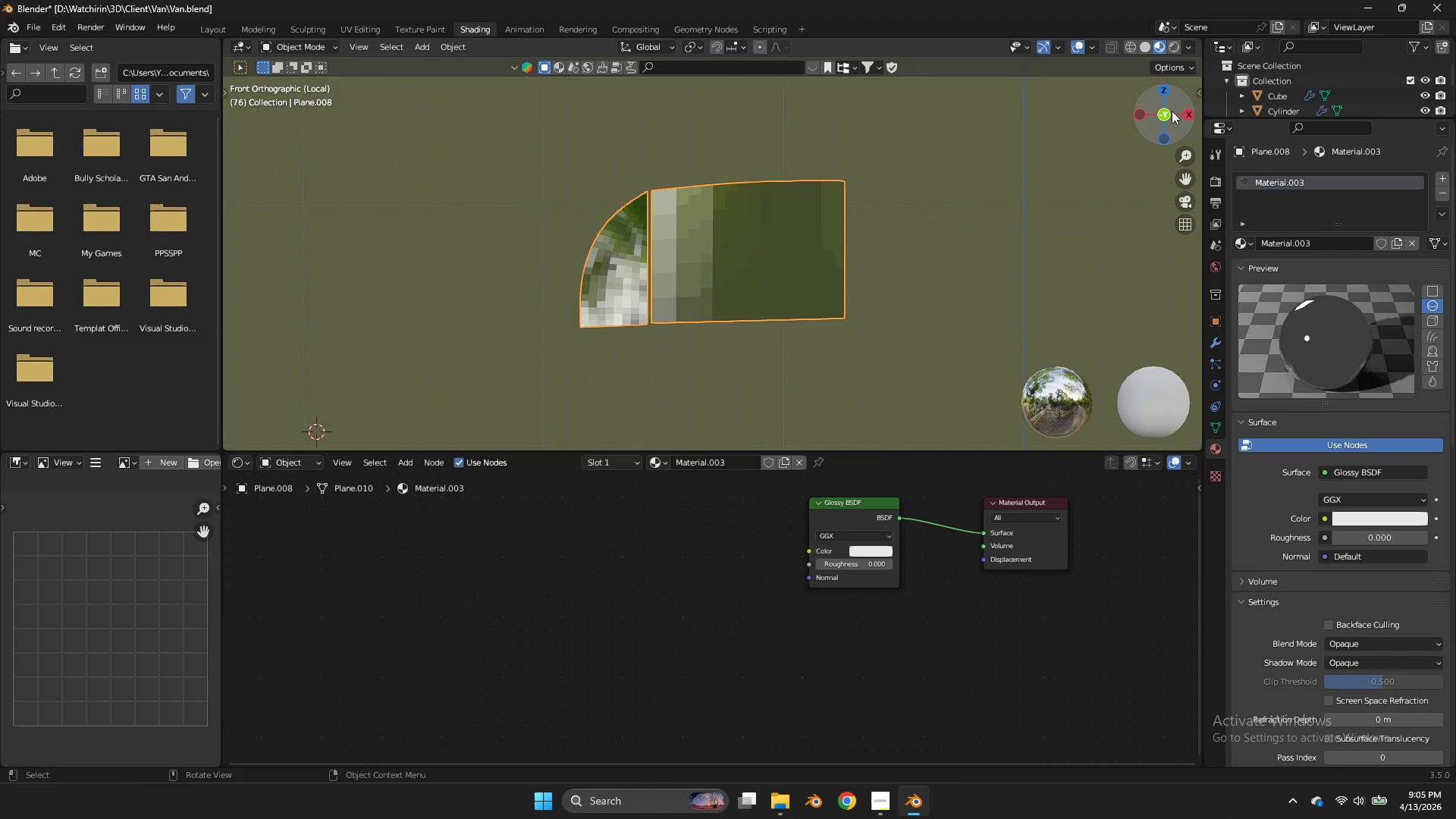 
left_click_drag(start_coordinate=[1172, 111], to_coordinate=[1034, 140])
 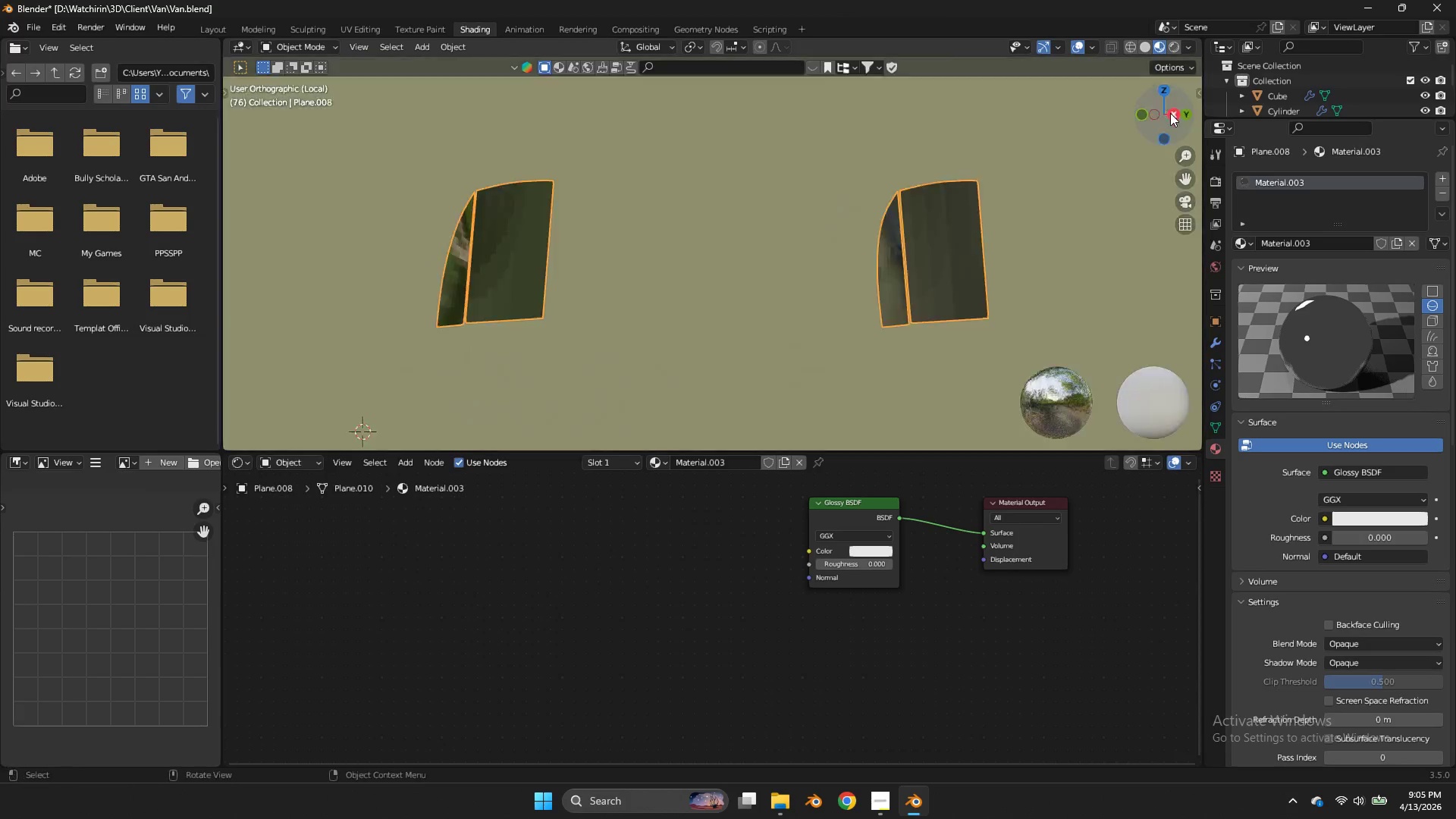 
double_click([1169, 113])
 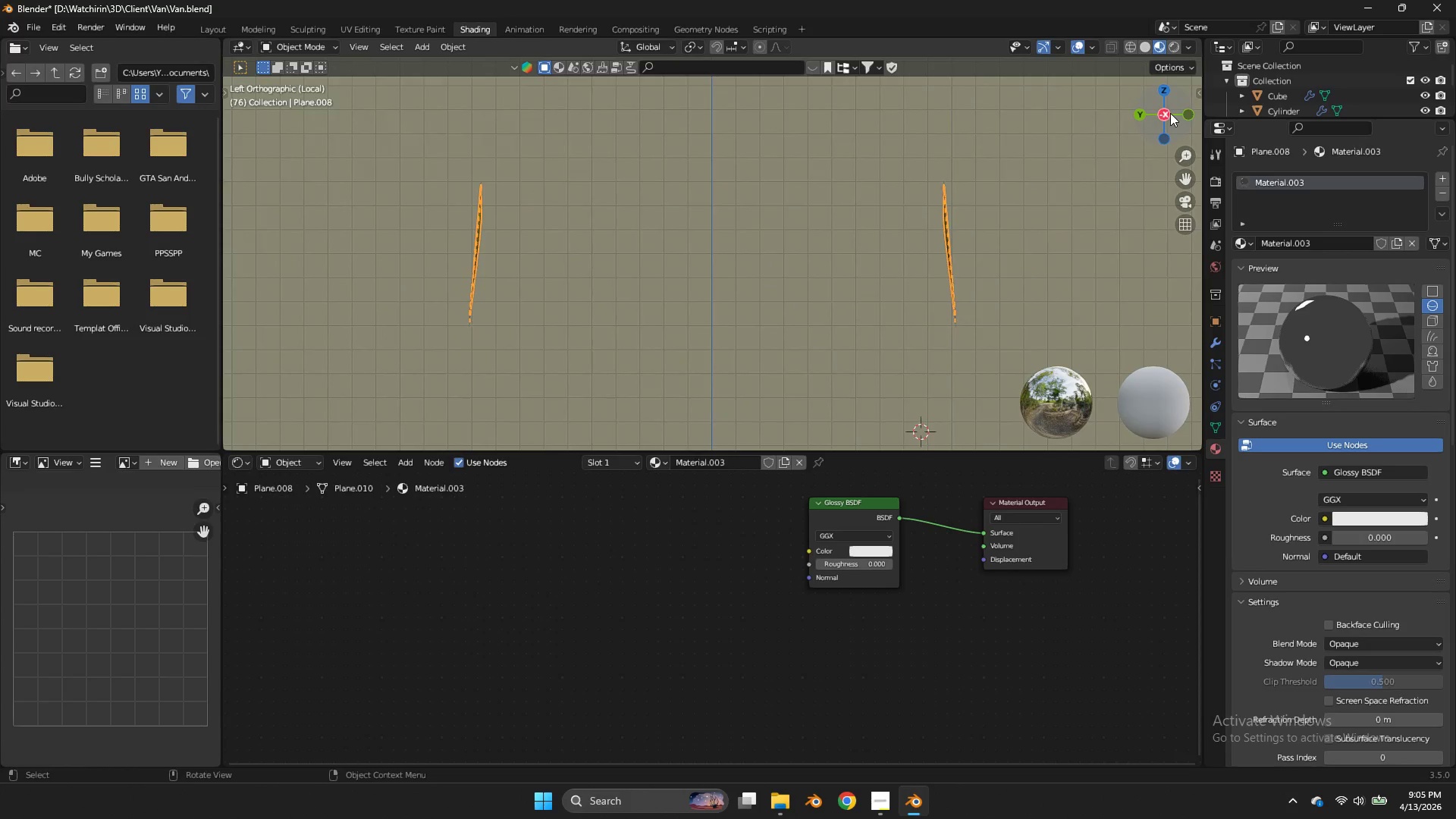 
key(NumpadDivide)
 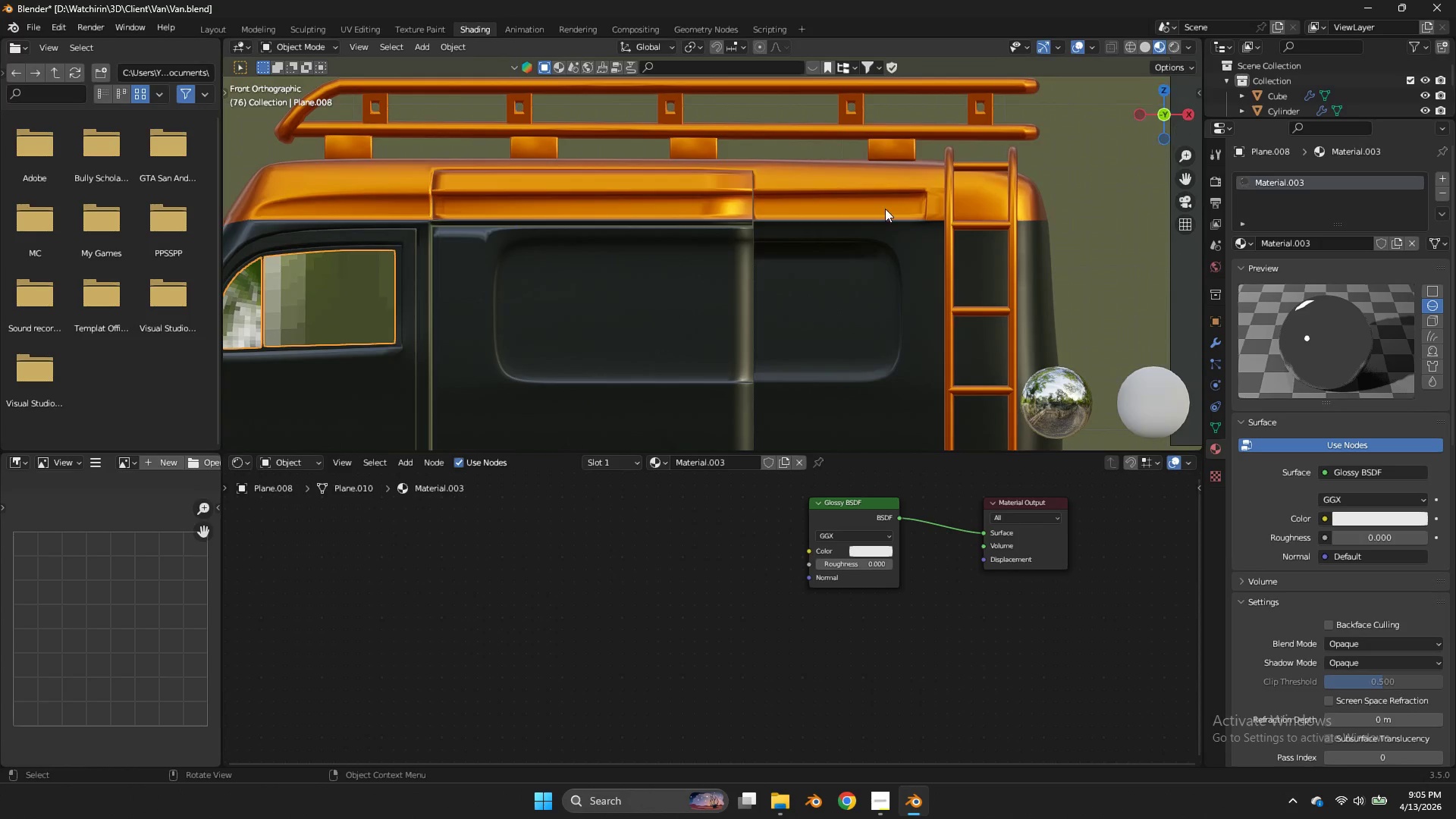 
type(zz)
 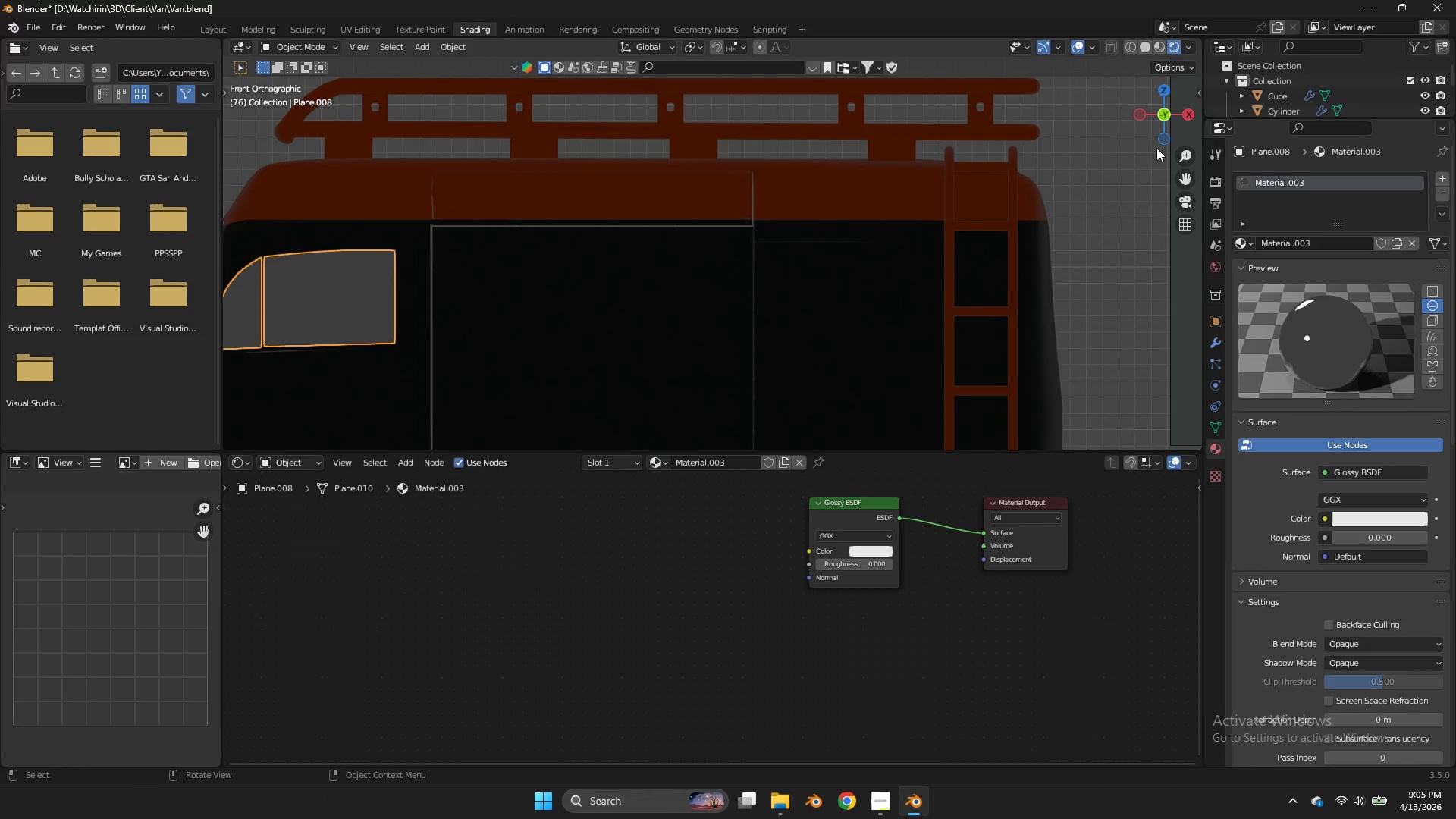 
left_click([1156, 148])
 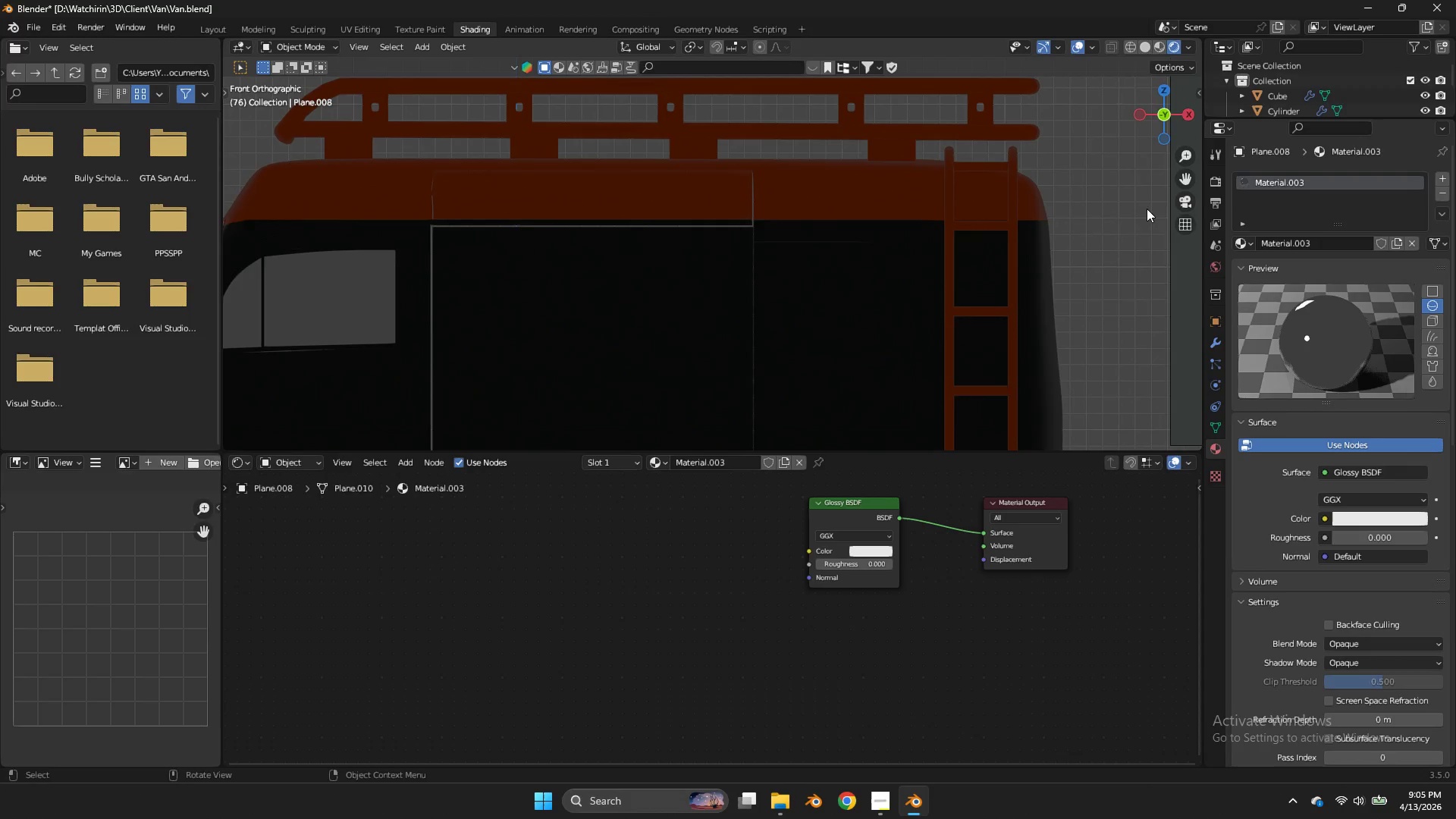 
key(Z)
 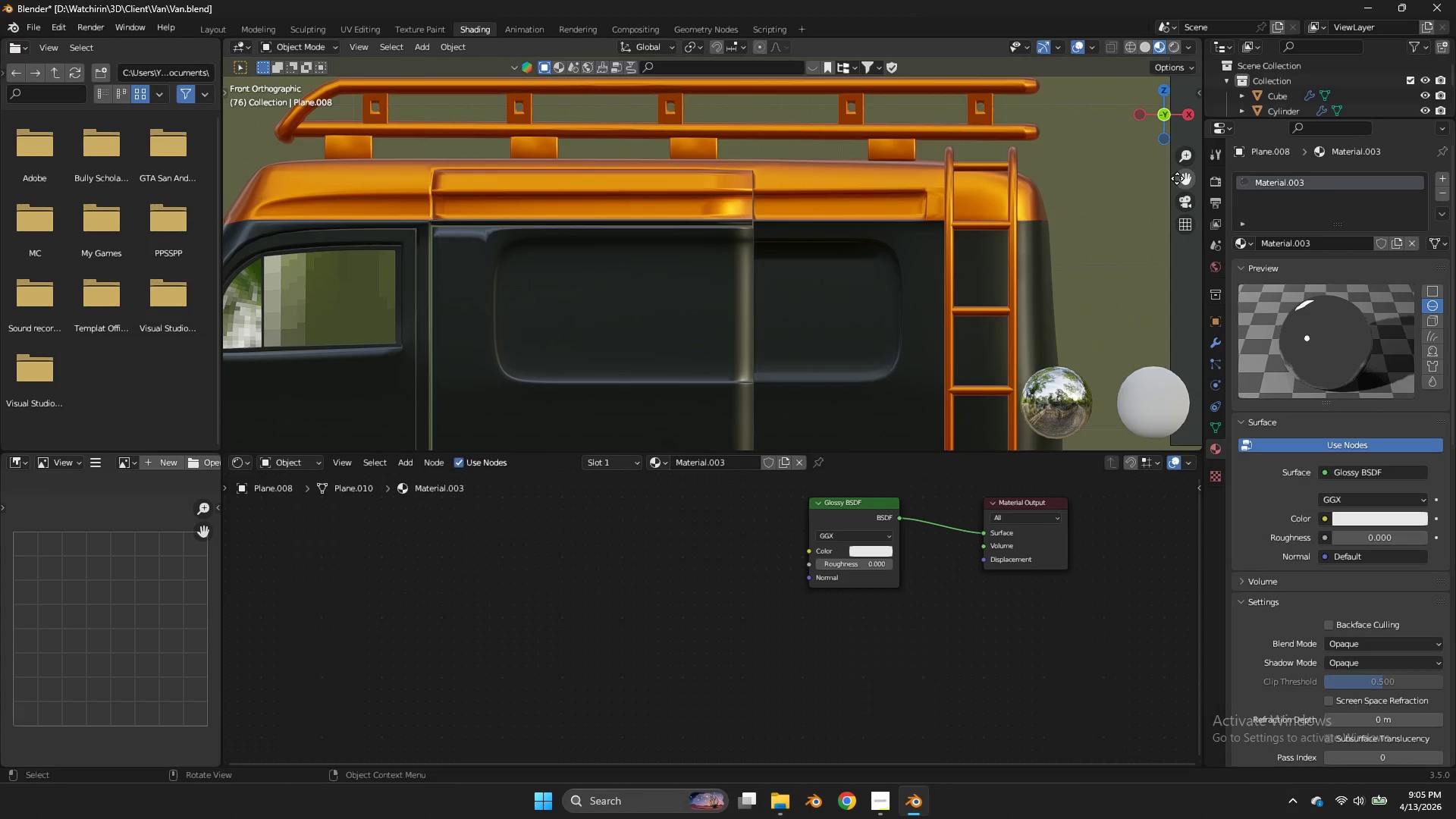 
left_click_drag(start_coordinate=[1177, 178], to_coordinate=[424, 165])
 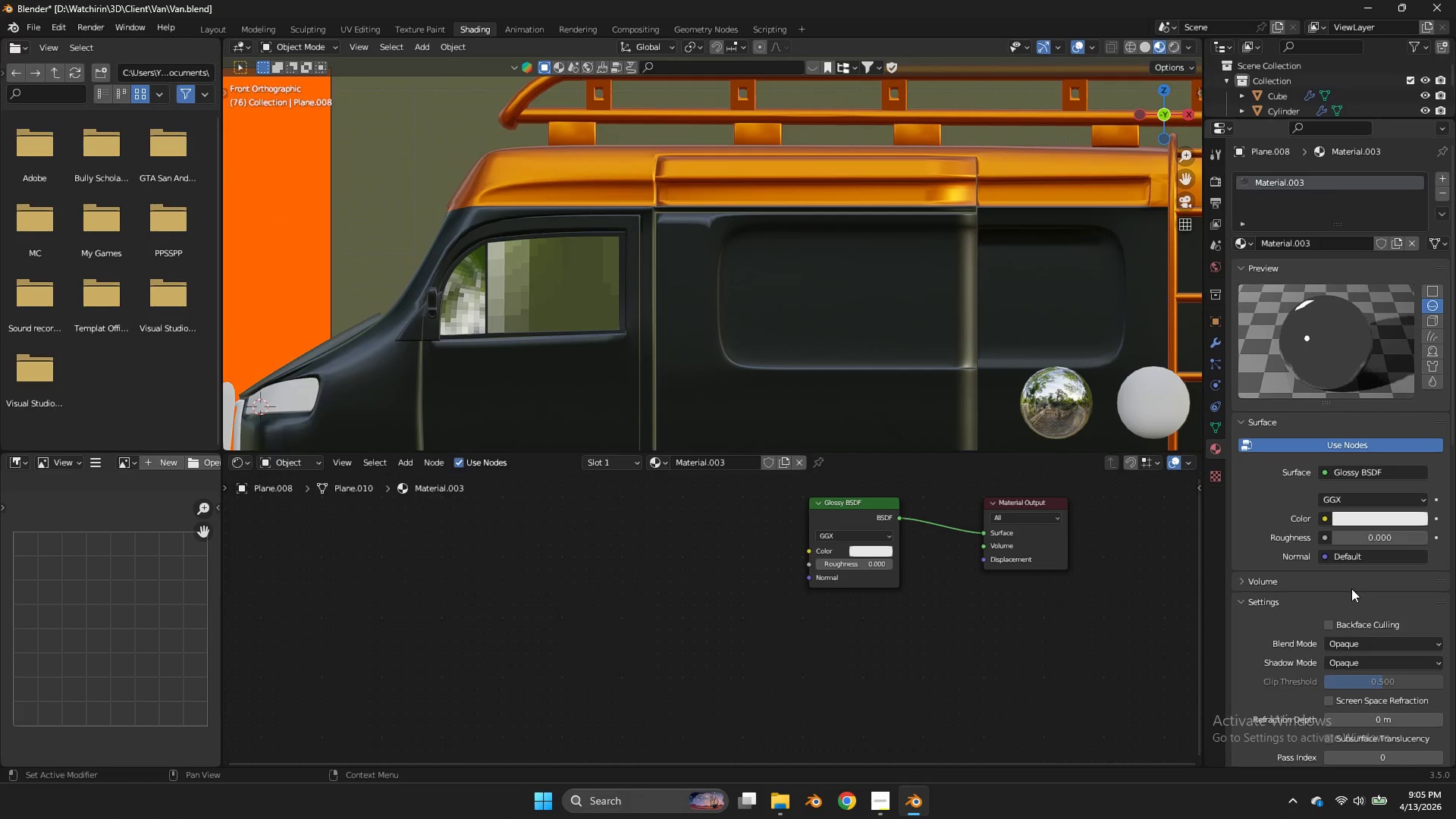 
double_click([1177, 178])
 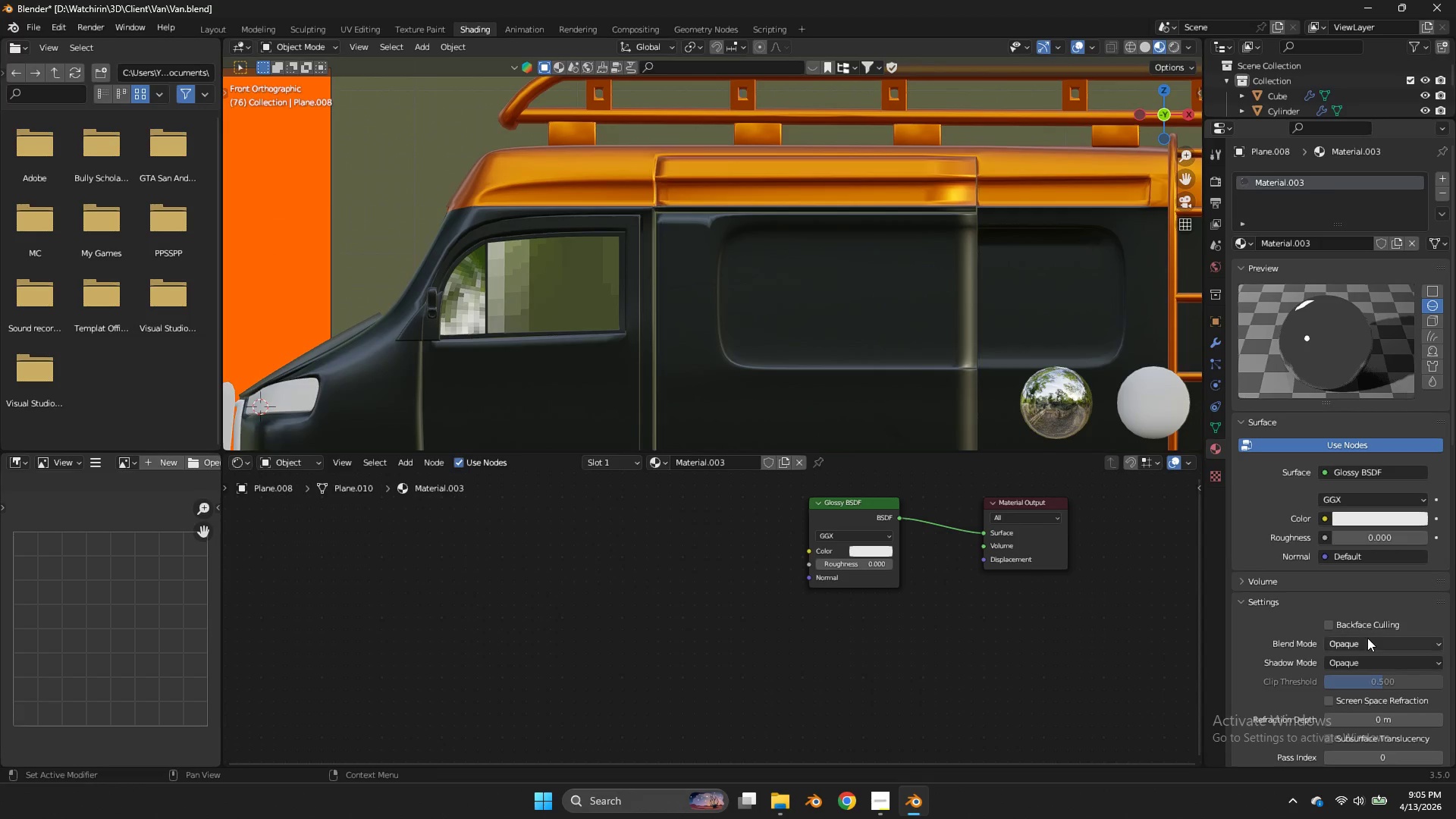 
left_click([1367, 640])
 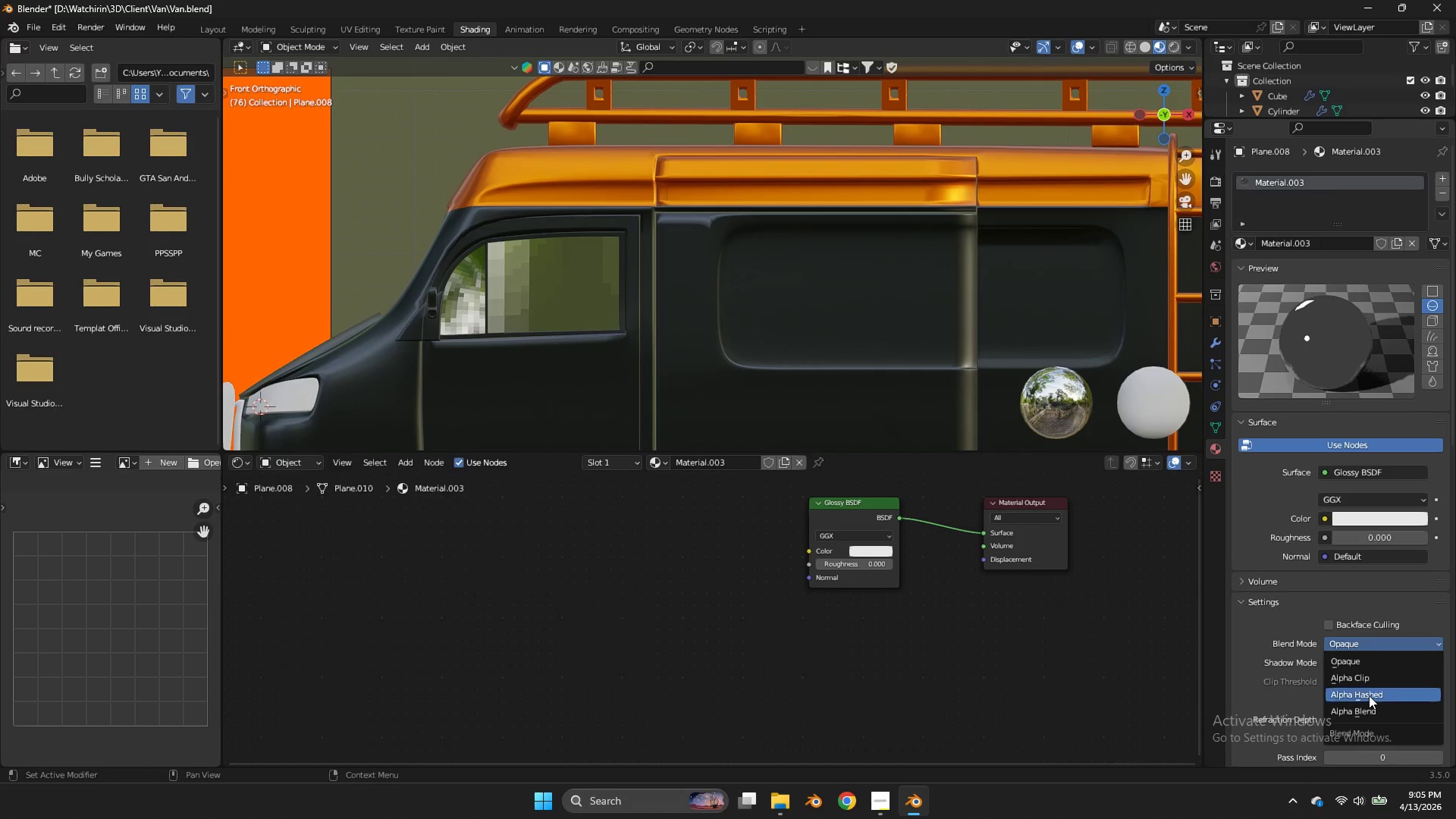 
left_click([1369, 697])
 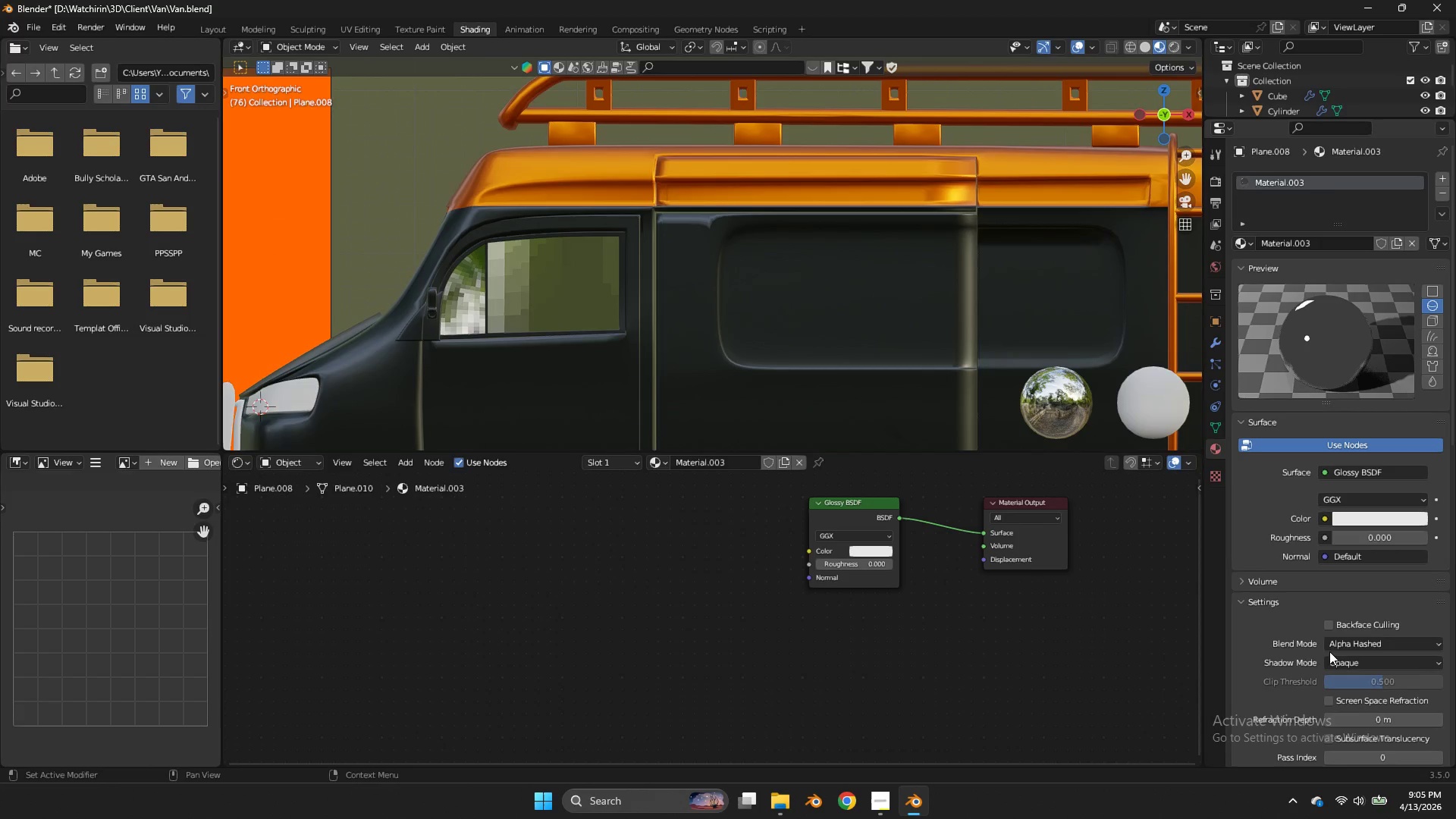 
left_click([1354, 665])
 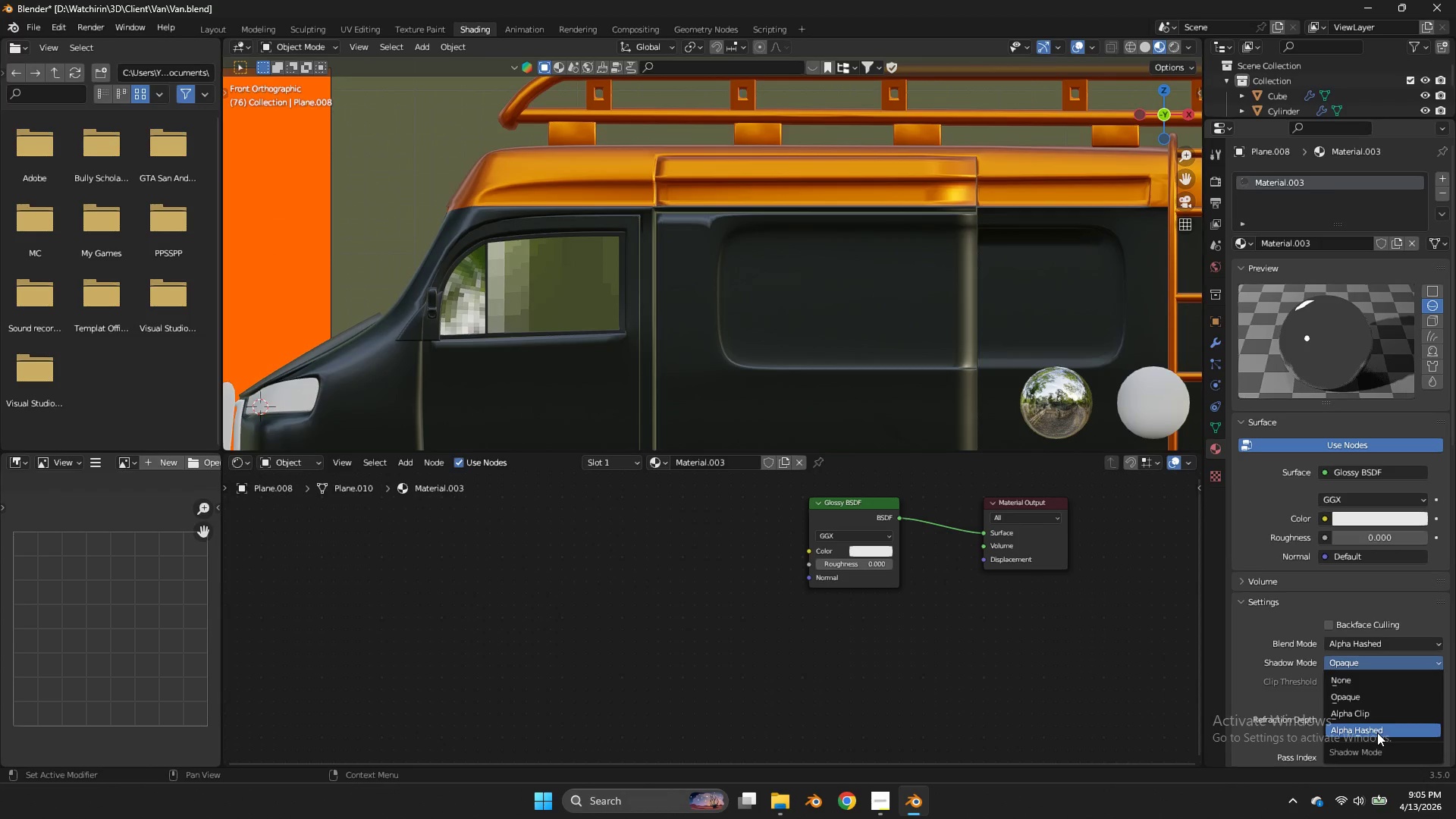 
double_click([1377, 733])
 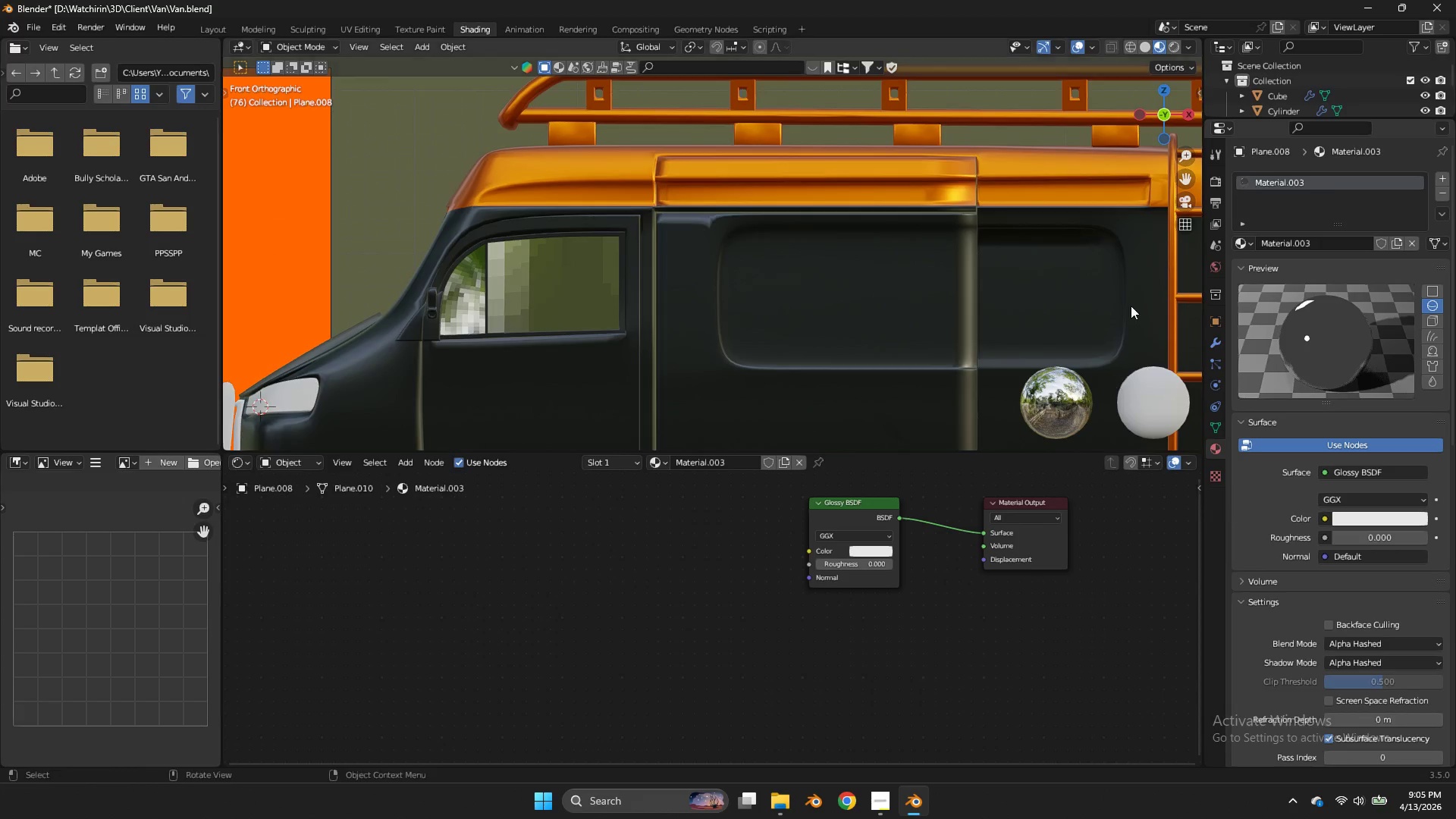 
left_click([1377, 733])
 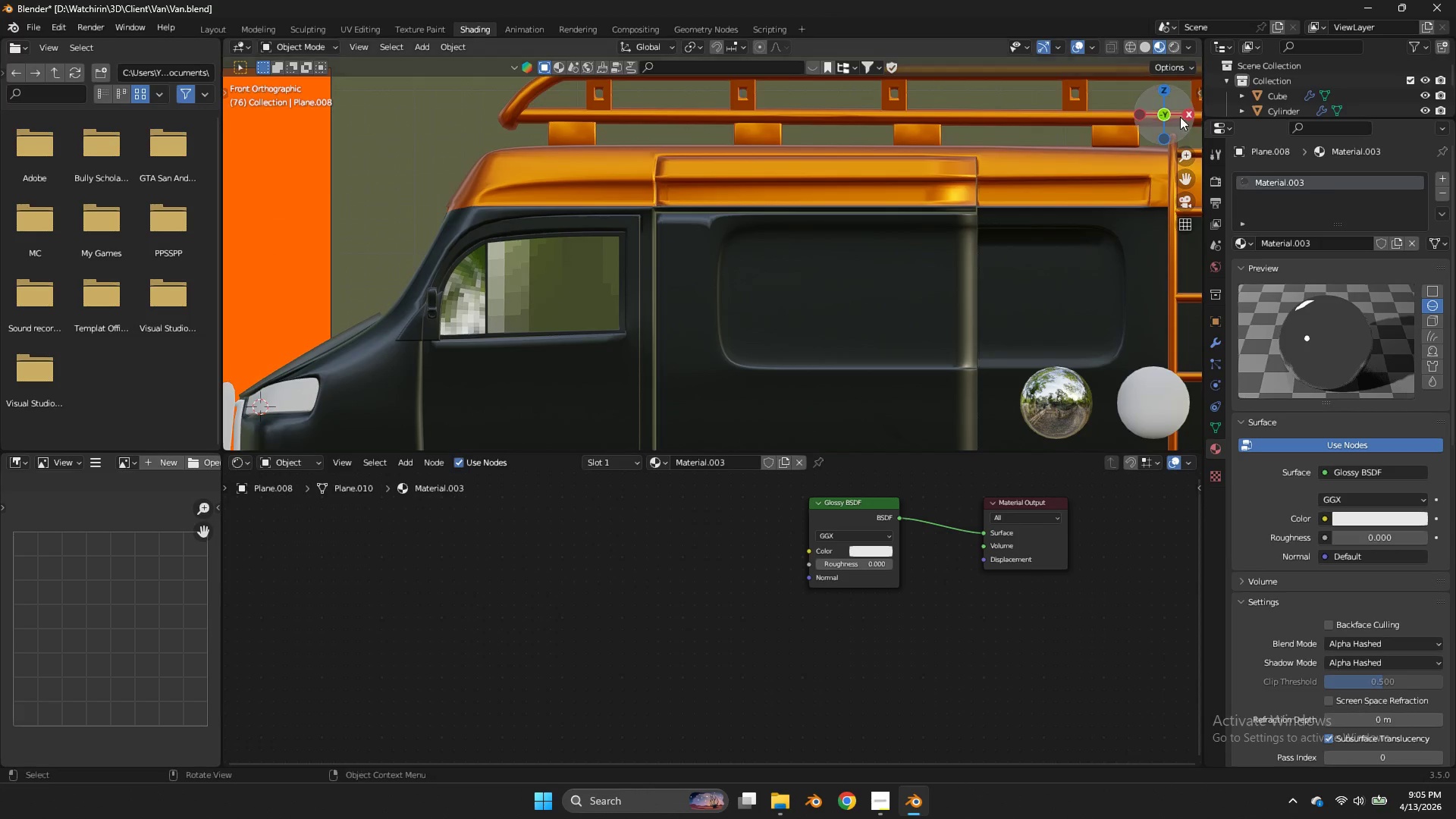 
left_click_drag(start_coordinate=[1139, 115], to_coordinate=[262, 127])
 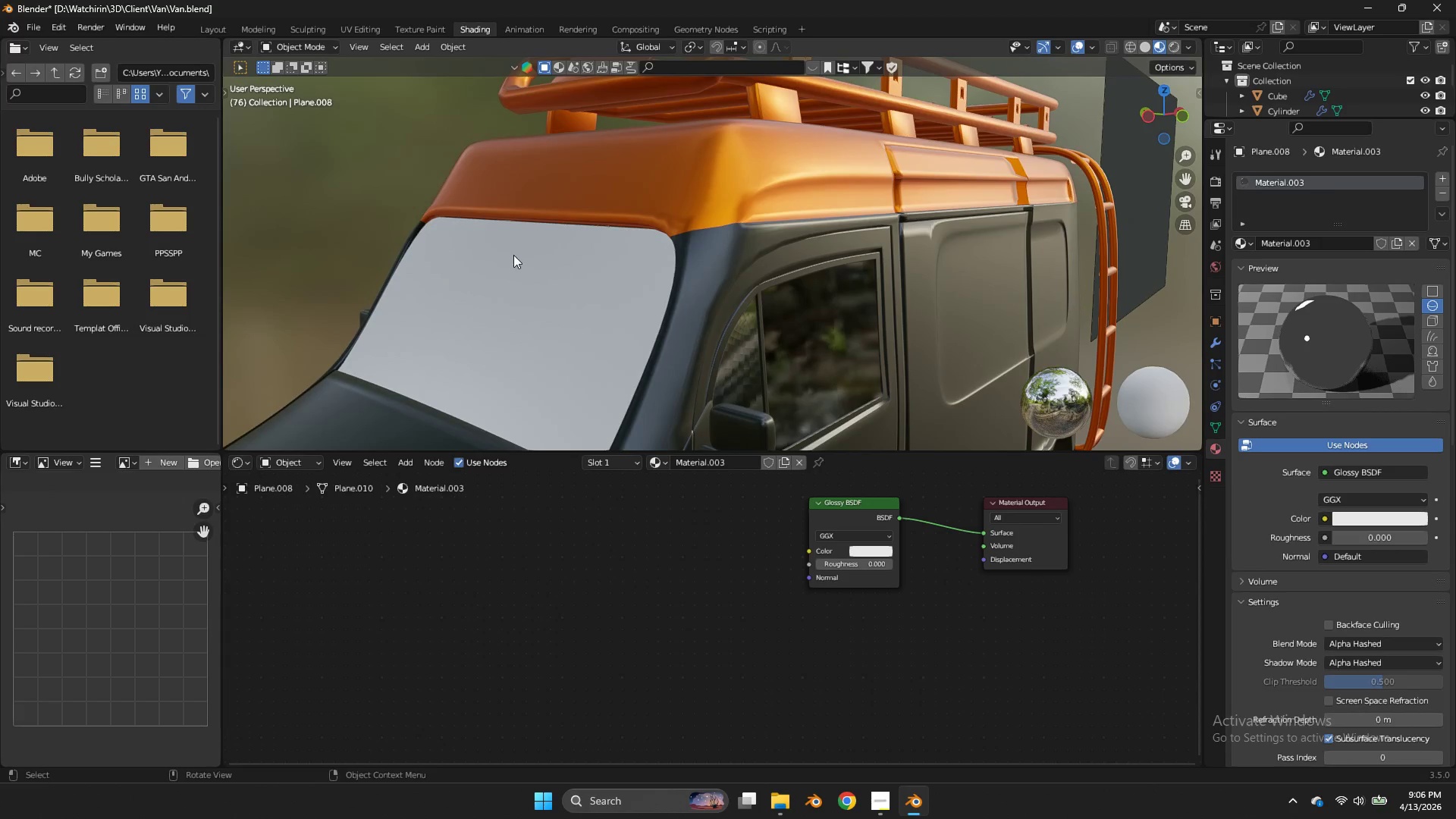 
left_click([510, 258])
 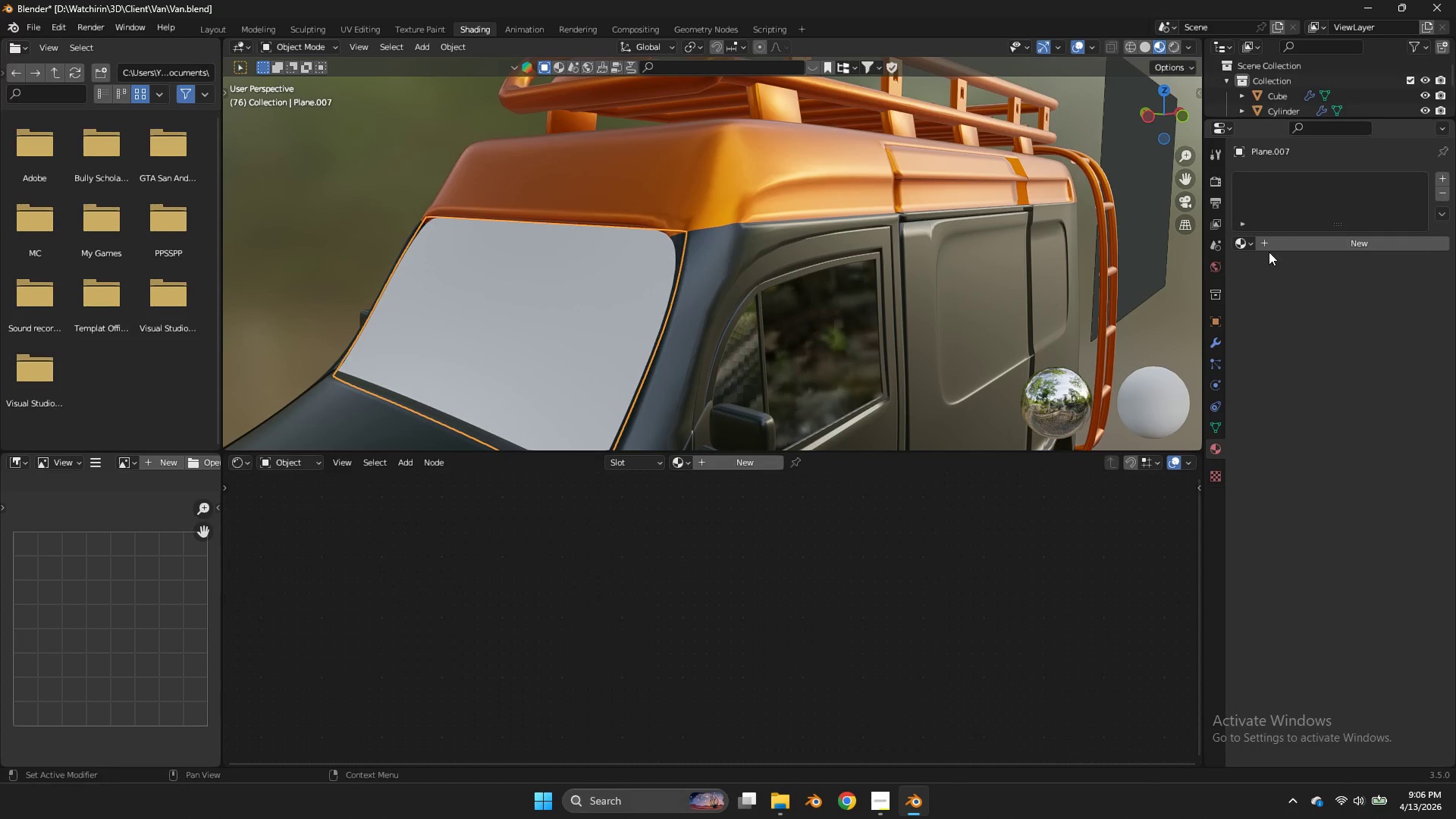 
left_click([1252, 246])
 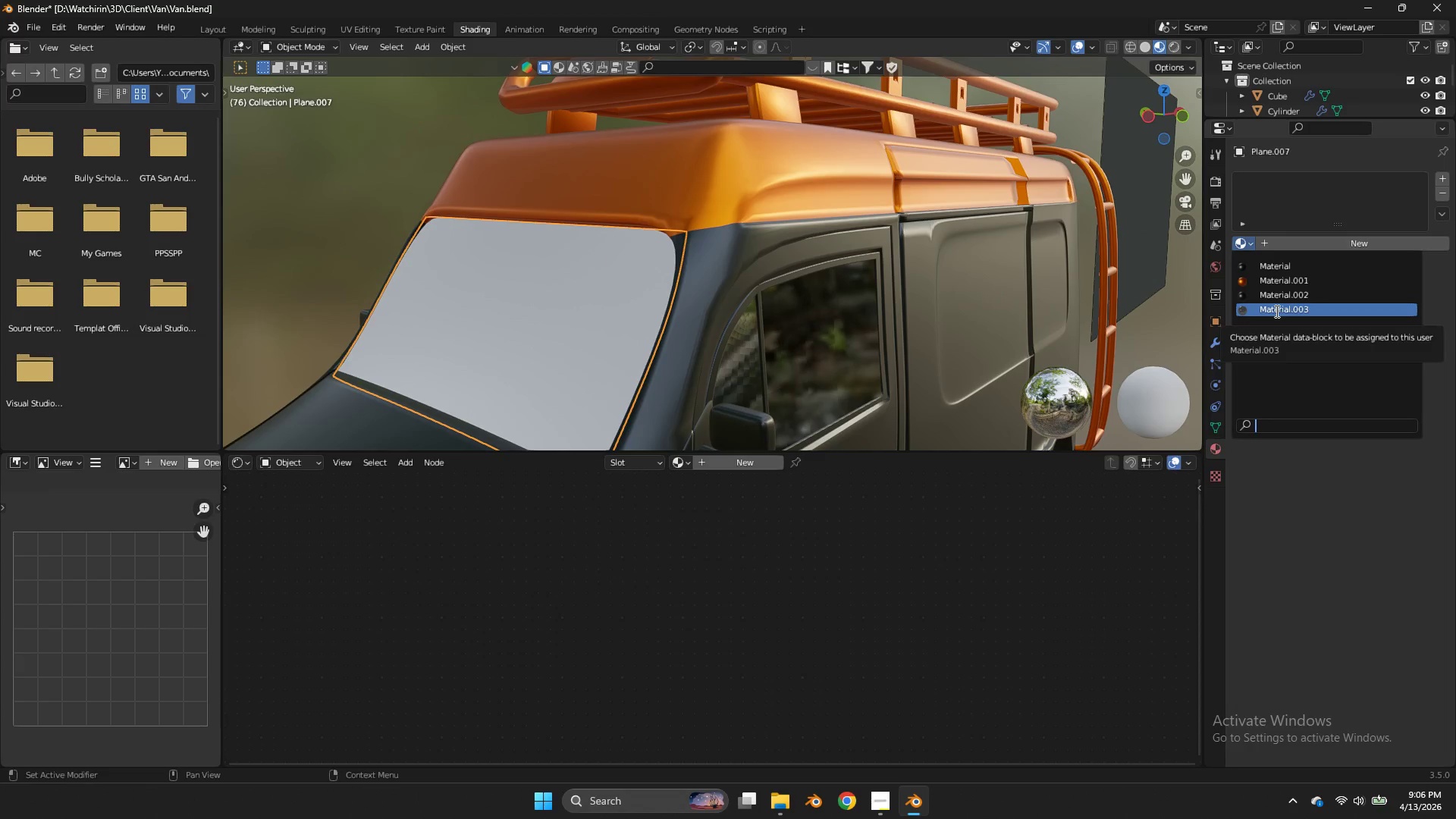 
double_click([1283, 309])
 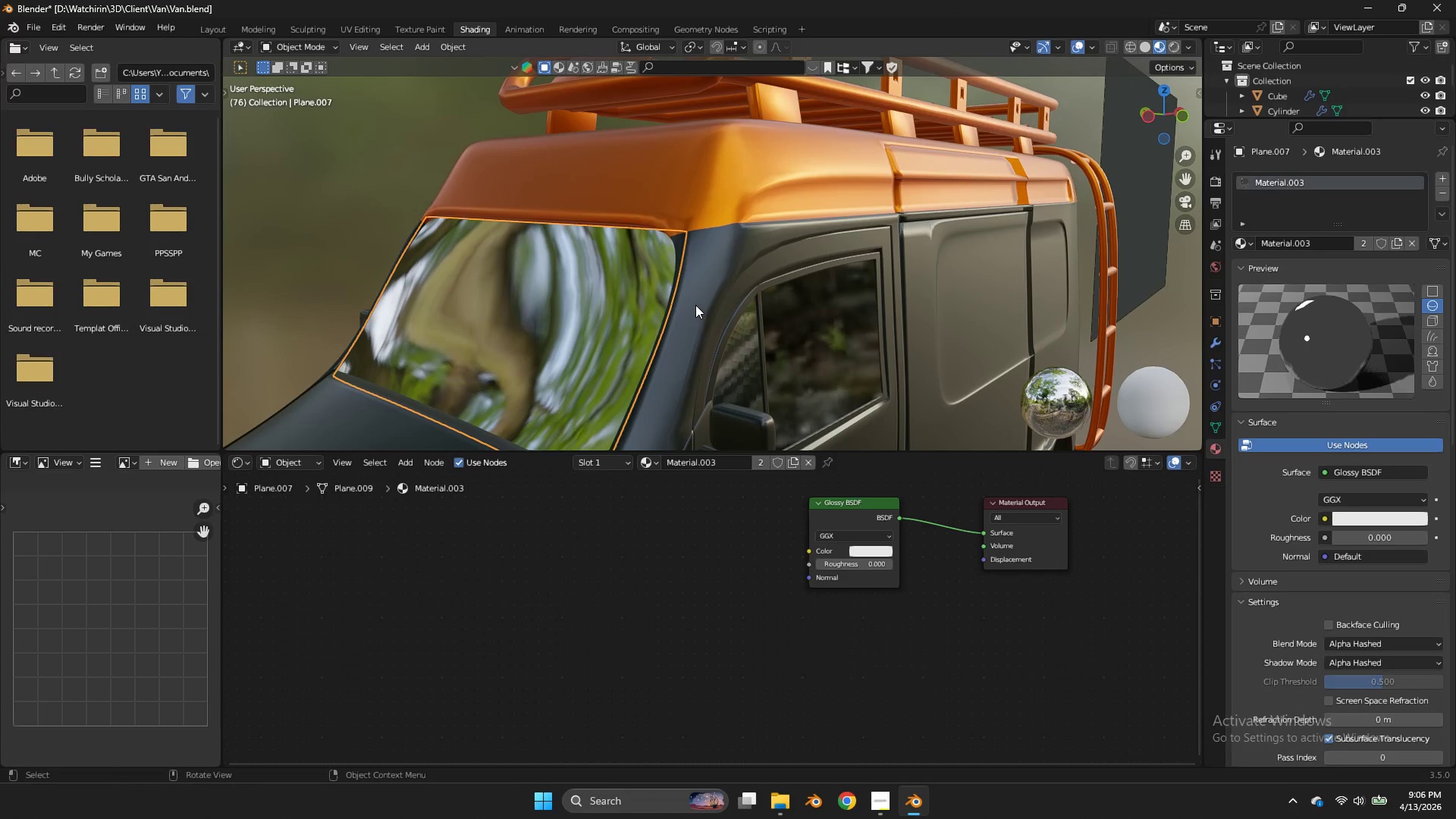 
double_click([695, 305])
 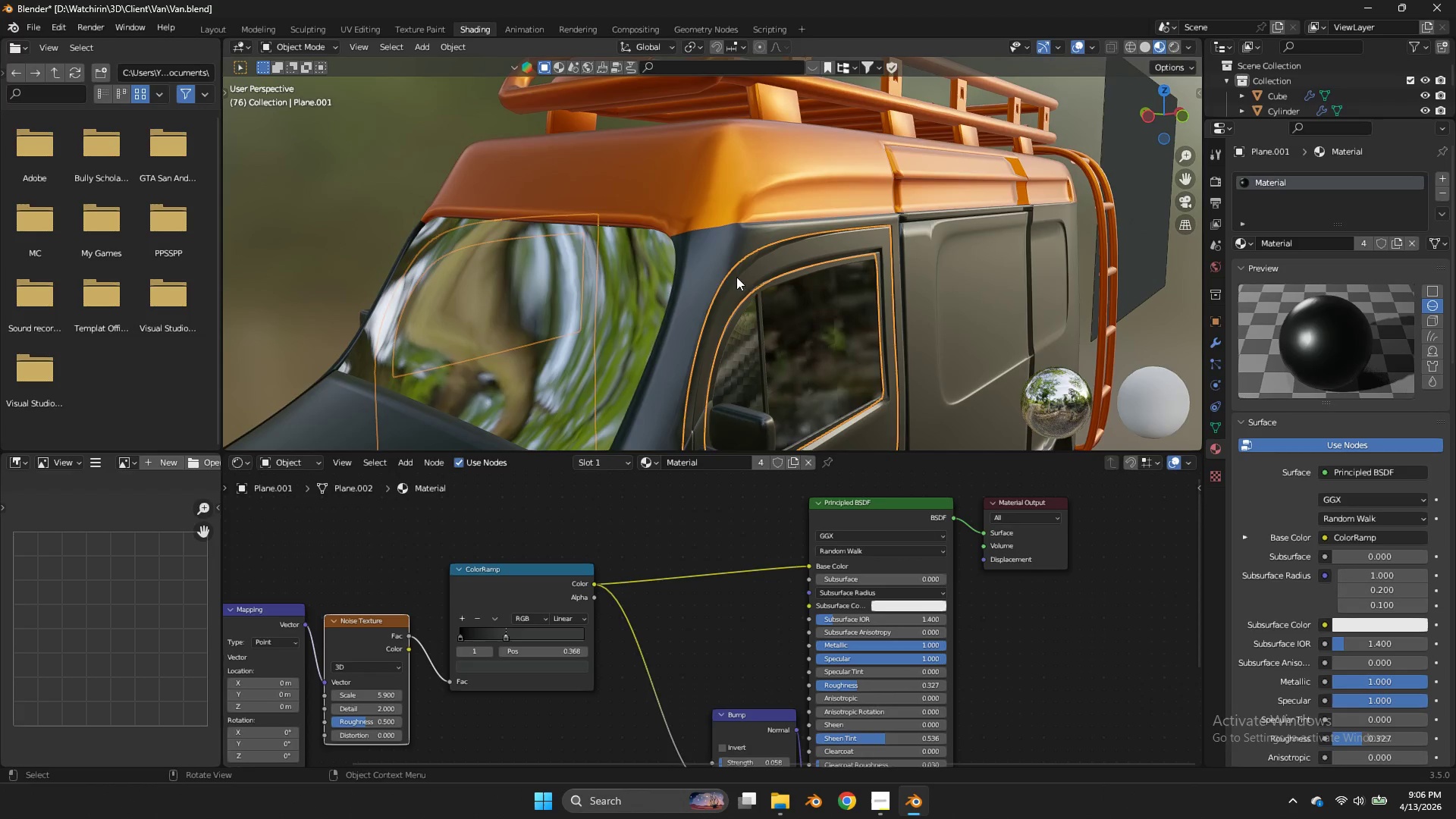 
double_click([723, 276])
 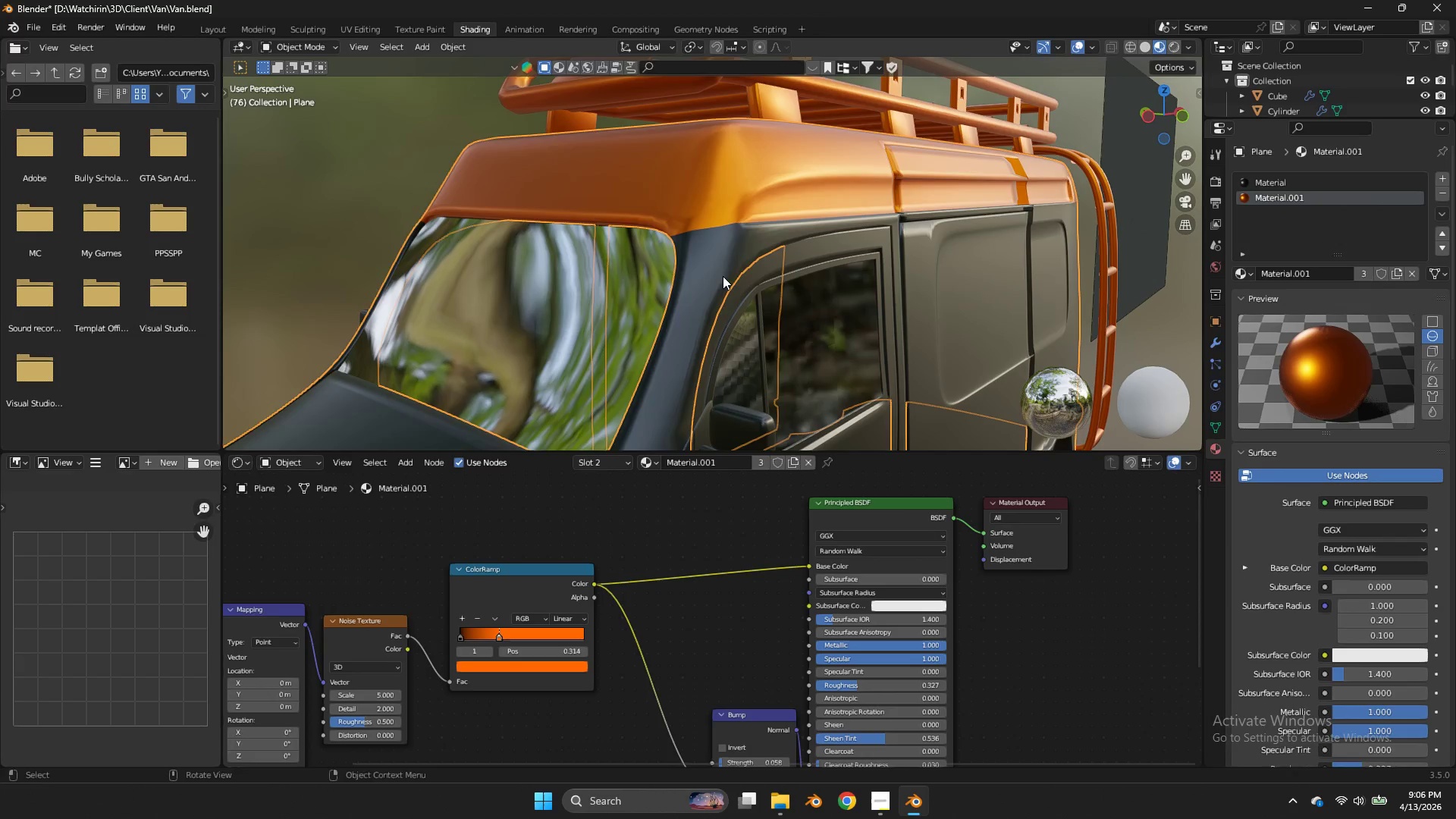 
key(Tab)
 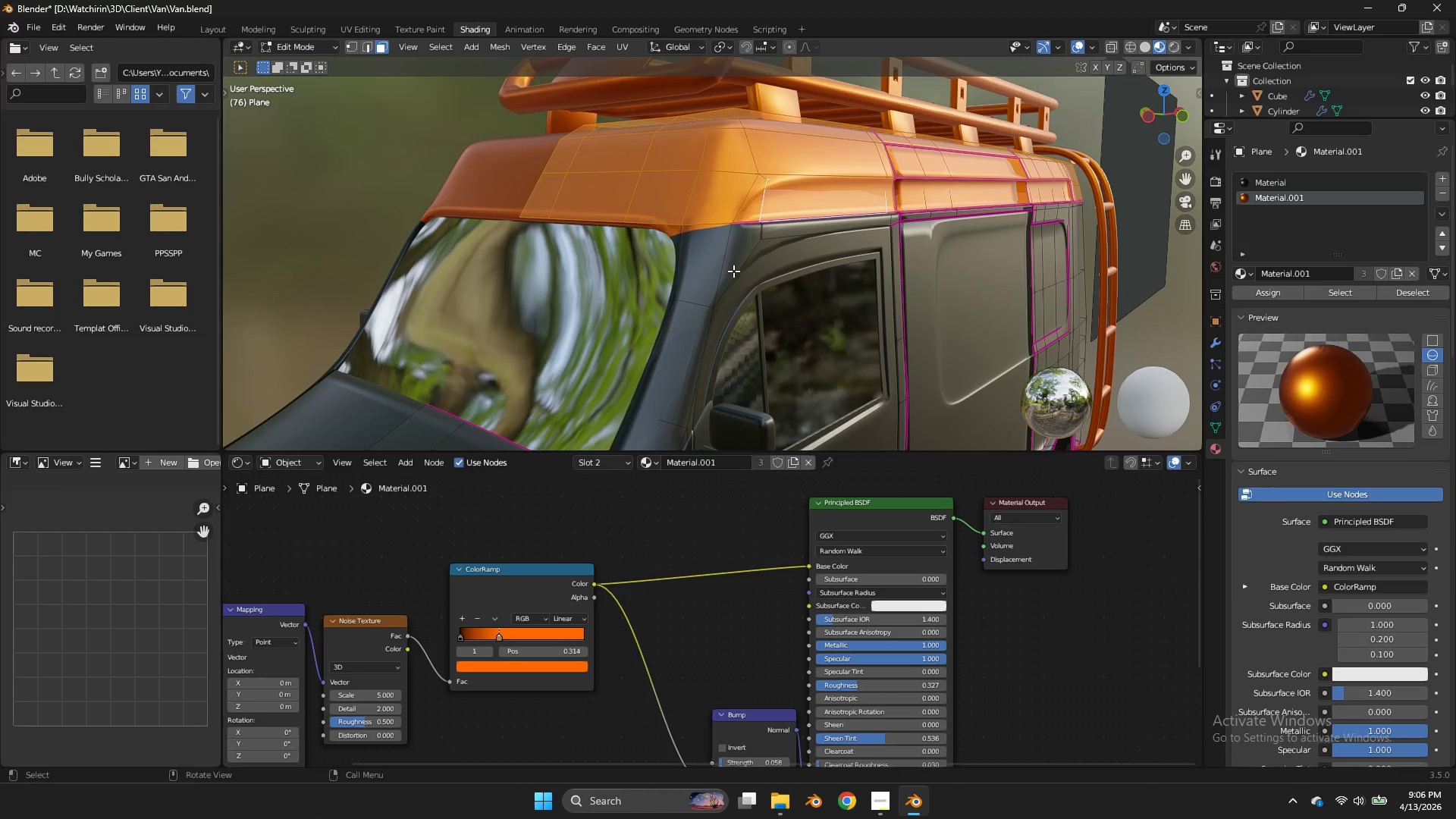 
key(Control+S)
 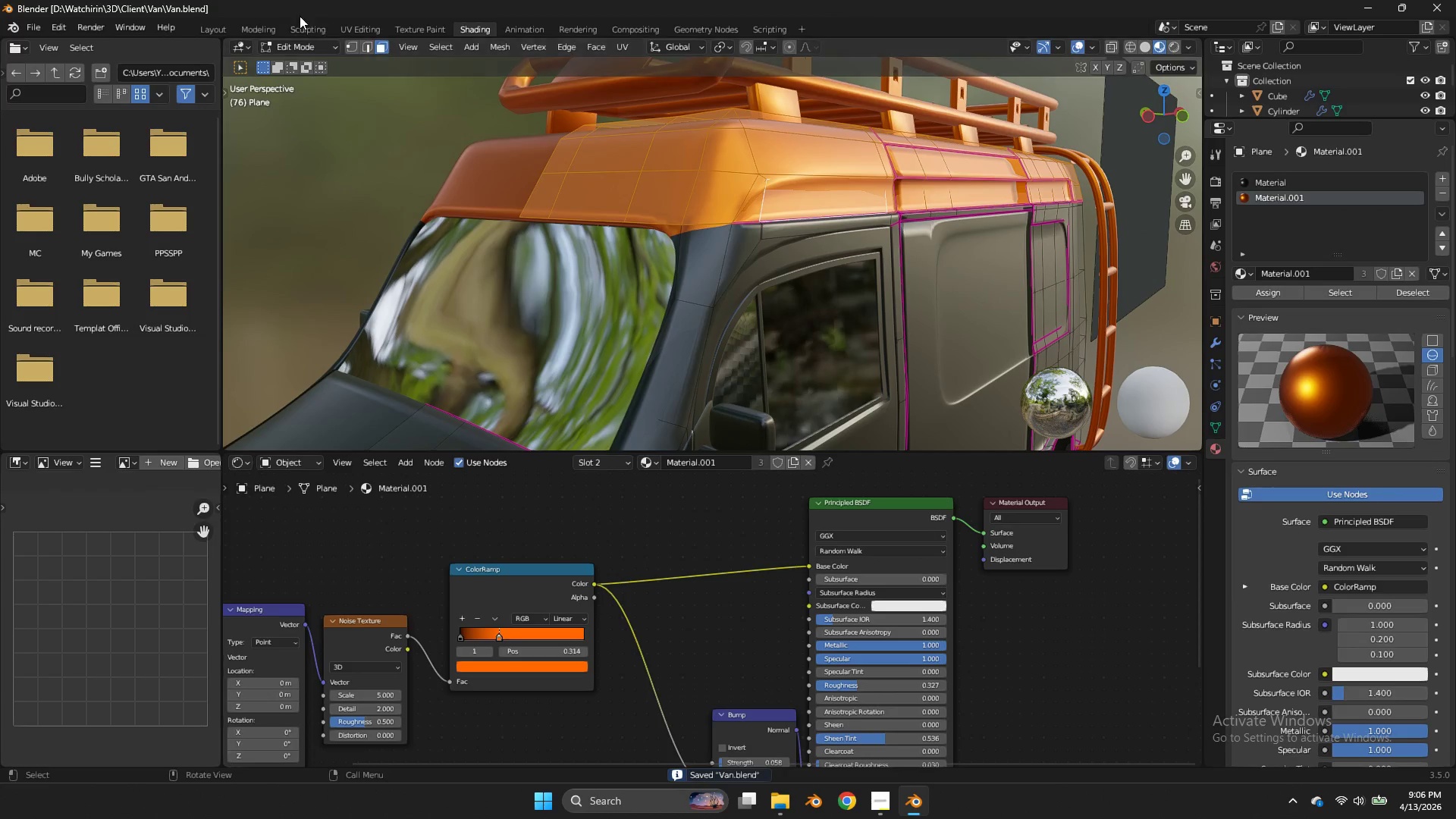 
left_click([262, 27])
 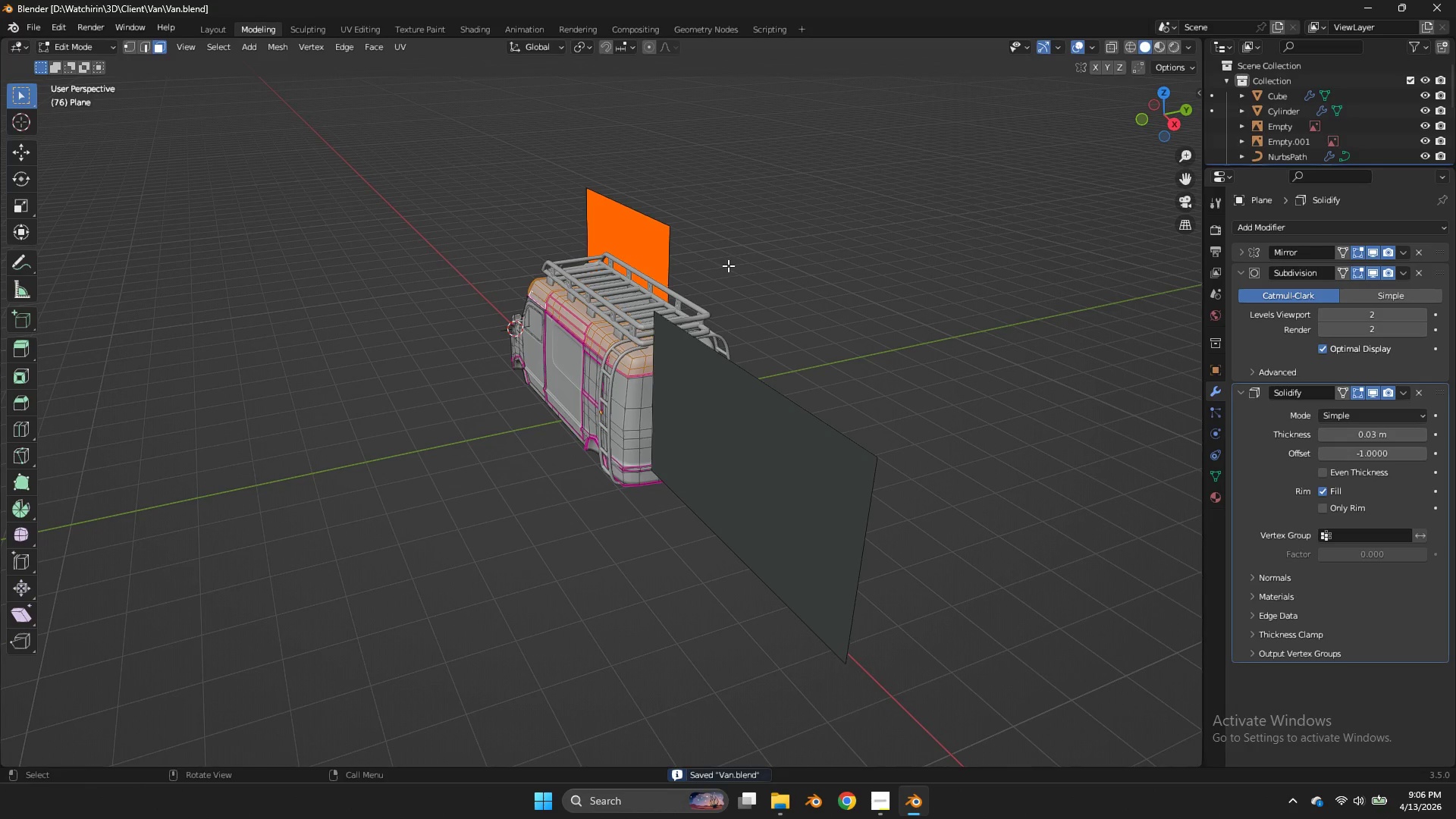 
scroll: coordinate [728, 265], scroll_direction: up, amount: 4.0
 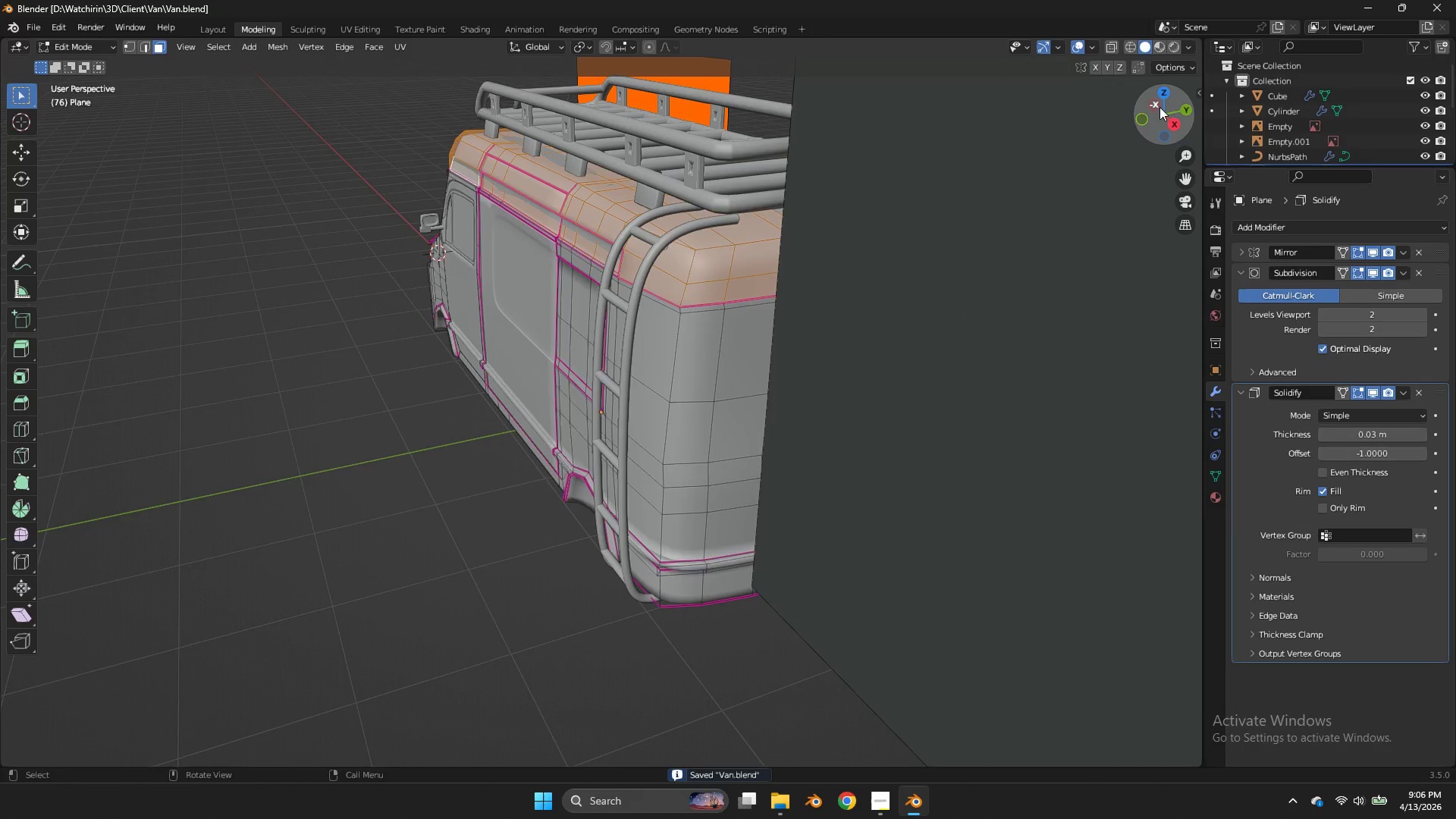 
left_click_drag(start_coordinate=[1158, 106], to_coordinate=[248, 101])
 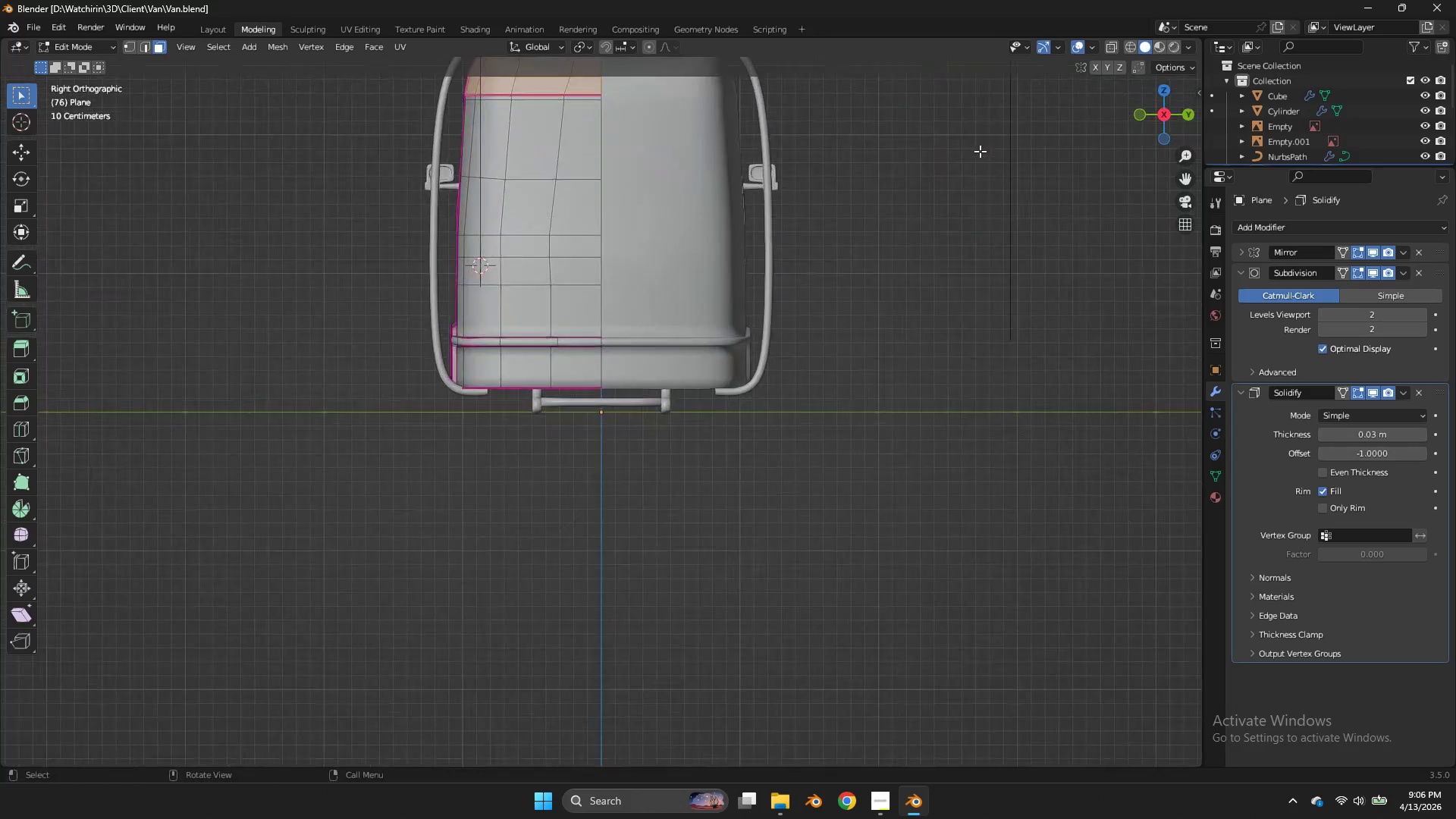 
scroll: coordinate [983, 152], scroll_direction: up, amount: 2.0
 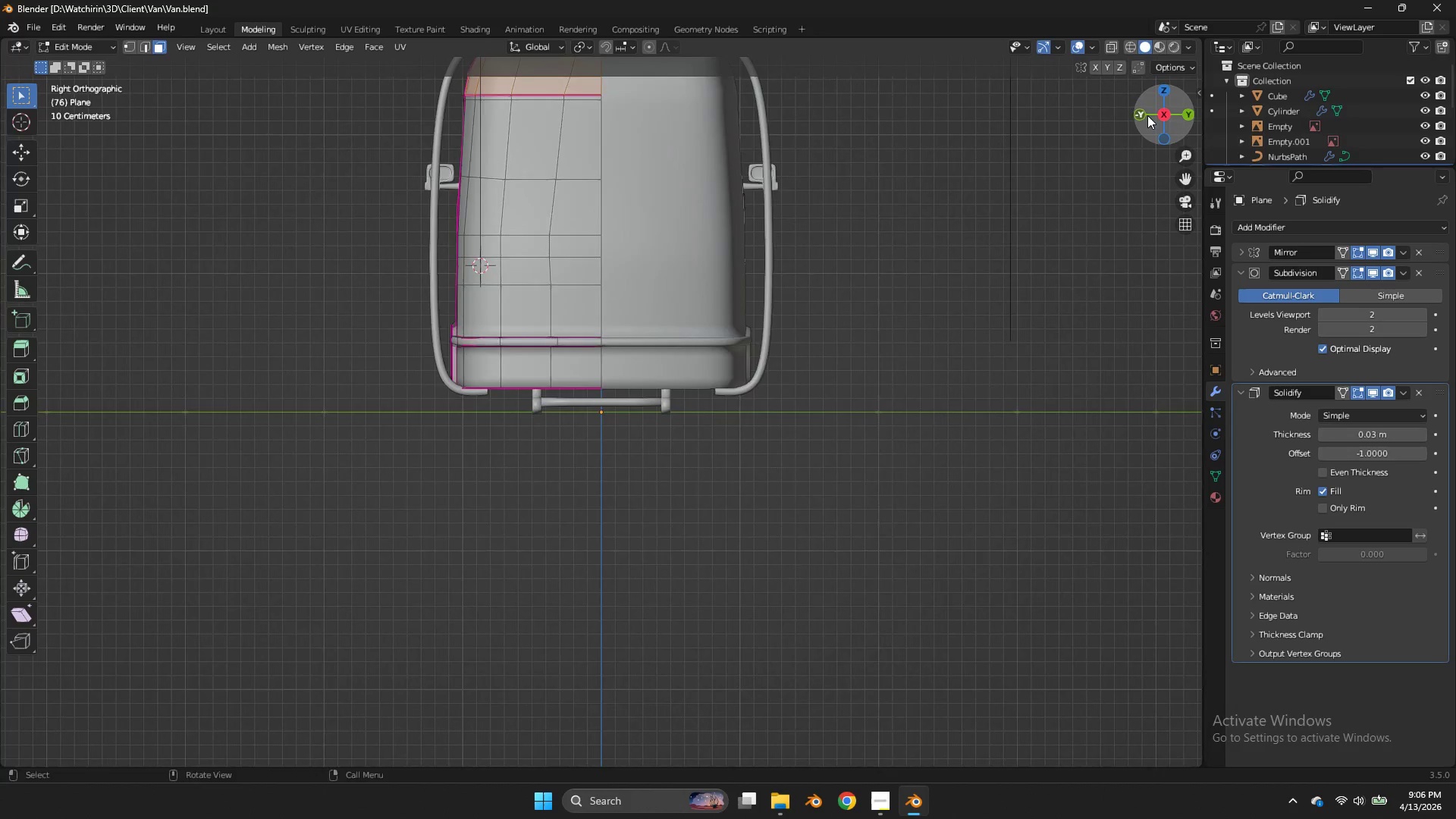 
left_click_drag(start_coordinate=[1147, 115], to_coordinate=[309, 163])
 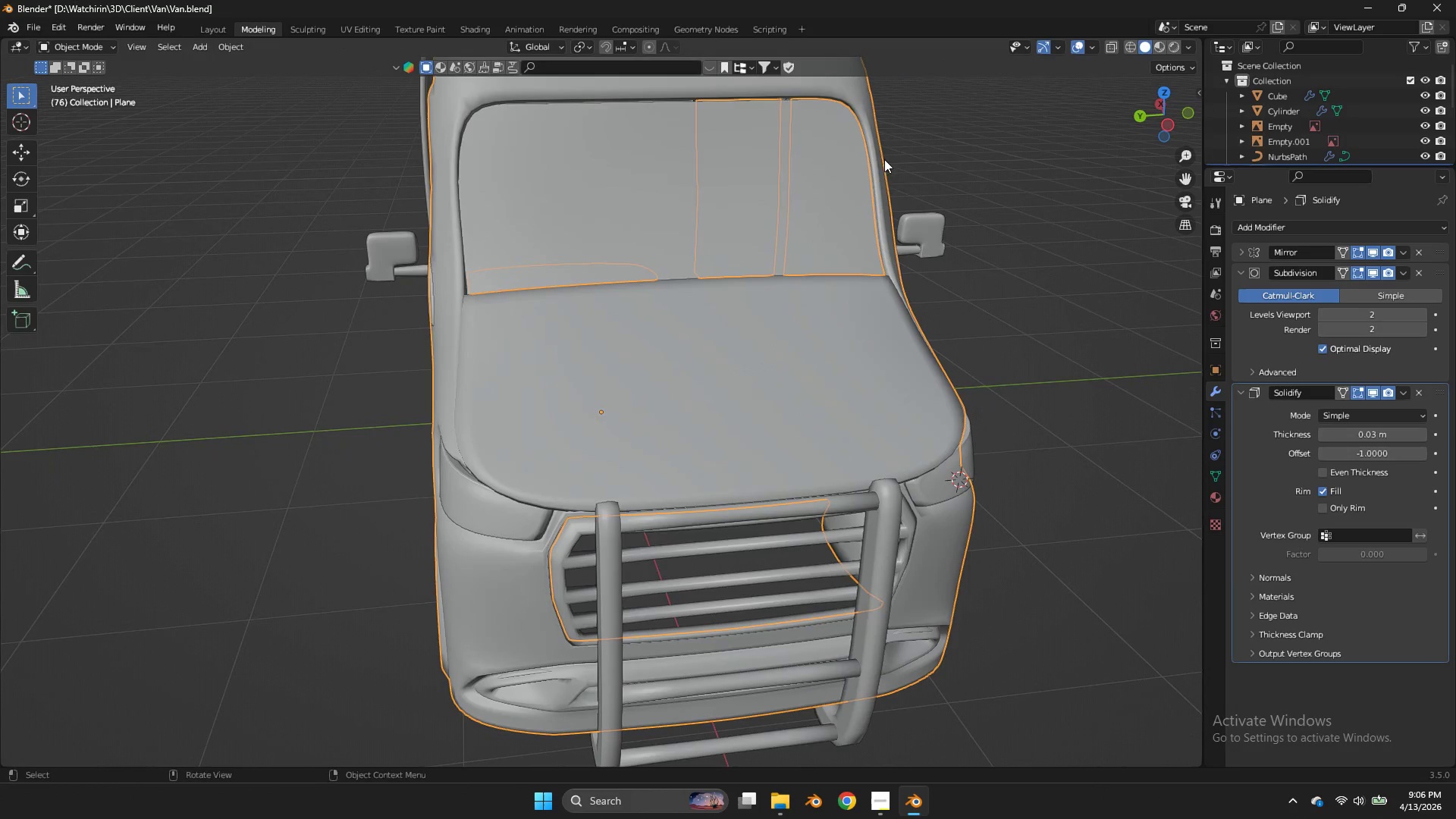 
key(Tab)
 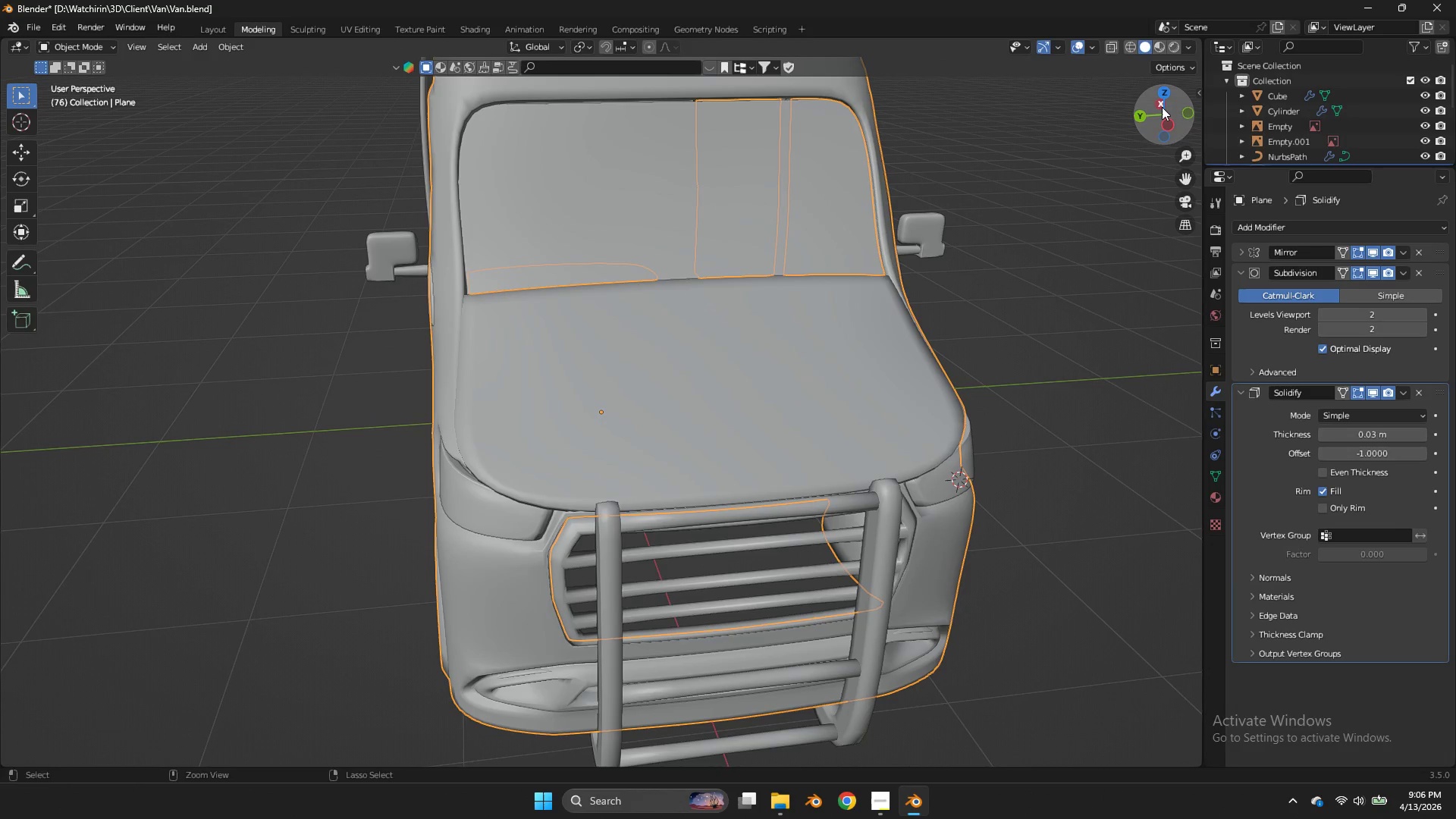 
key(Control+ControlLeft)
 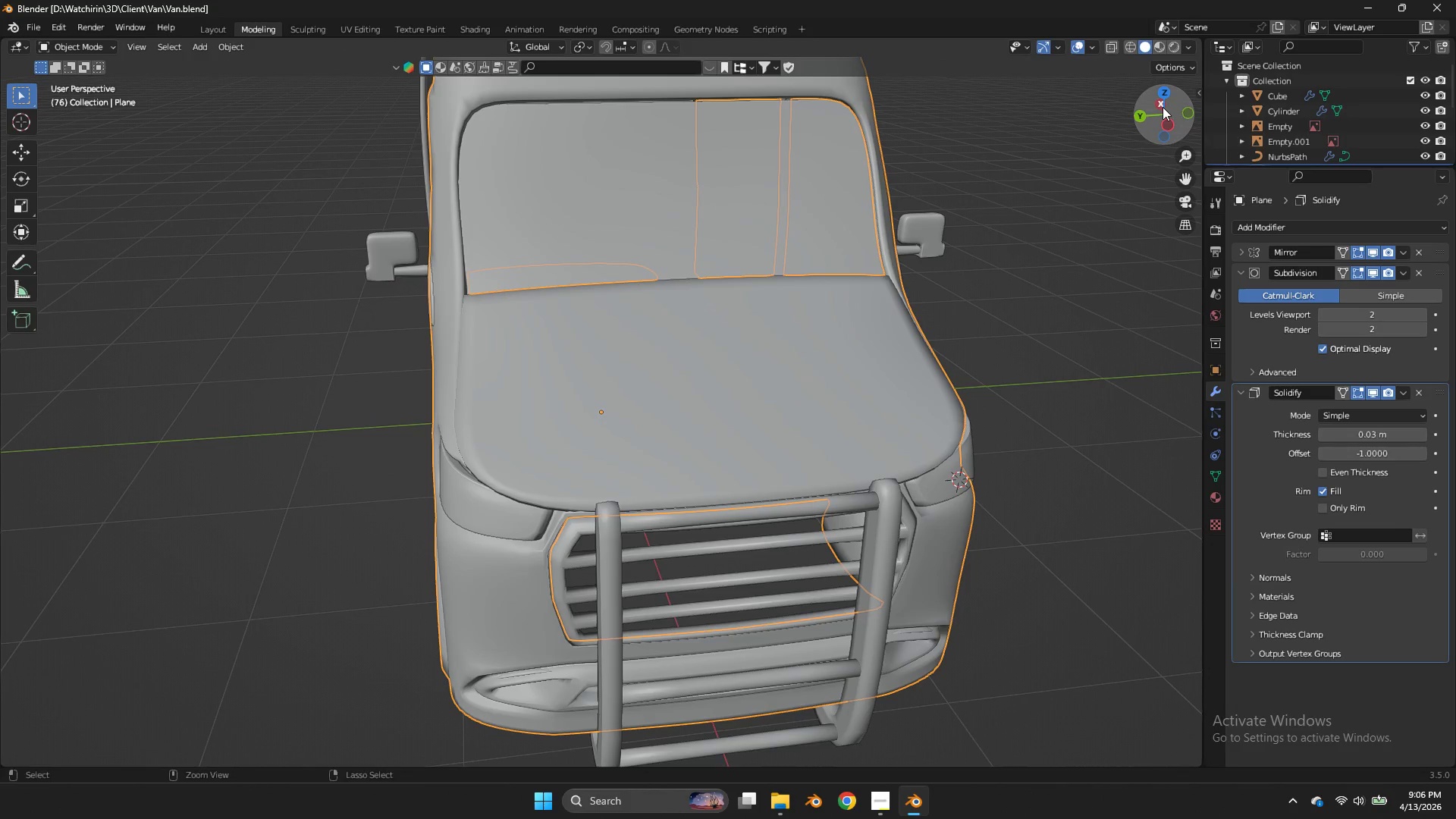 
key(Control+S)
 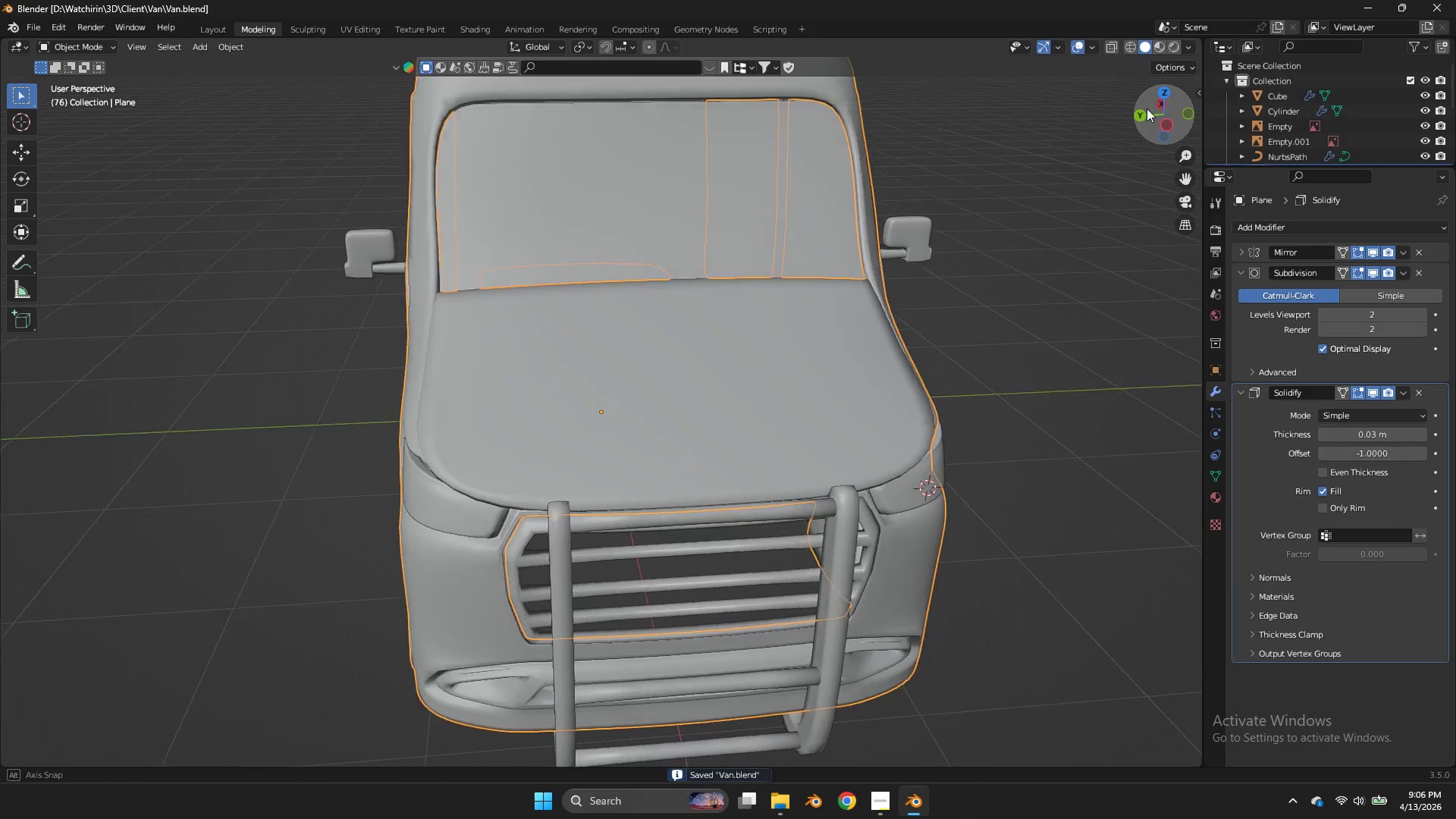 
left_click_drag(start_coordinate=[1163, 107], to_coordinate=[1129, 116])
 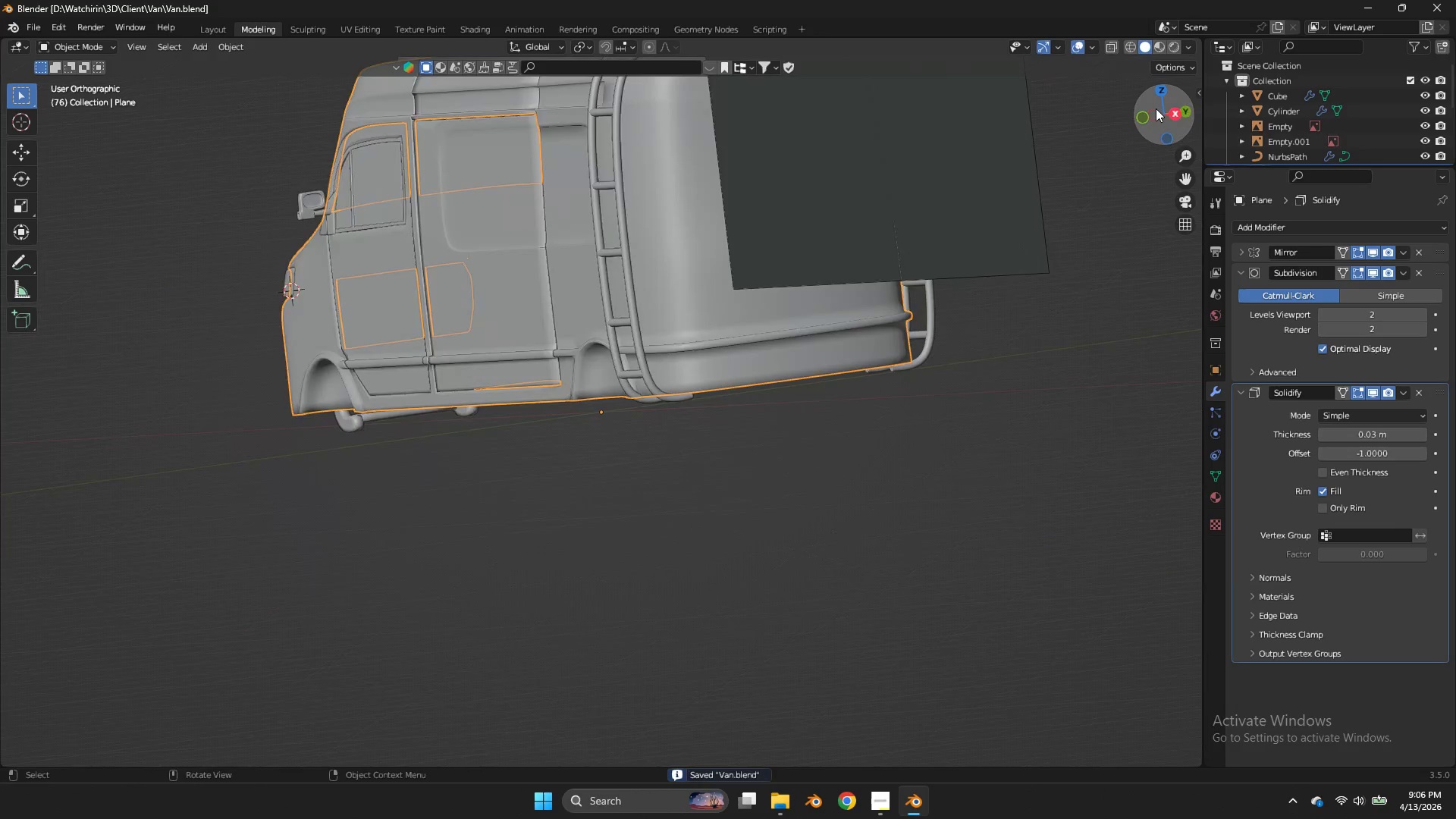 
left_click([1156, 108])
 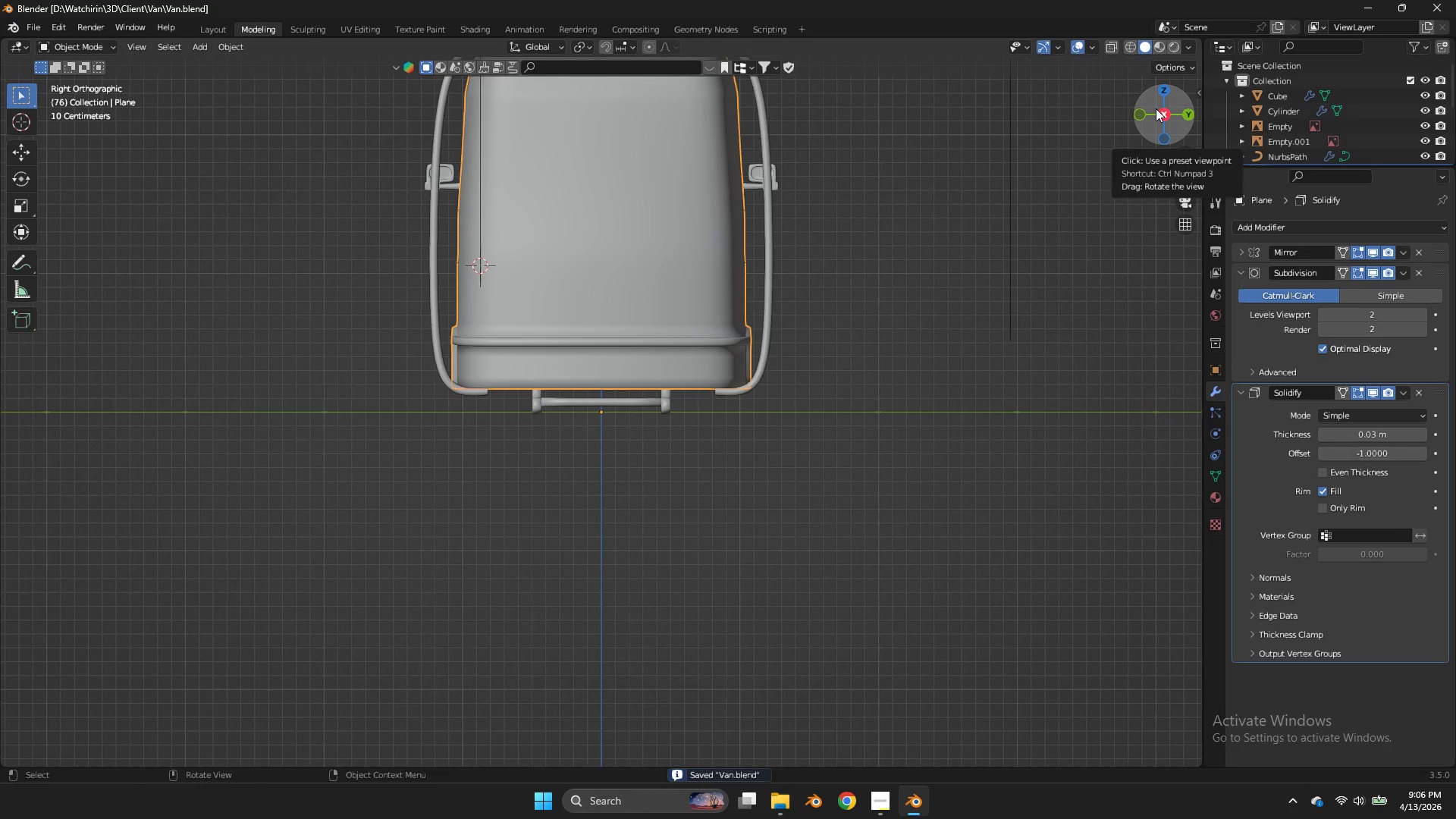 
left_click_drag(start_coordinate=[1156, 108], to_coordinate=[261, 164])
 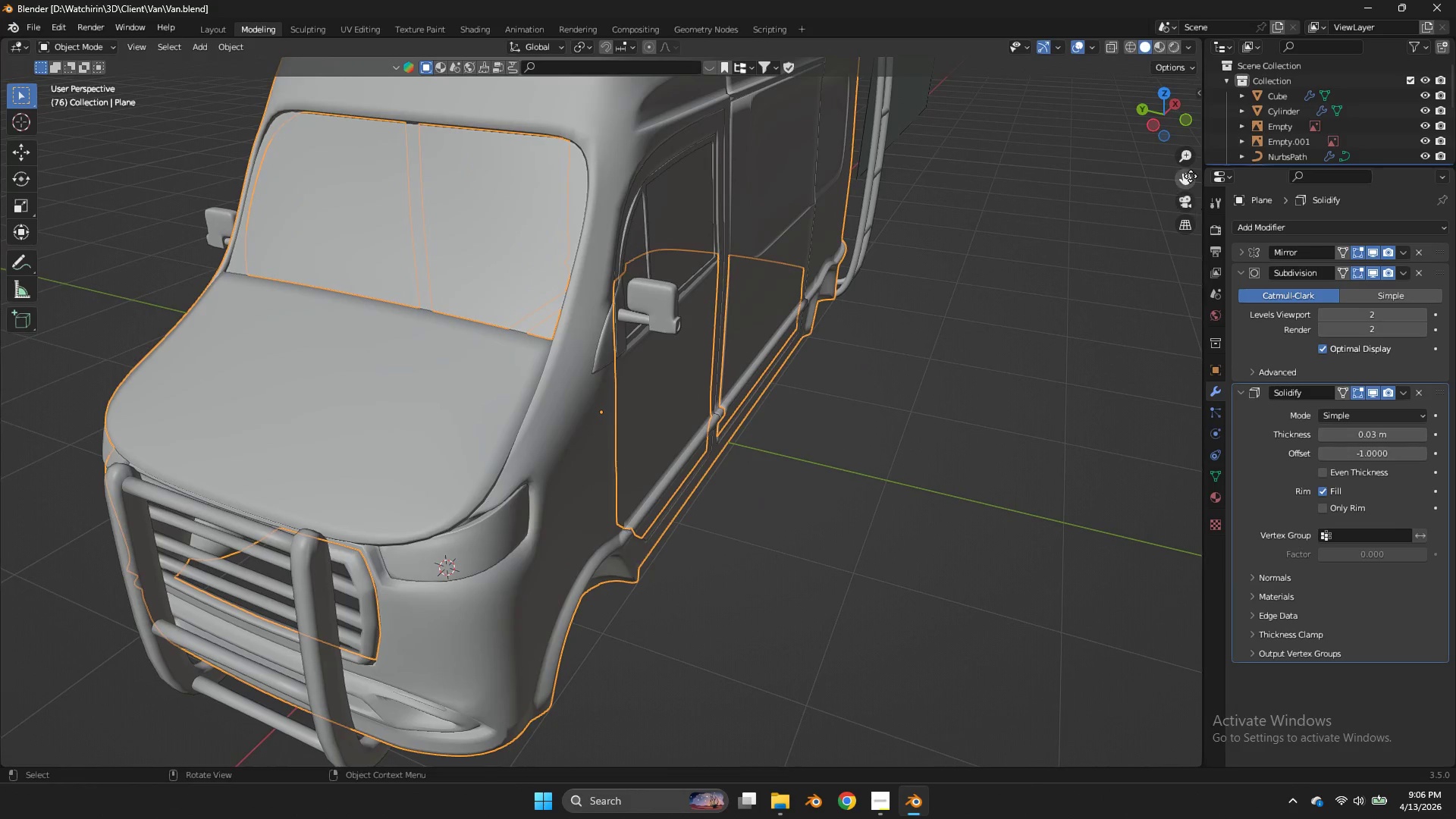 
left_click_drag(start_coordinate=[1191, 174], to_coordinate=[34, 181])
 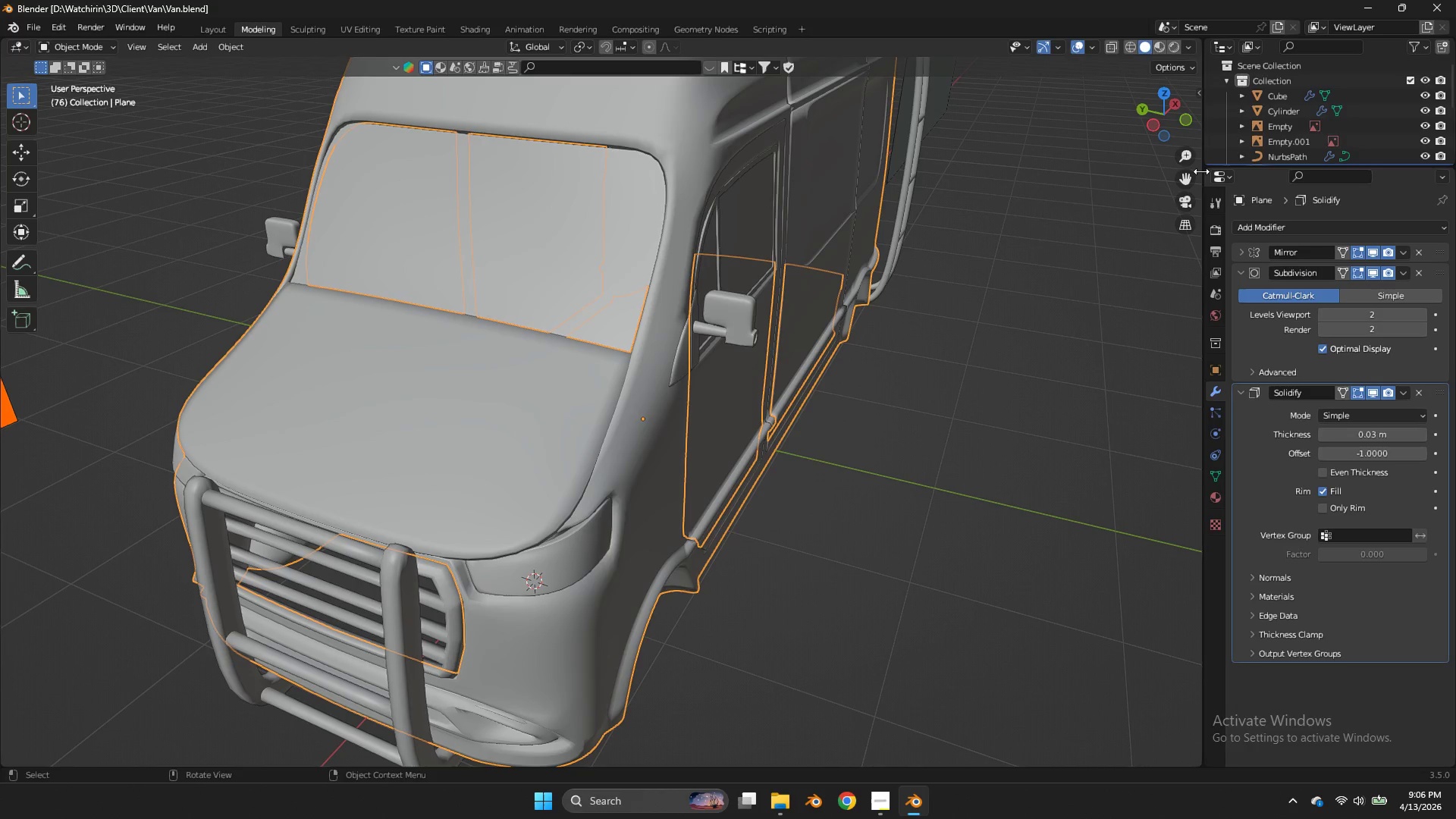 
wait(22.86)
 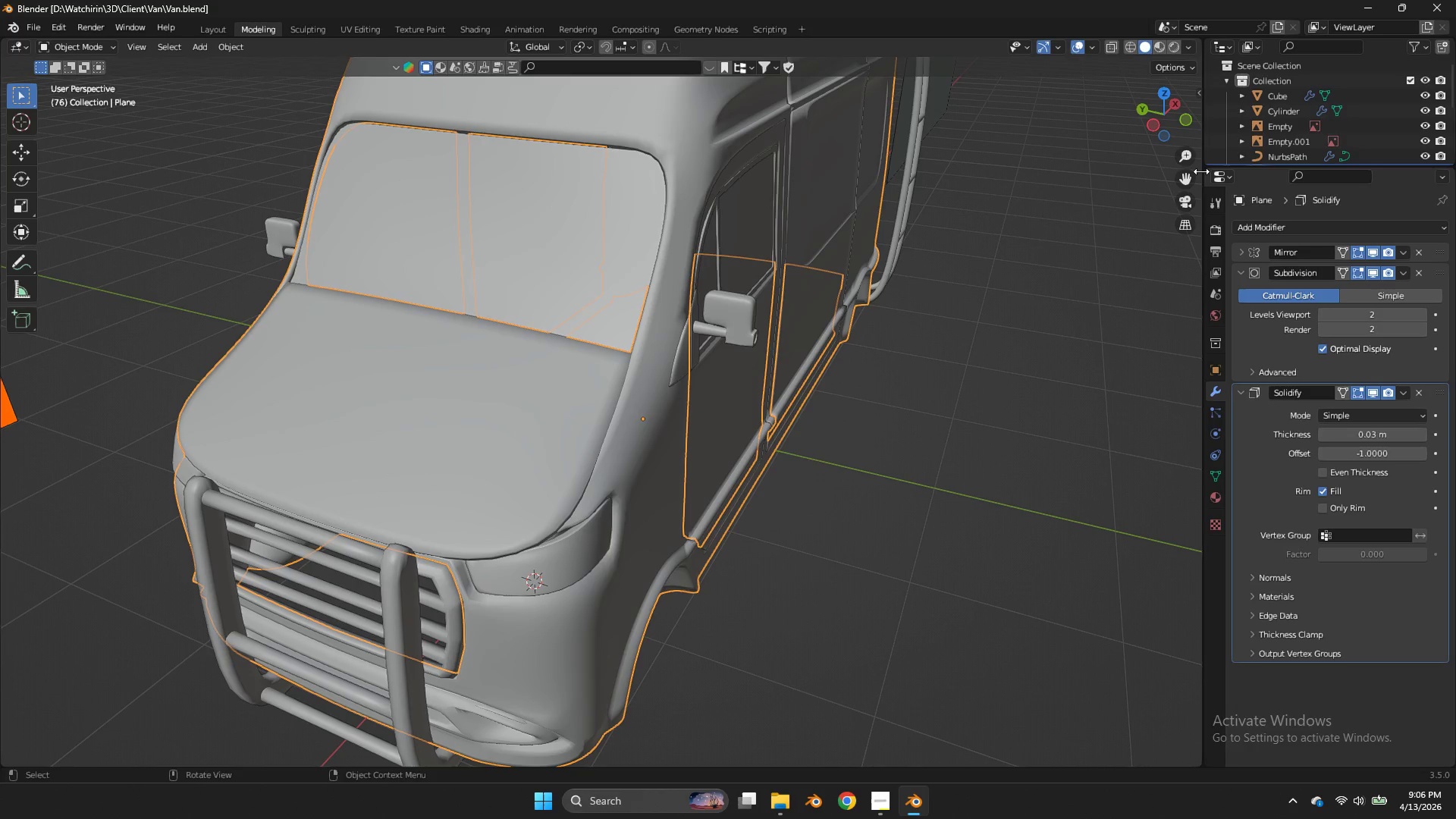 
left_click([714, 178])
 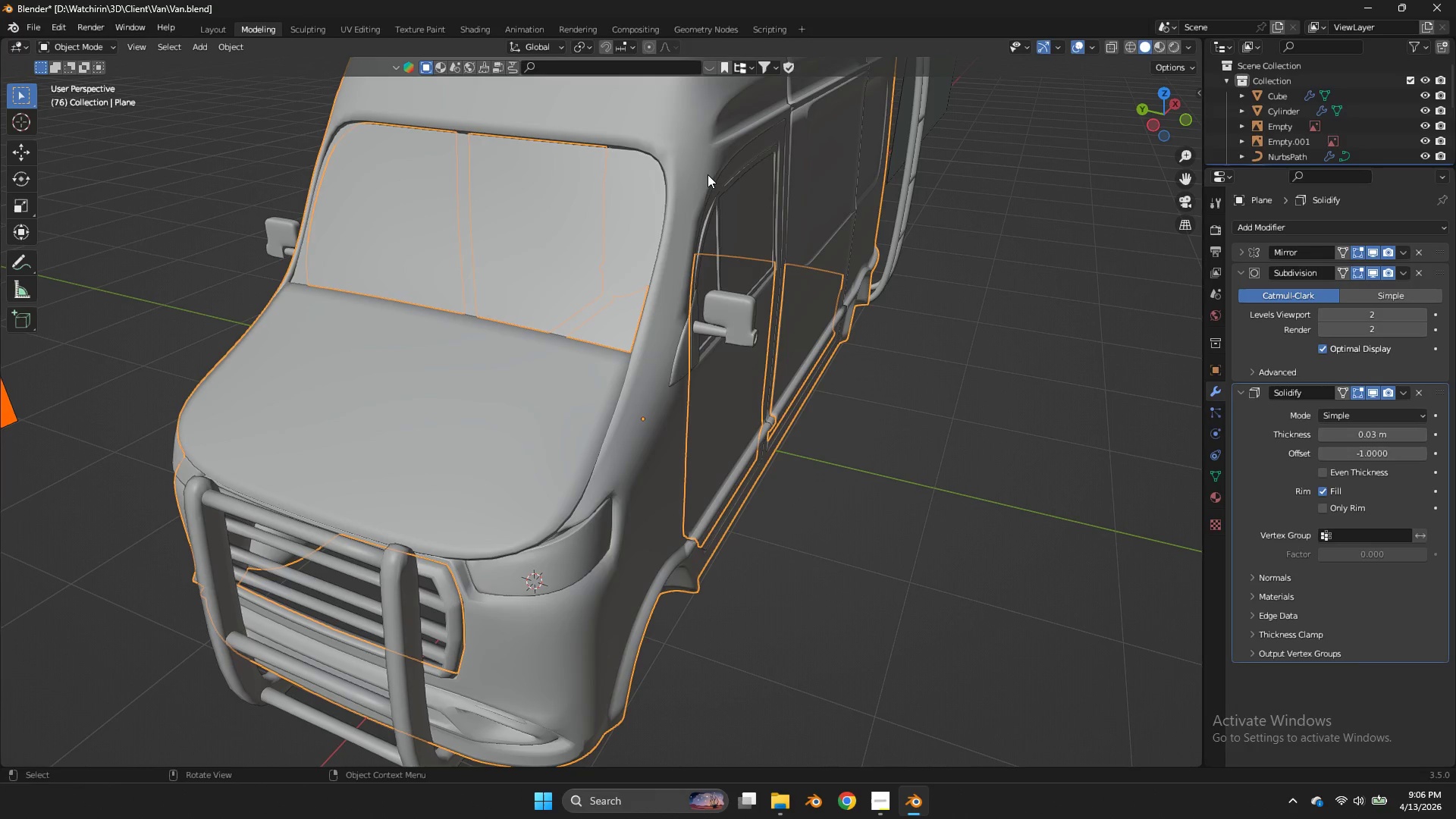 
key(Tab)
 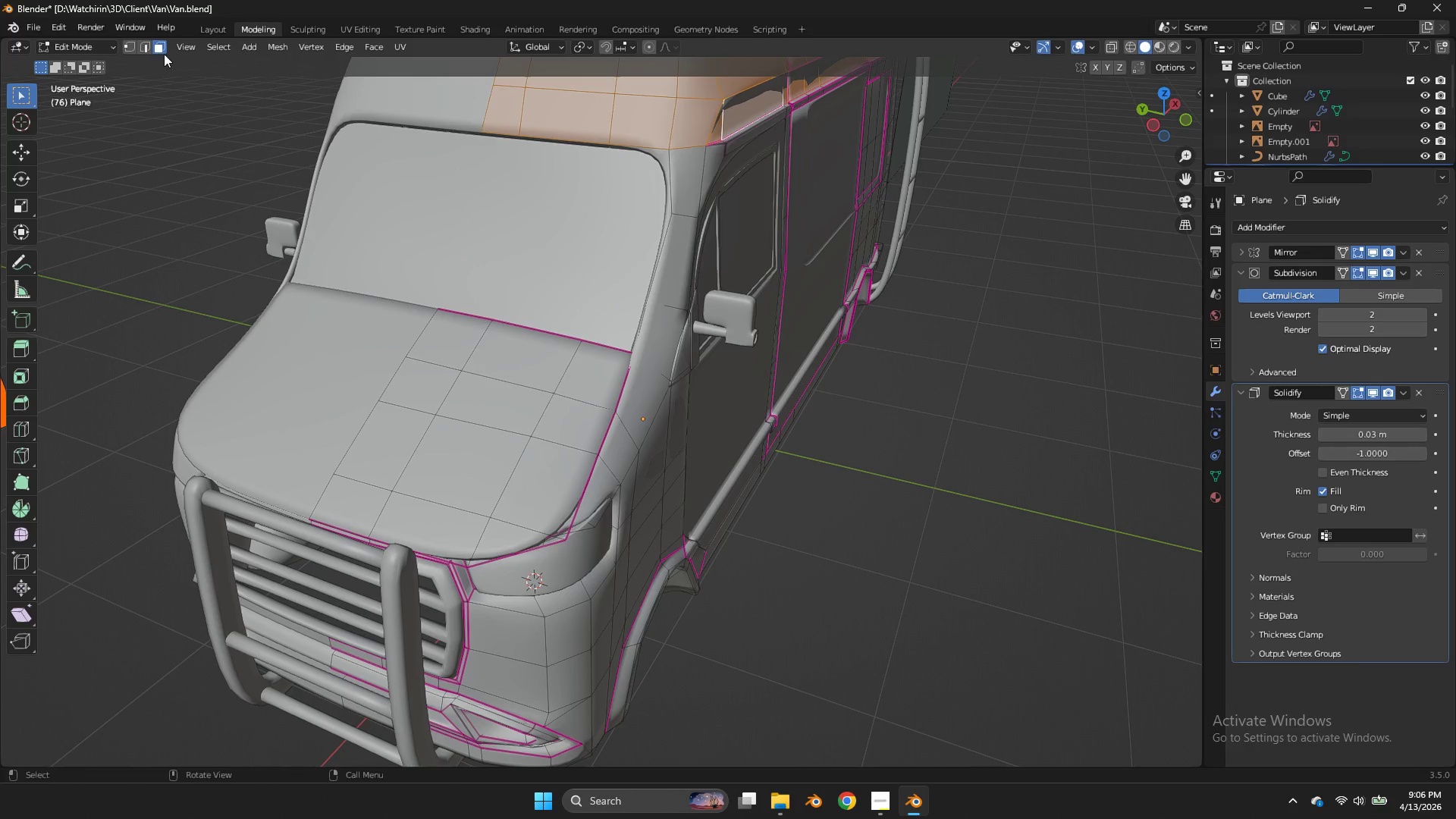 
left_click([149, 46])
 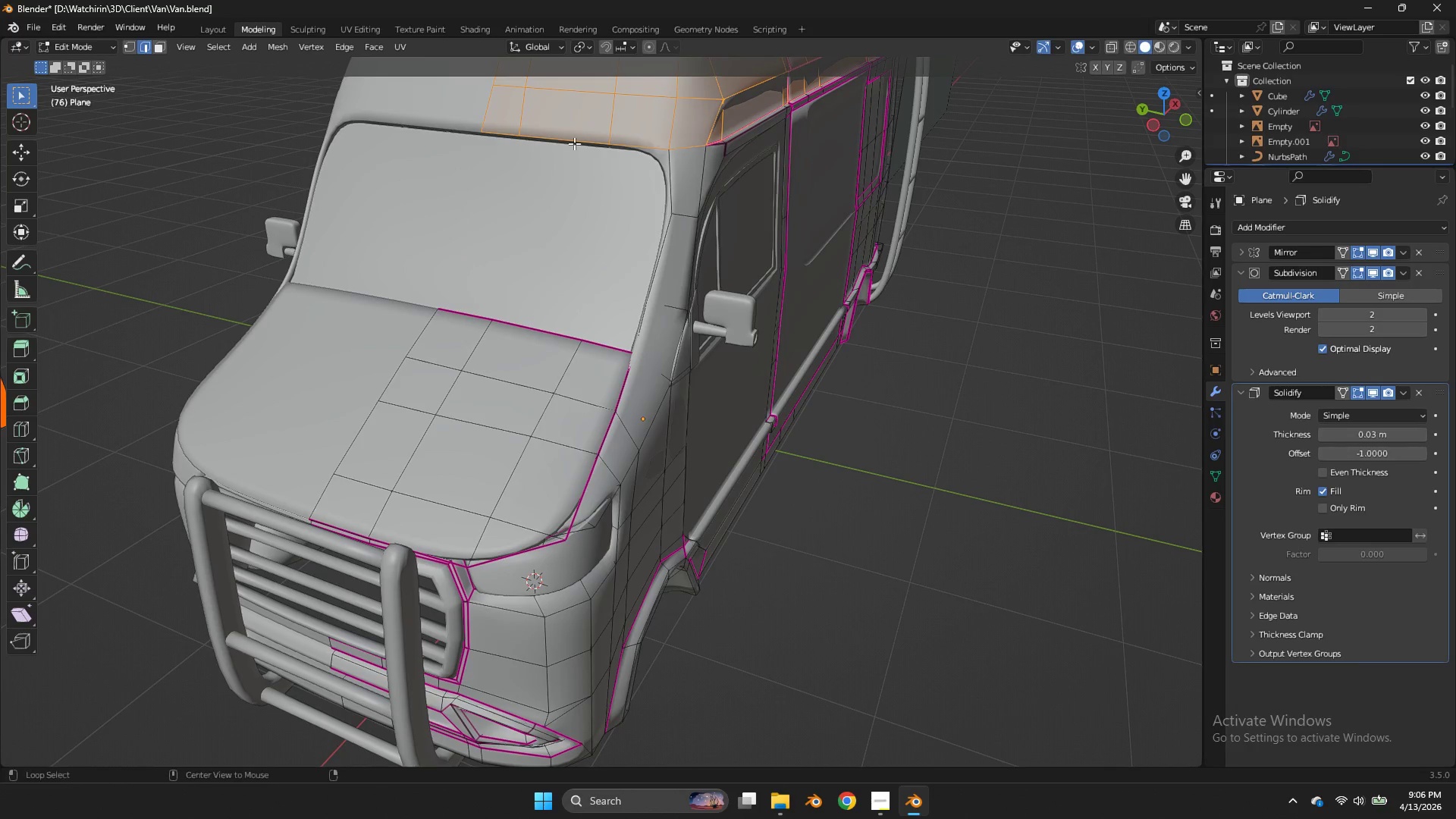 
hold_key(key=AltLeft, duration=0.83)
double_click([626, 146])
 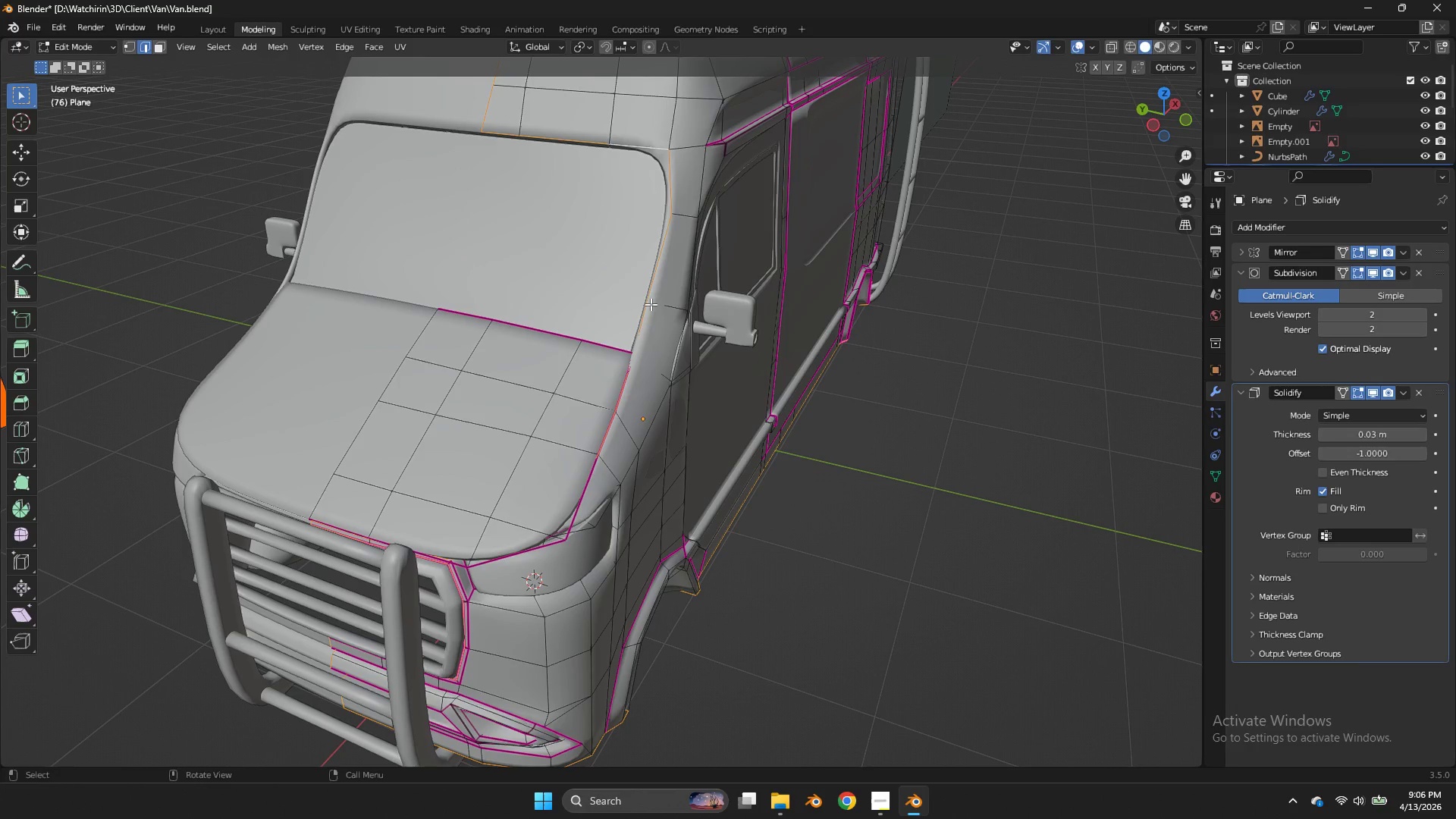 
key(Z)
 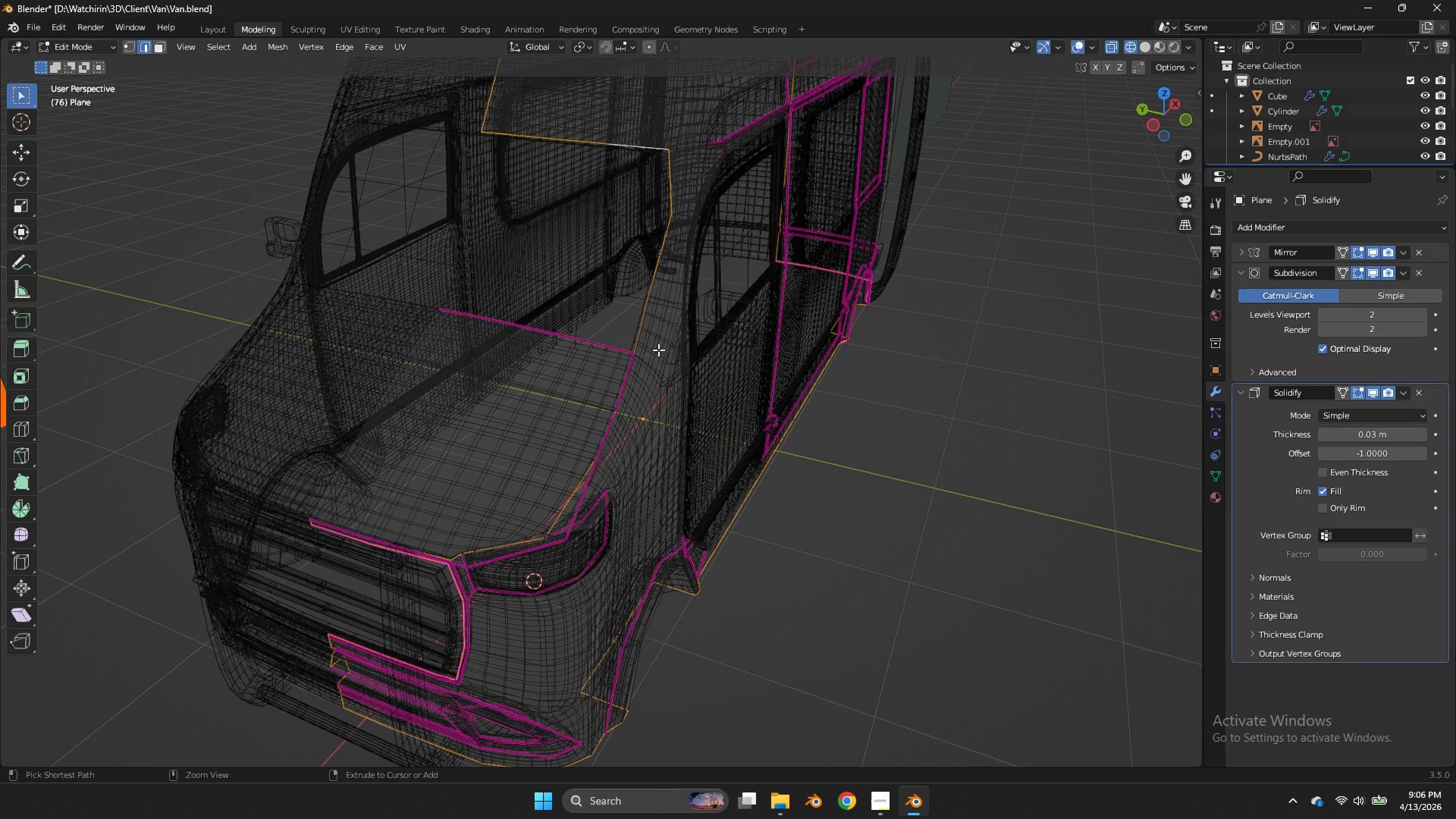 
hold_key(key=ControlLeft, duration=0.83)
double_click([548, 434])
 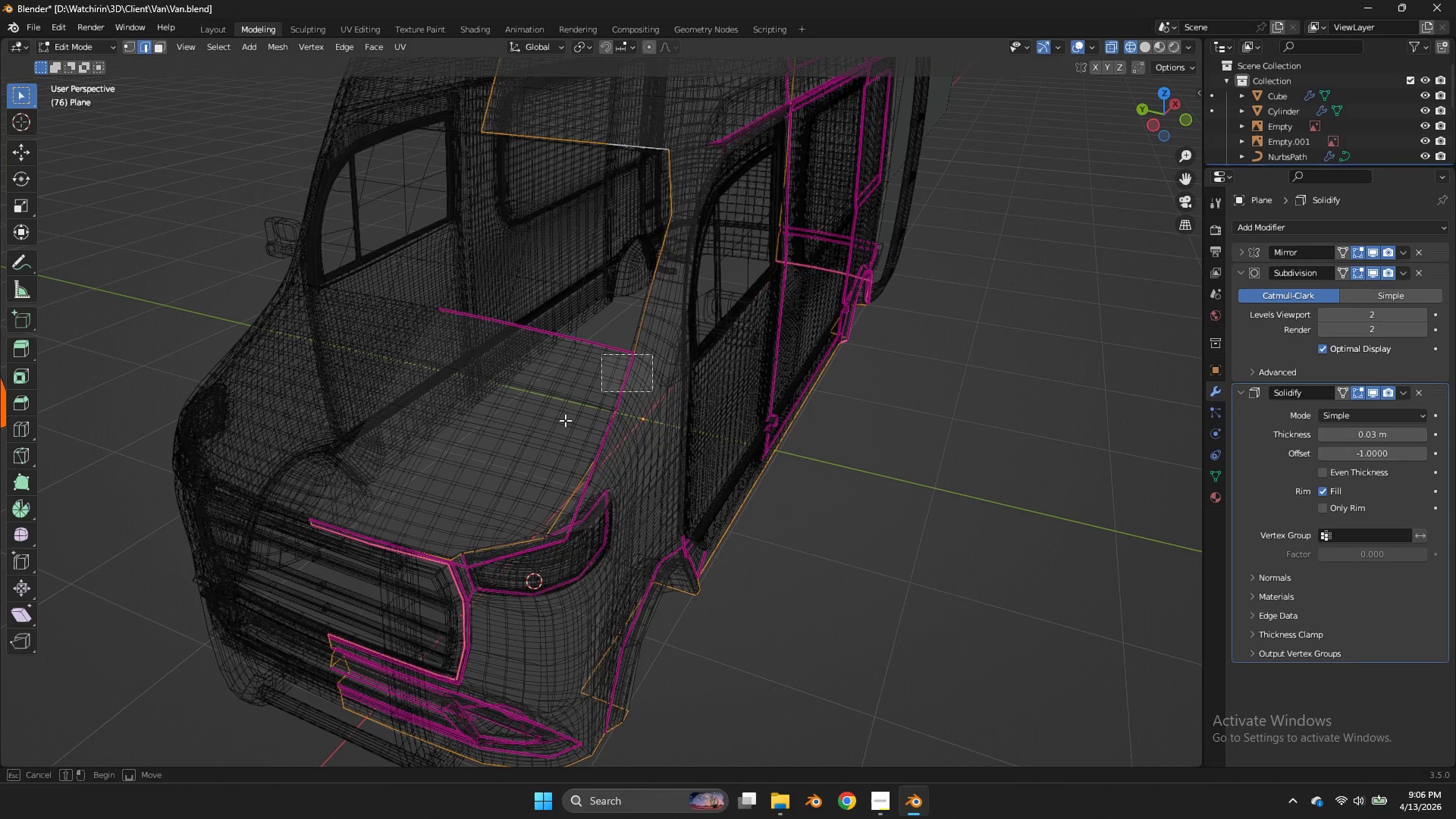 
left_click_drag(start_coordinate=[652, 354], to_coordinate=[548, 433])
 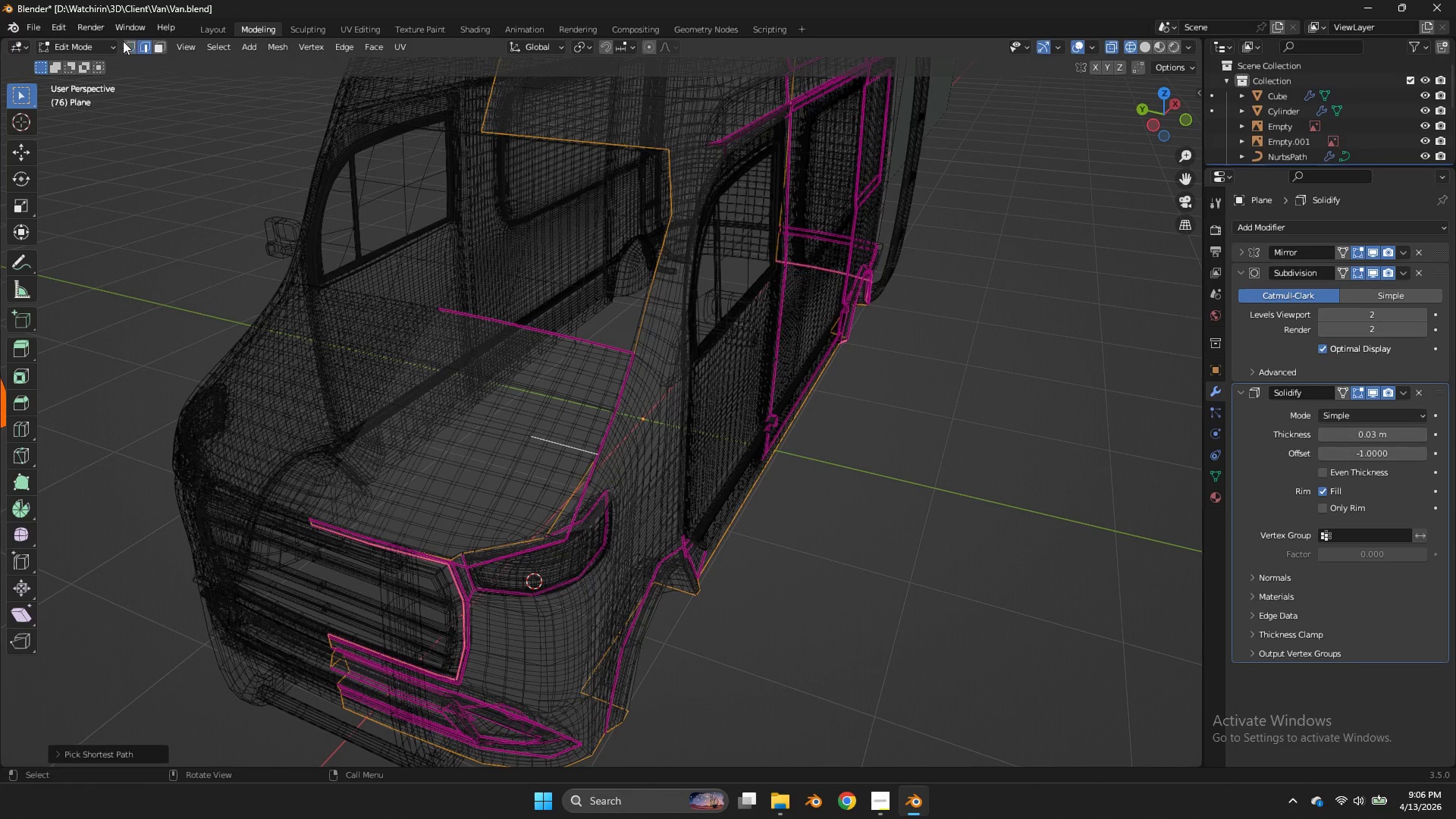 
double_click([123, 41])
 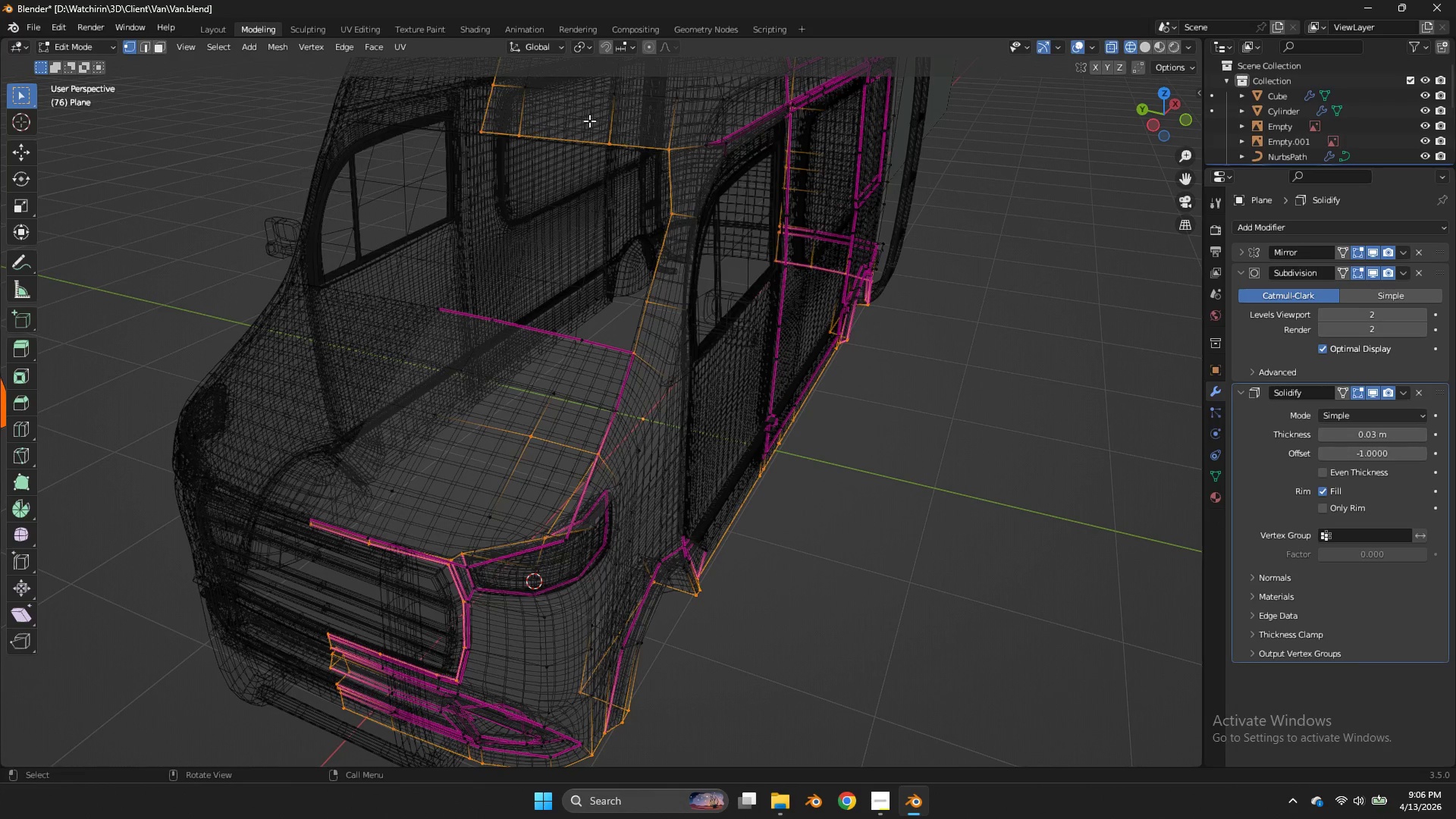 
left_click_drag(start_coordinate=[589, 121], to_coordinate=[480, 152])
 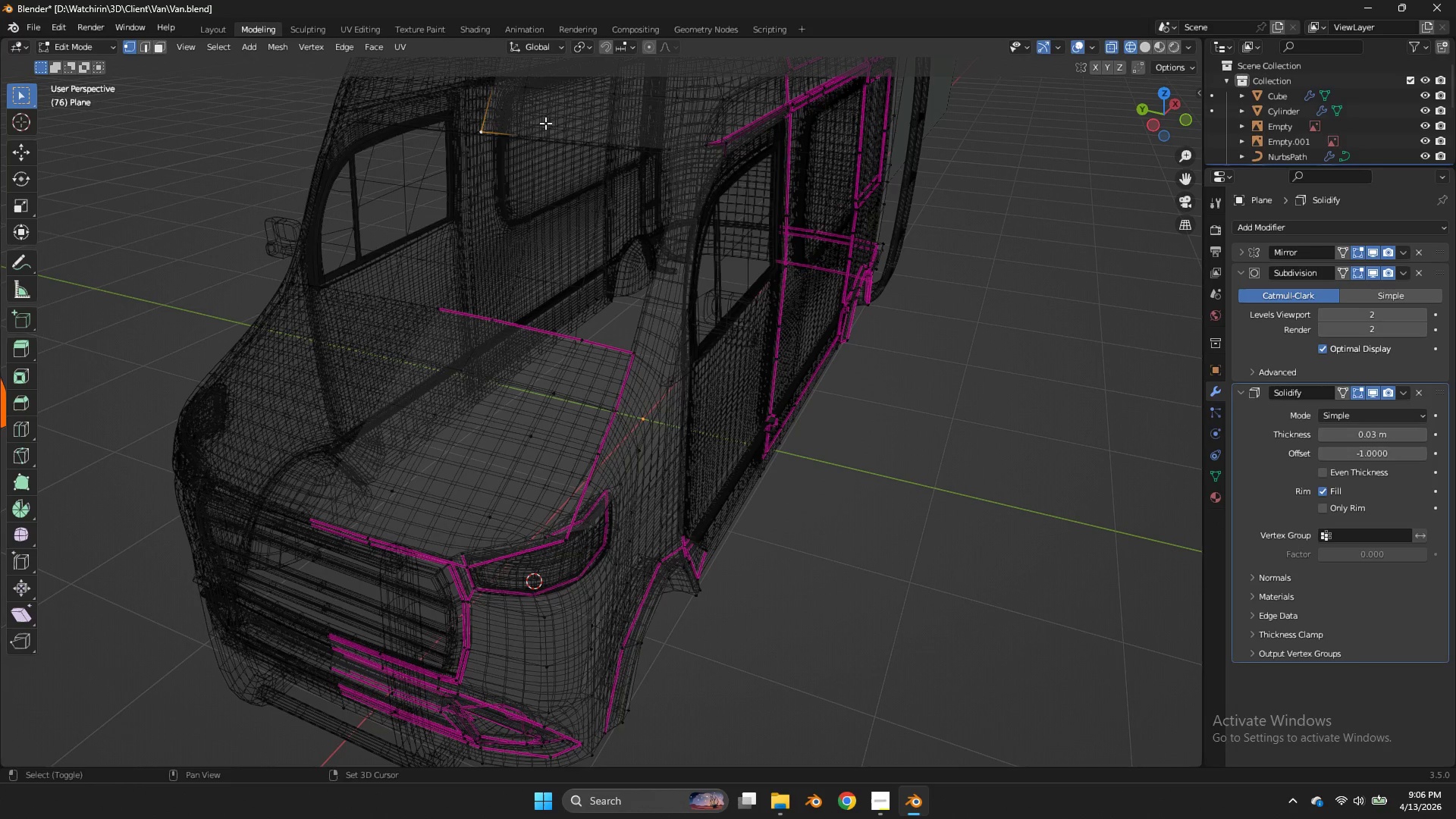 
hold_key(key=ShiftLeft, duration=1.59)
left_click_drag(start_coordinate=[545, 123], to_coordinate=[440, 163])
 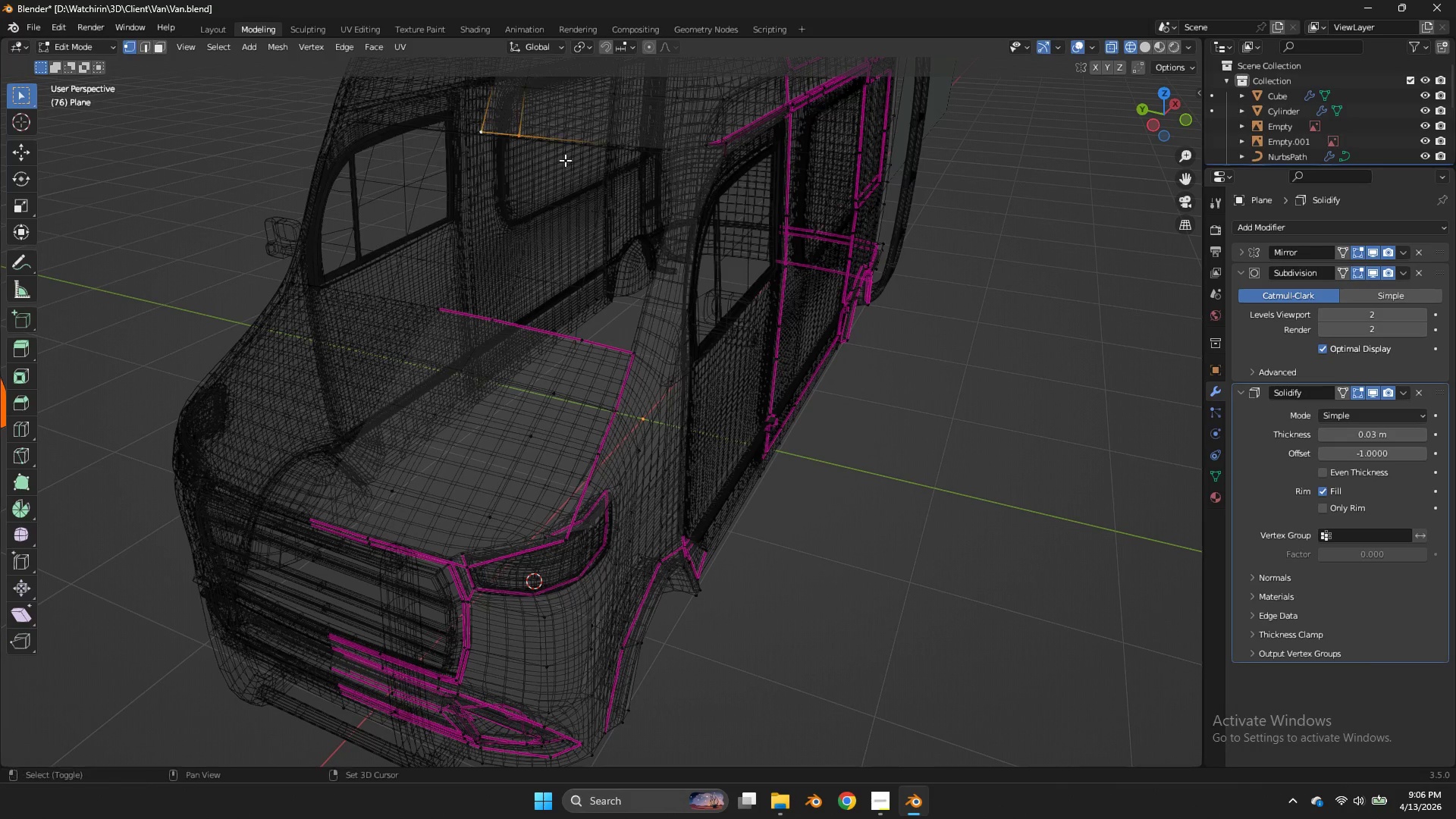 
double_click([440, 163])
 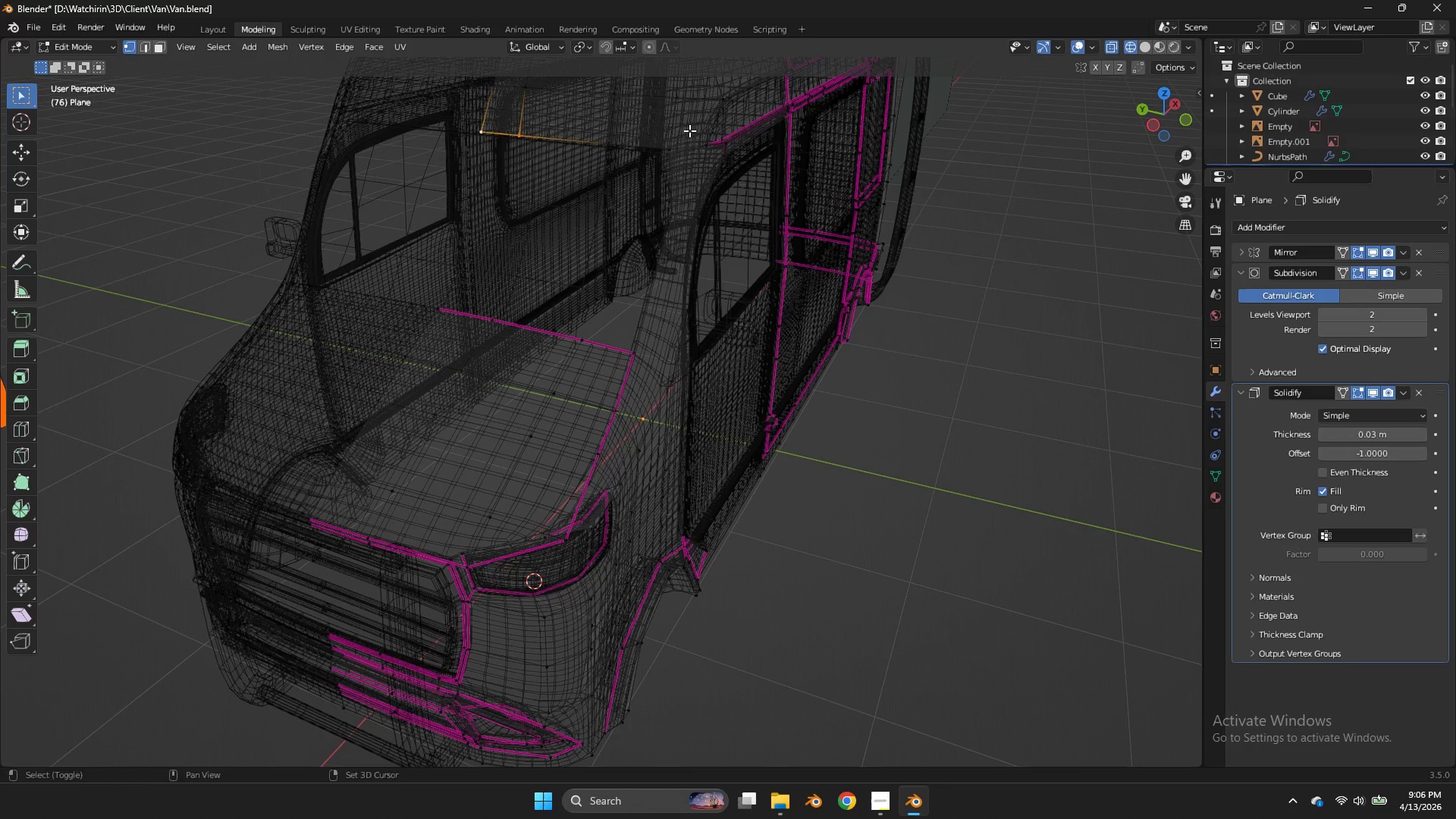 
left_click_drag(start_coordinate=[689, 130], to_coordinate=[505, 258])
 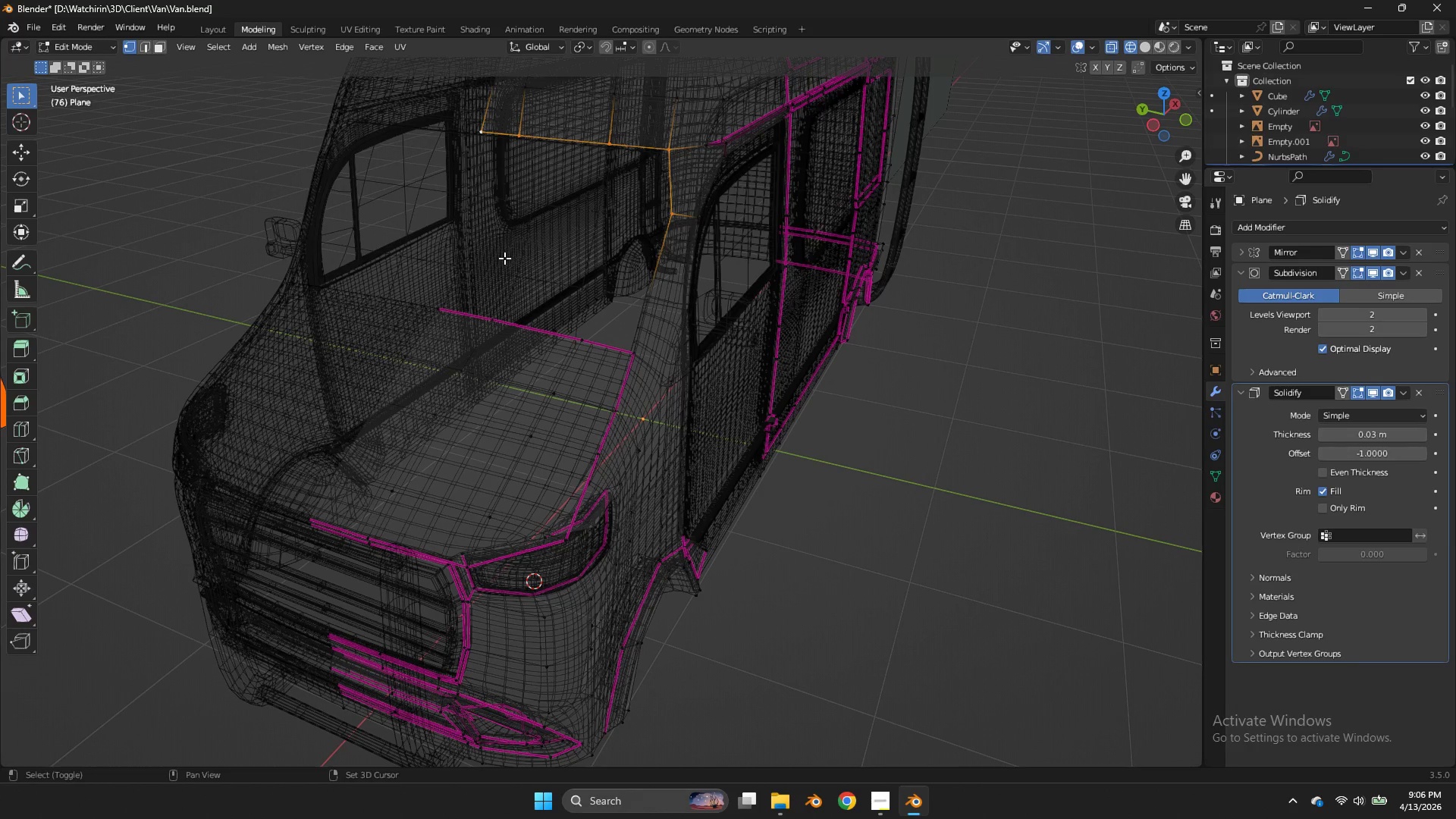 
double_click([504, 258])
 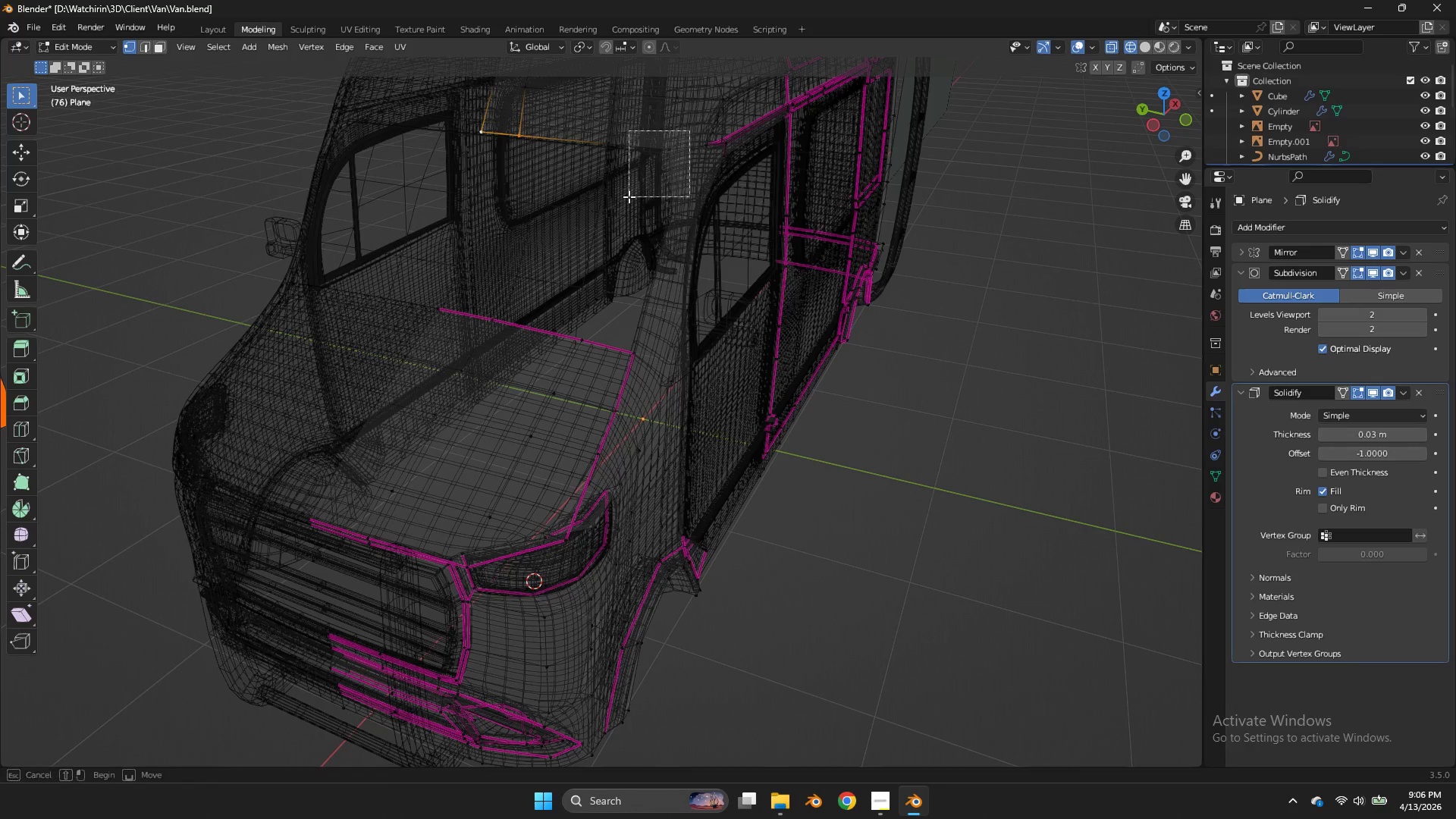 
triple_click([504, 258])
 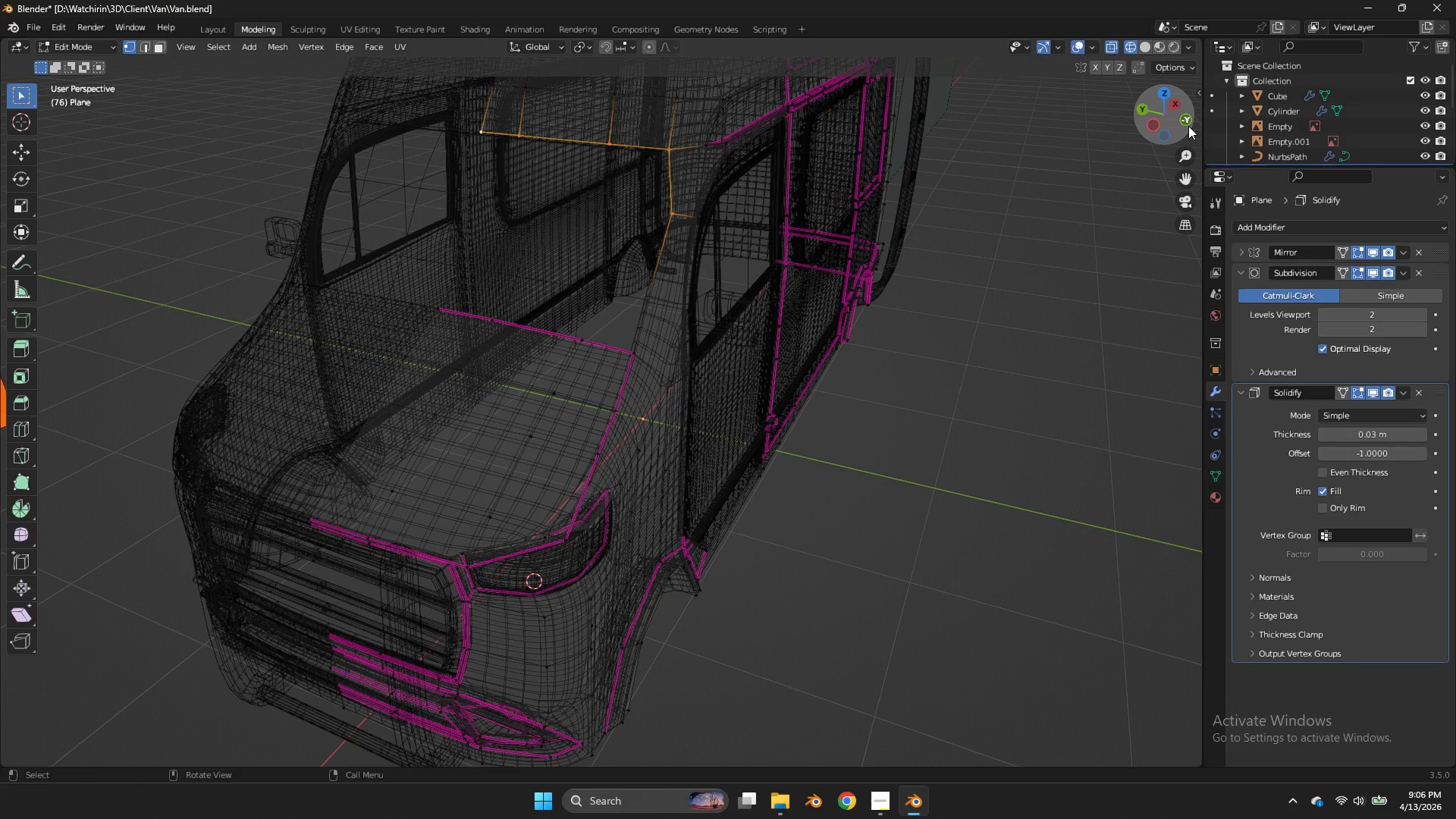 
left_click([1188, 124])
 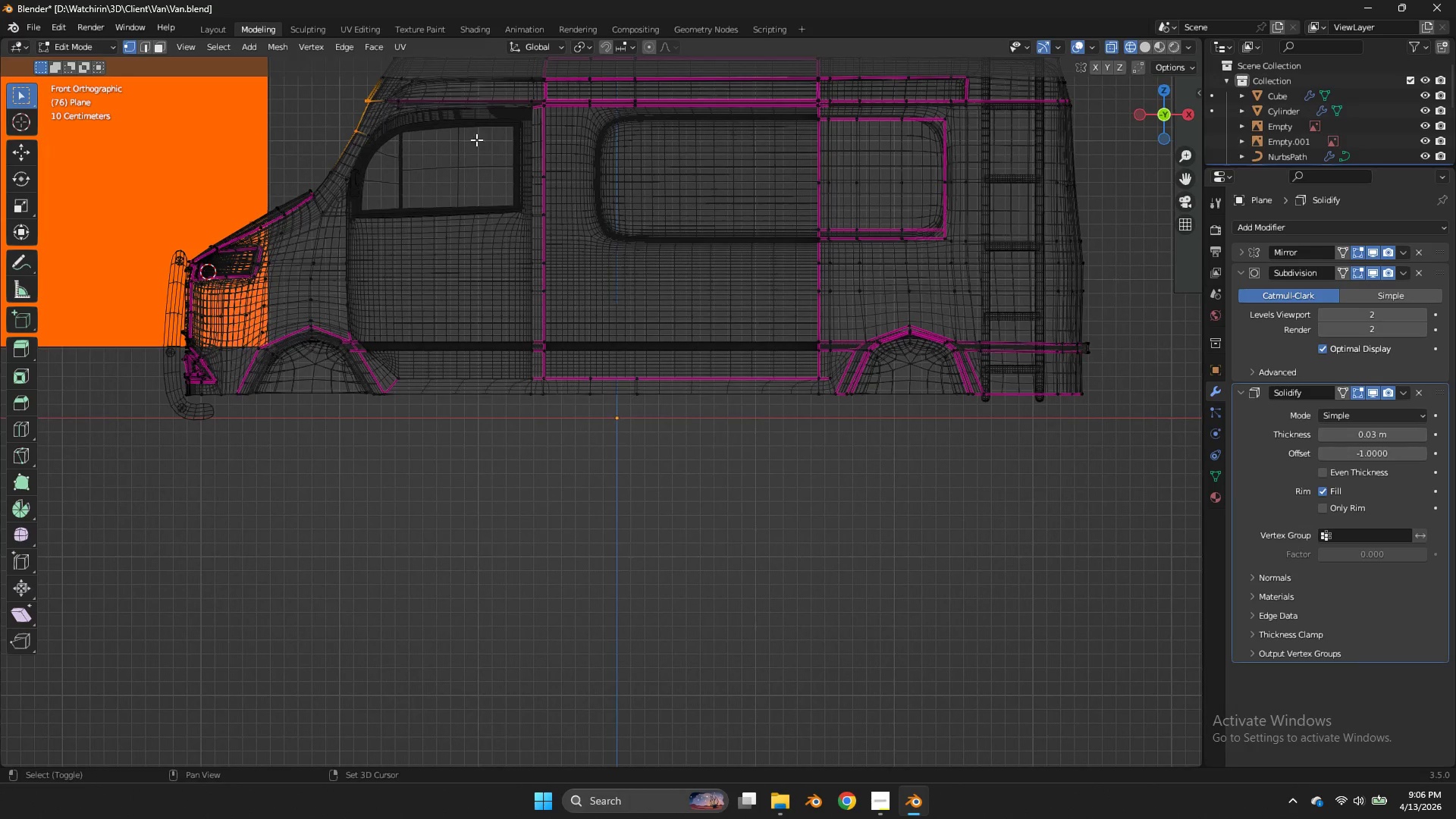 
hold_key(key=ShiftLeft, duration=1.89)
left_click_drag(start_coordinate=[355, 123], to_coordinate=[297, 206])
 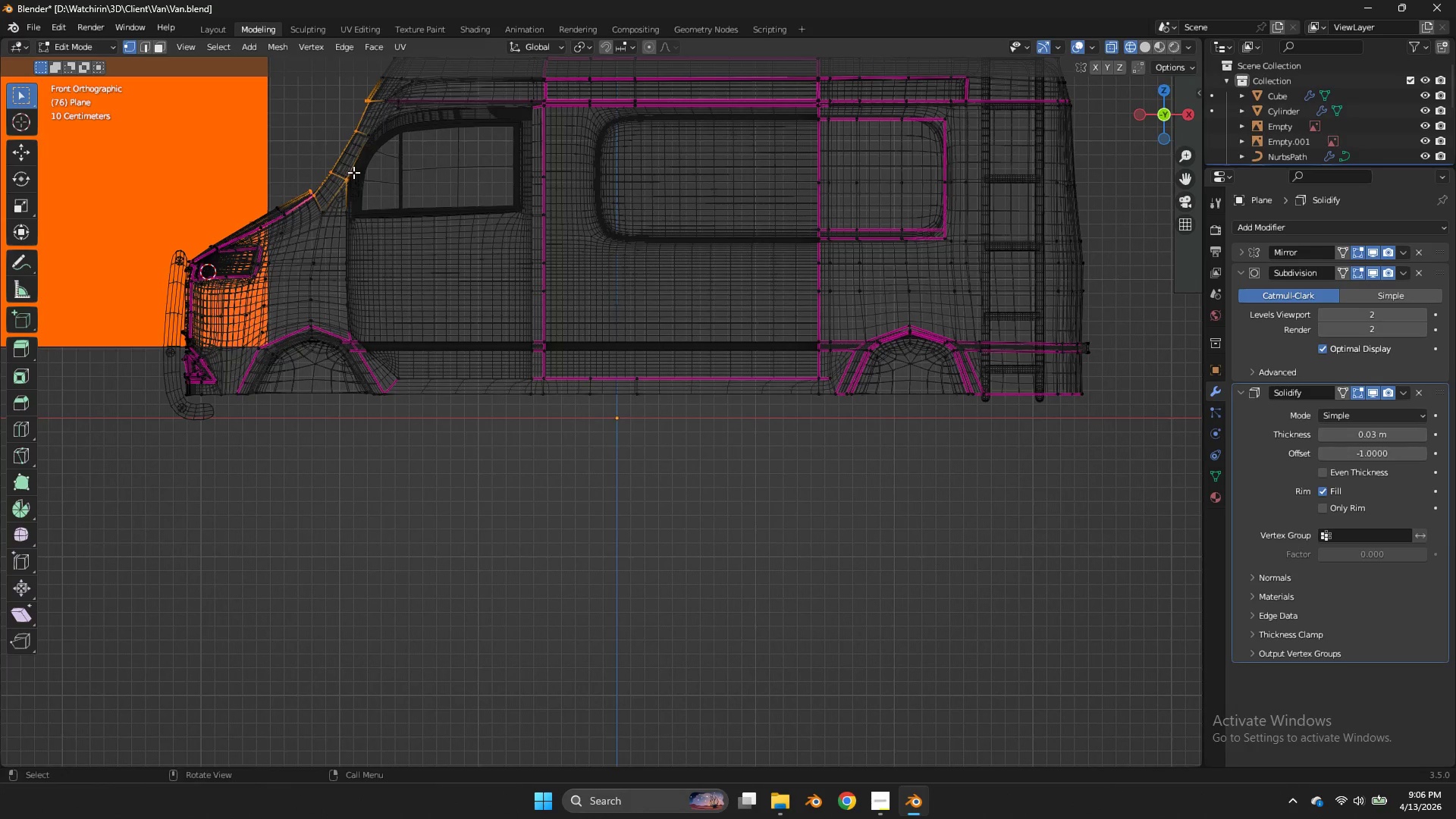 
hold_key(key=ControlLeft, duration=0.62)
left_click_drag(start_coordinate=[353, 172], to_coordinate=[342, 190])
 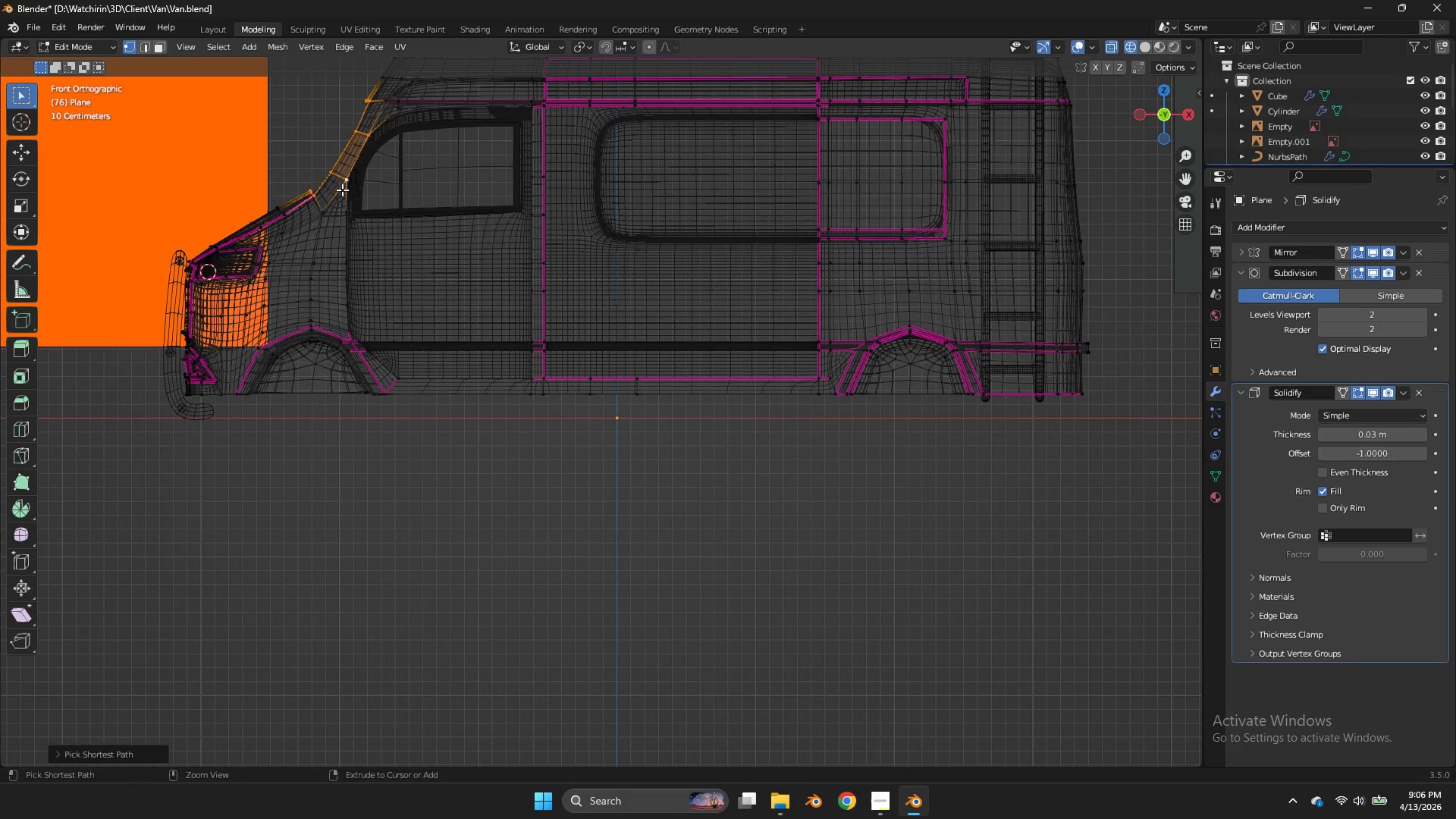 
double_click([342, 190])
 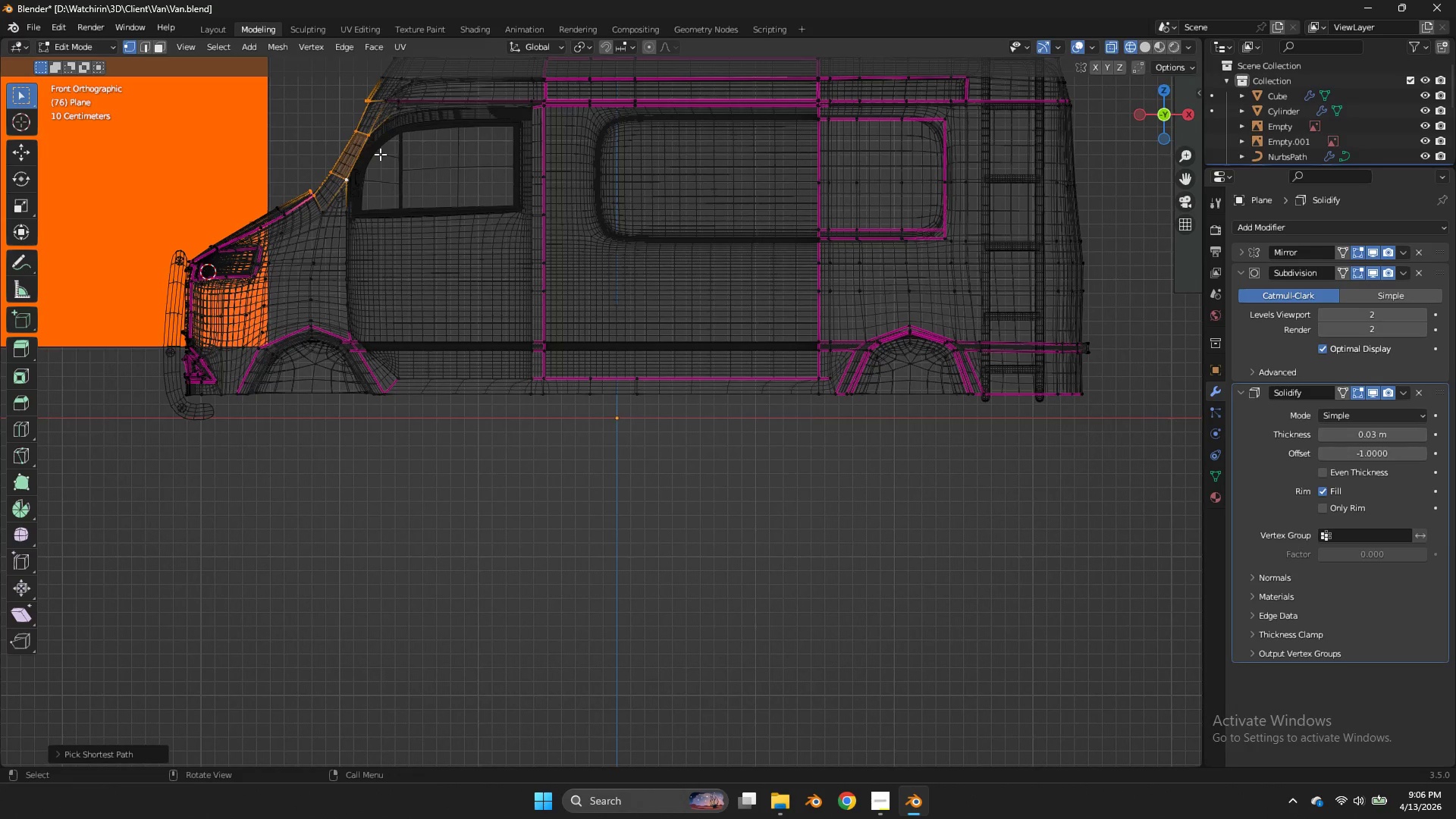 
hold_key(key=ControlLeft, duration=1.5)
left_click_drag(start_coordinate=[382, 136], to_coordinate=[366, 146])
 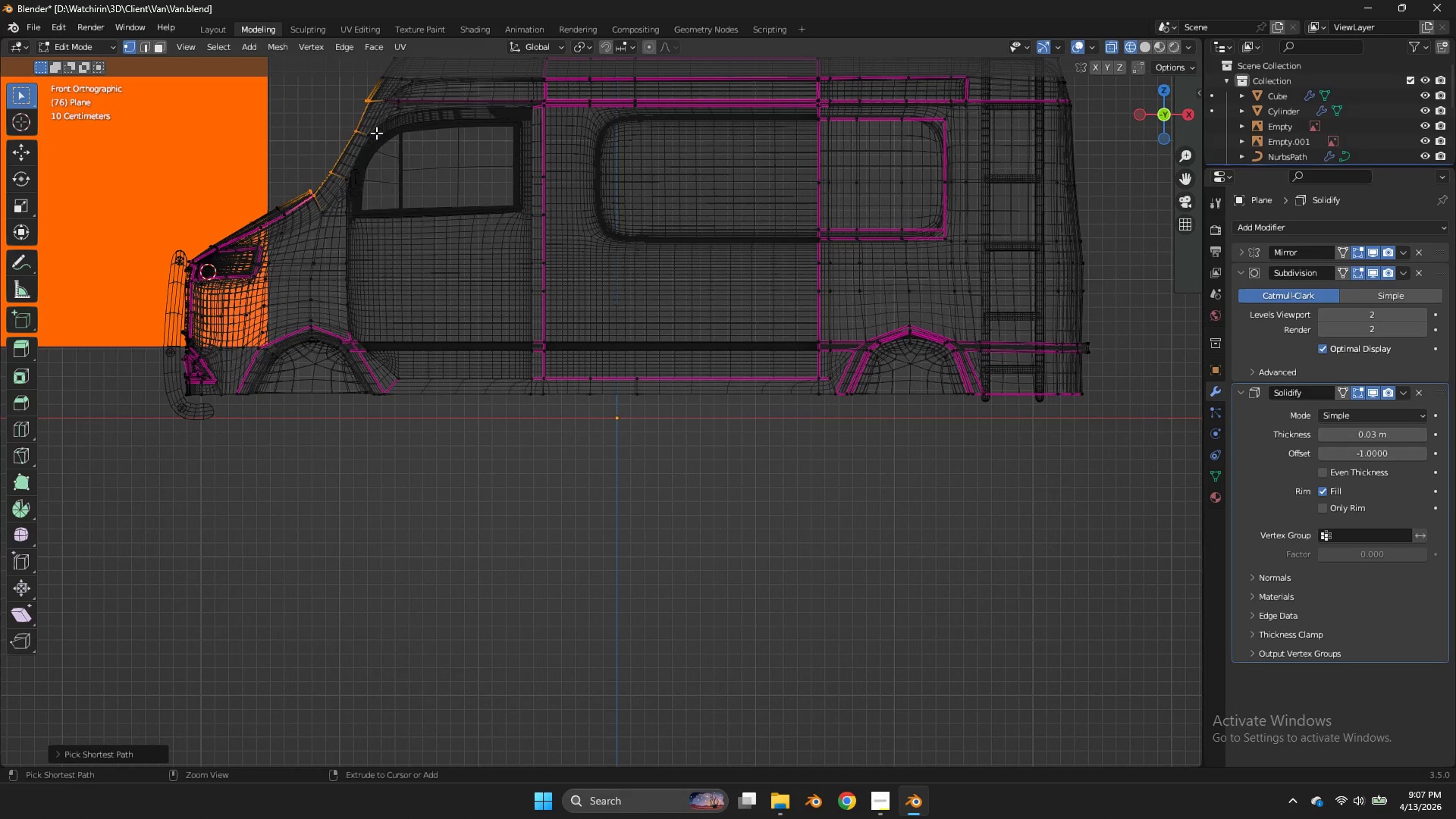 
left_click_drag(start_coordinate=[376, 133], to_coordinate=[362, 165])
 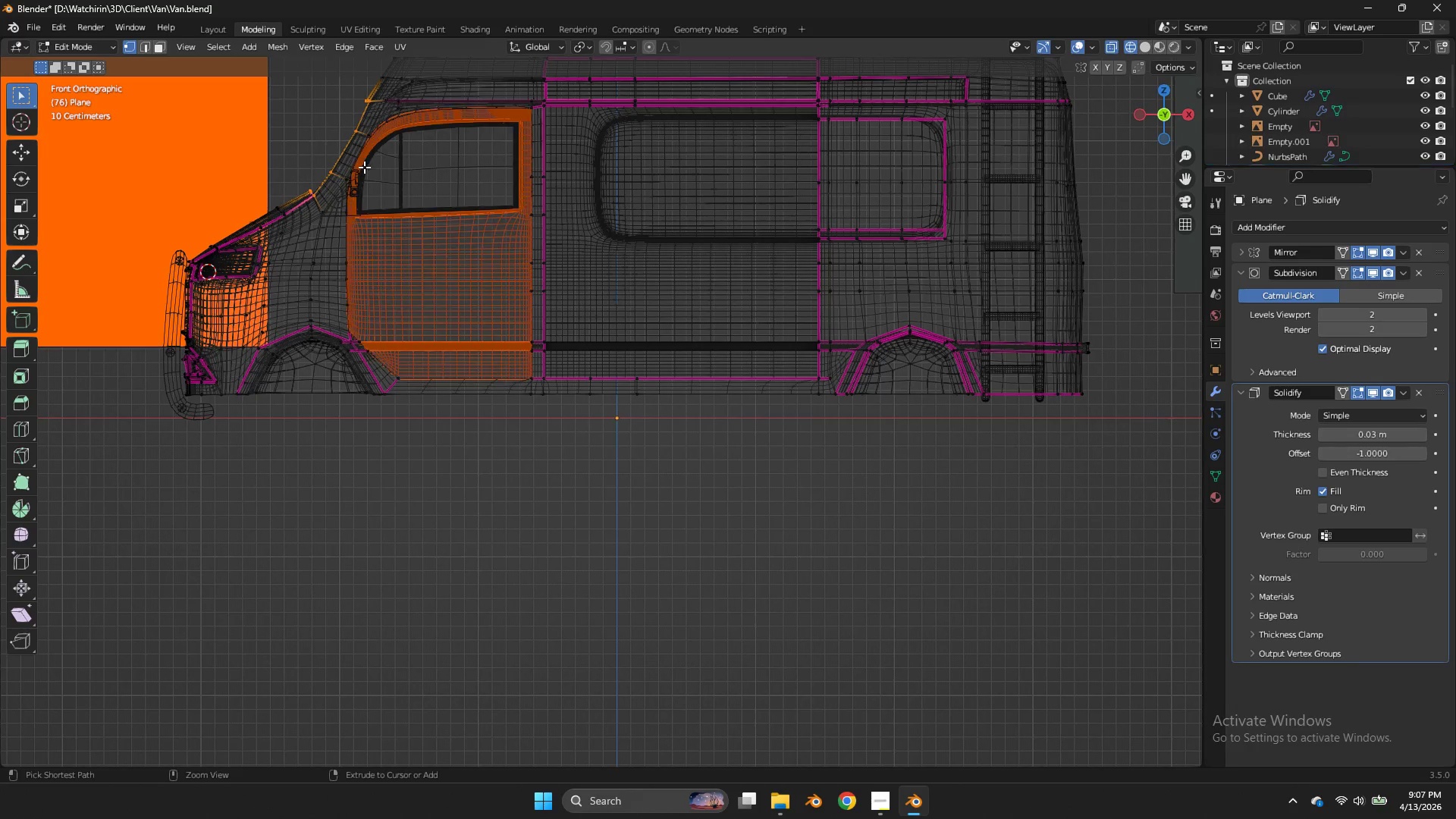 
triple_click([362, 165])
 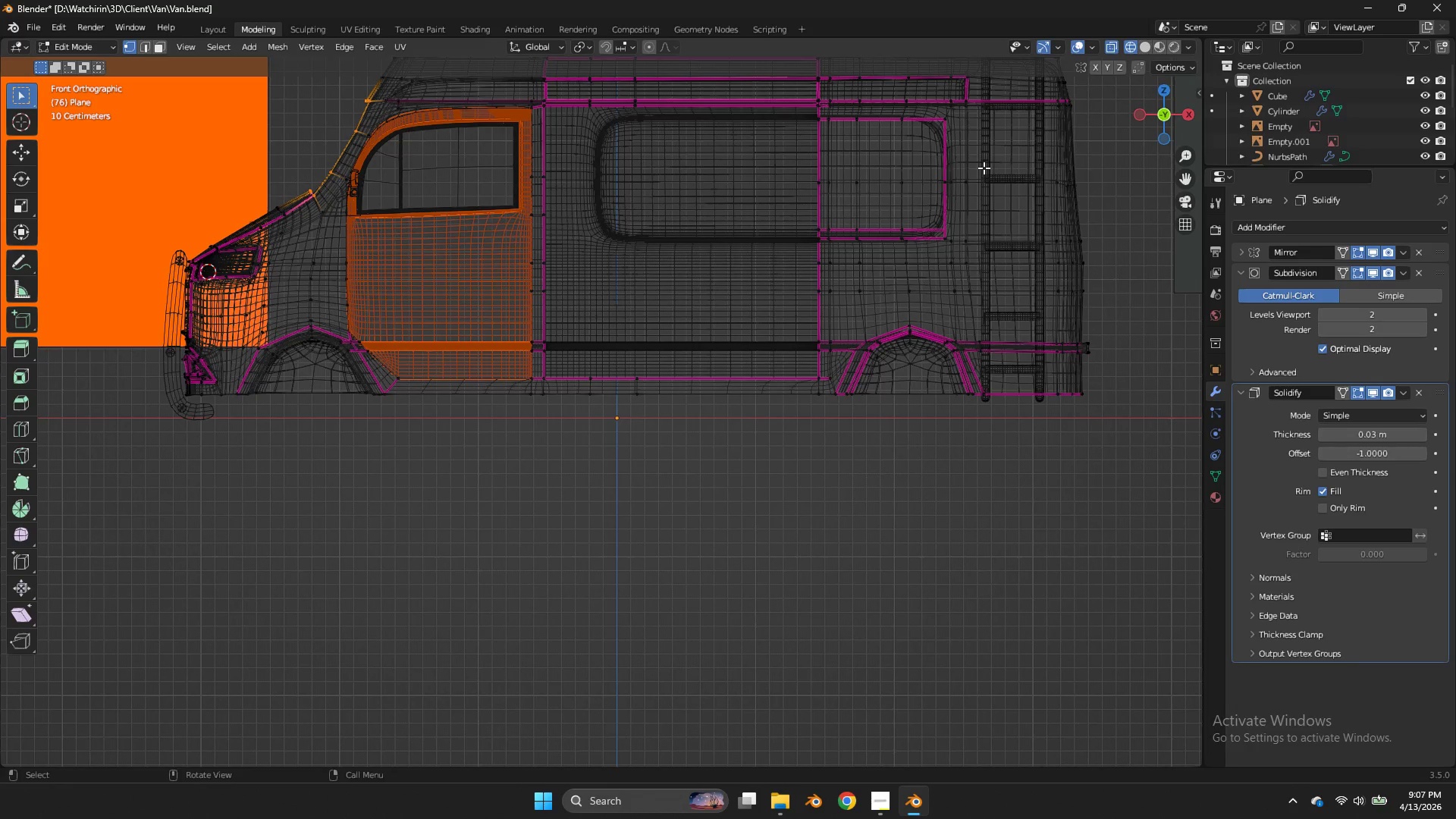 
key(Control+Z)
 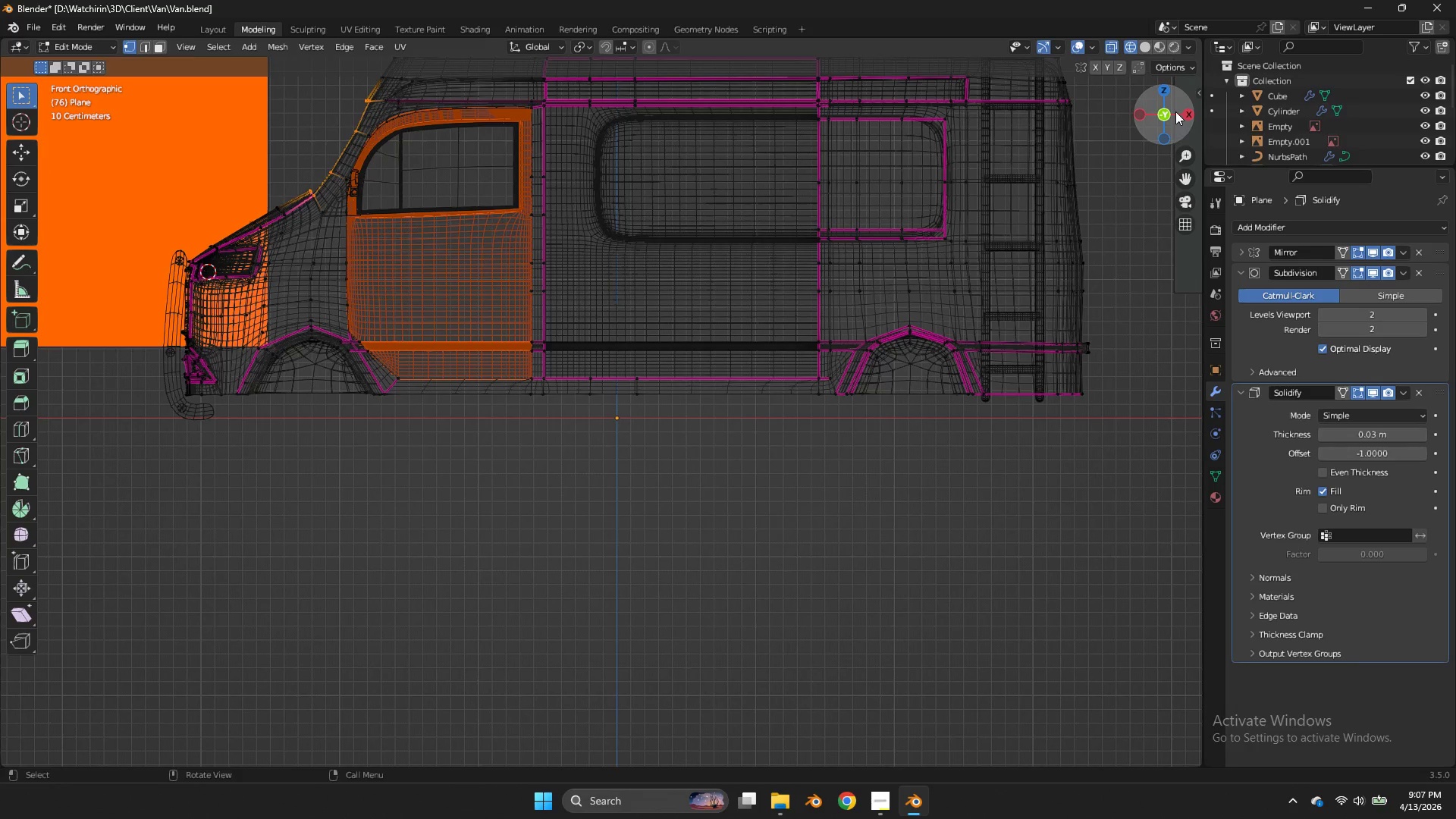 
left_click_drag(start_coordinate=[1176, 111], to_coordinate=[136, 166])
 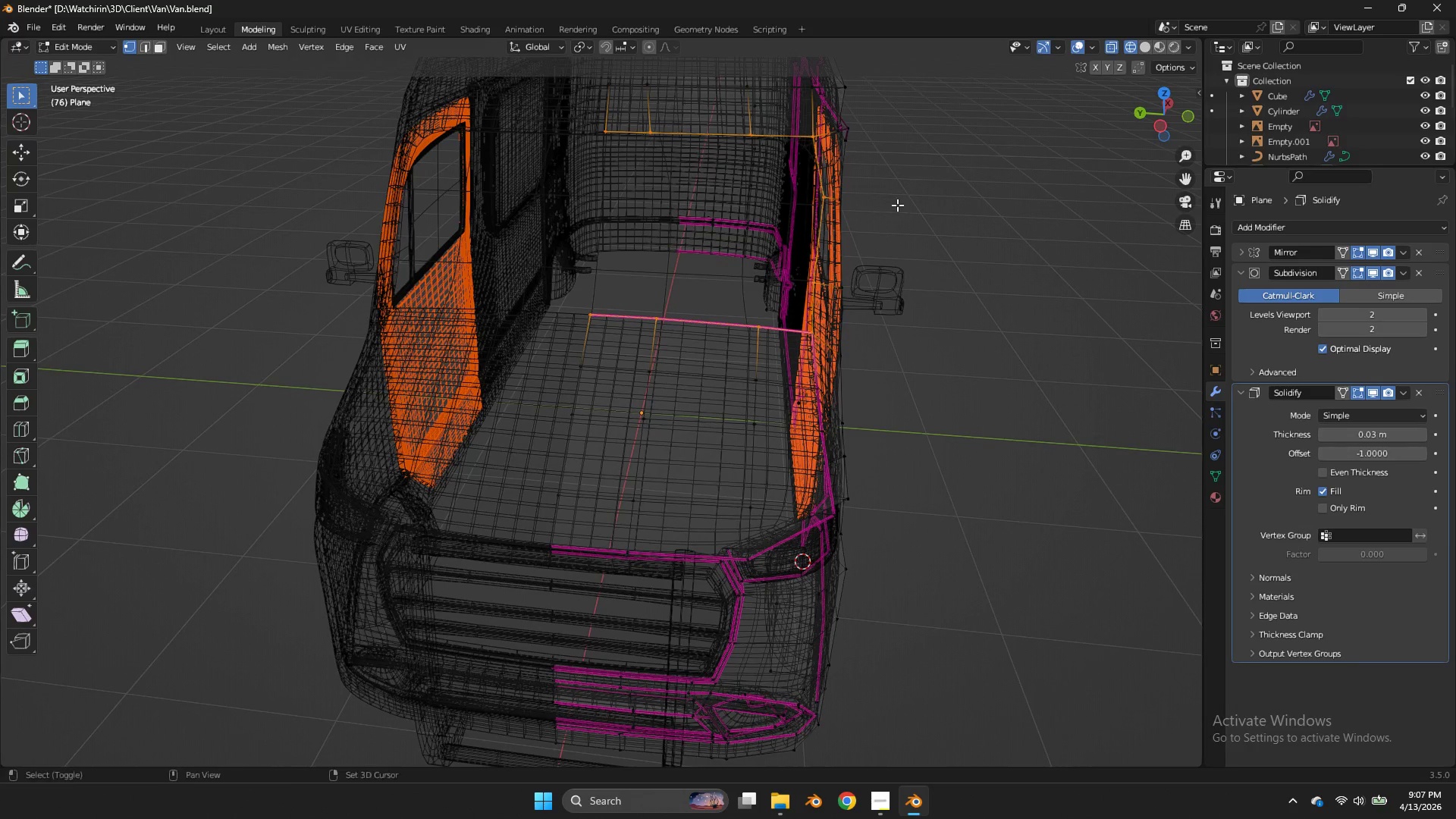 
key(Shift+ShiftLeft)
 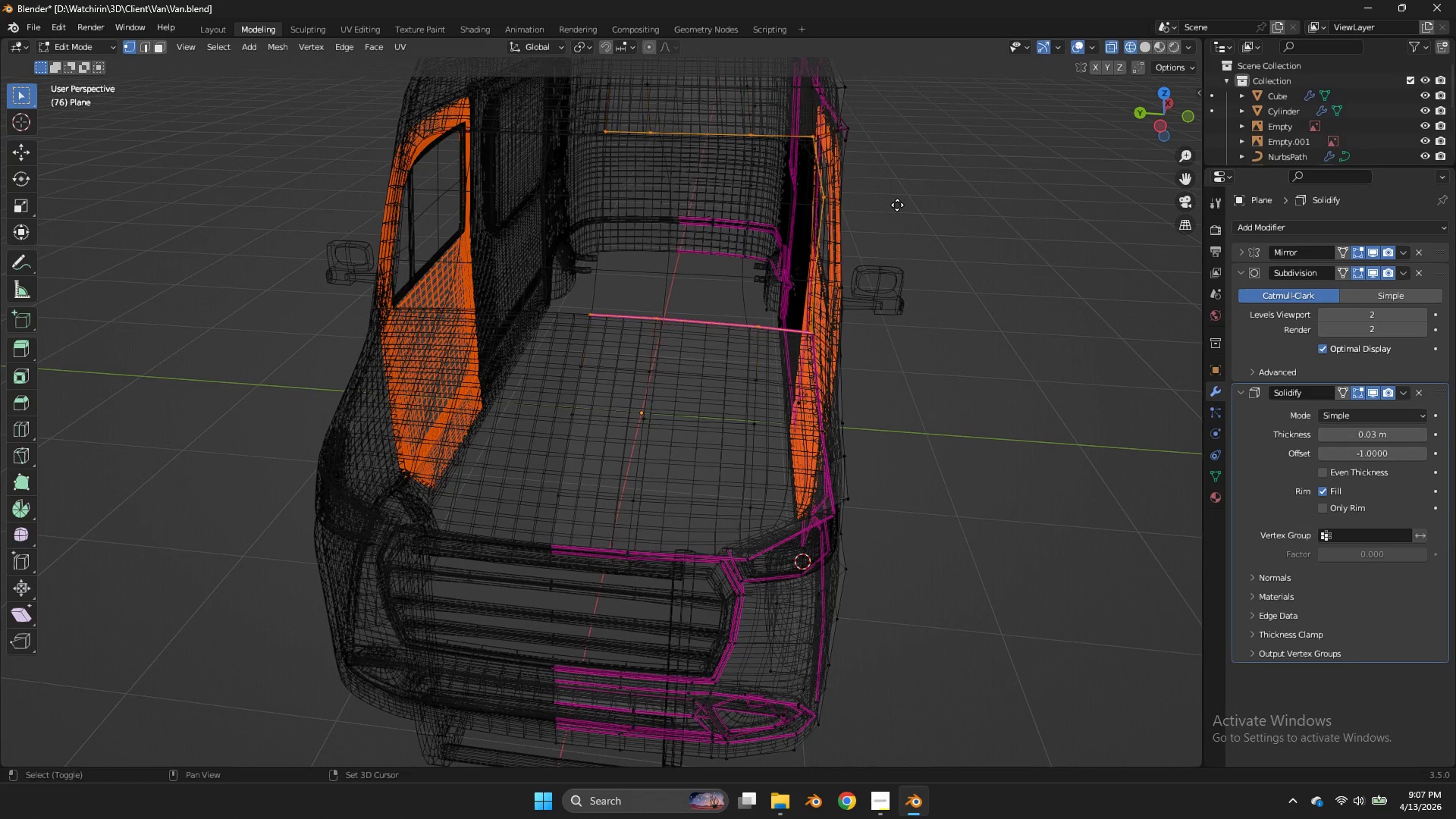 
key(Shift+D)
 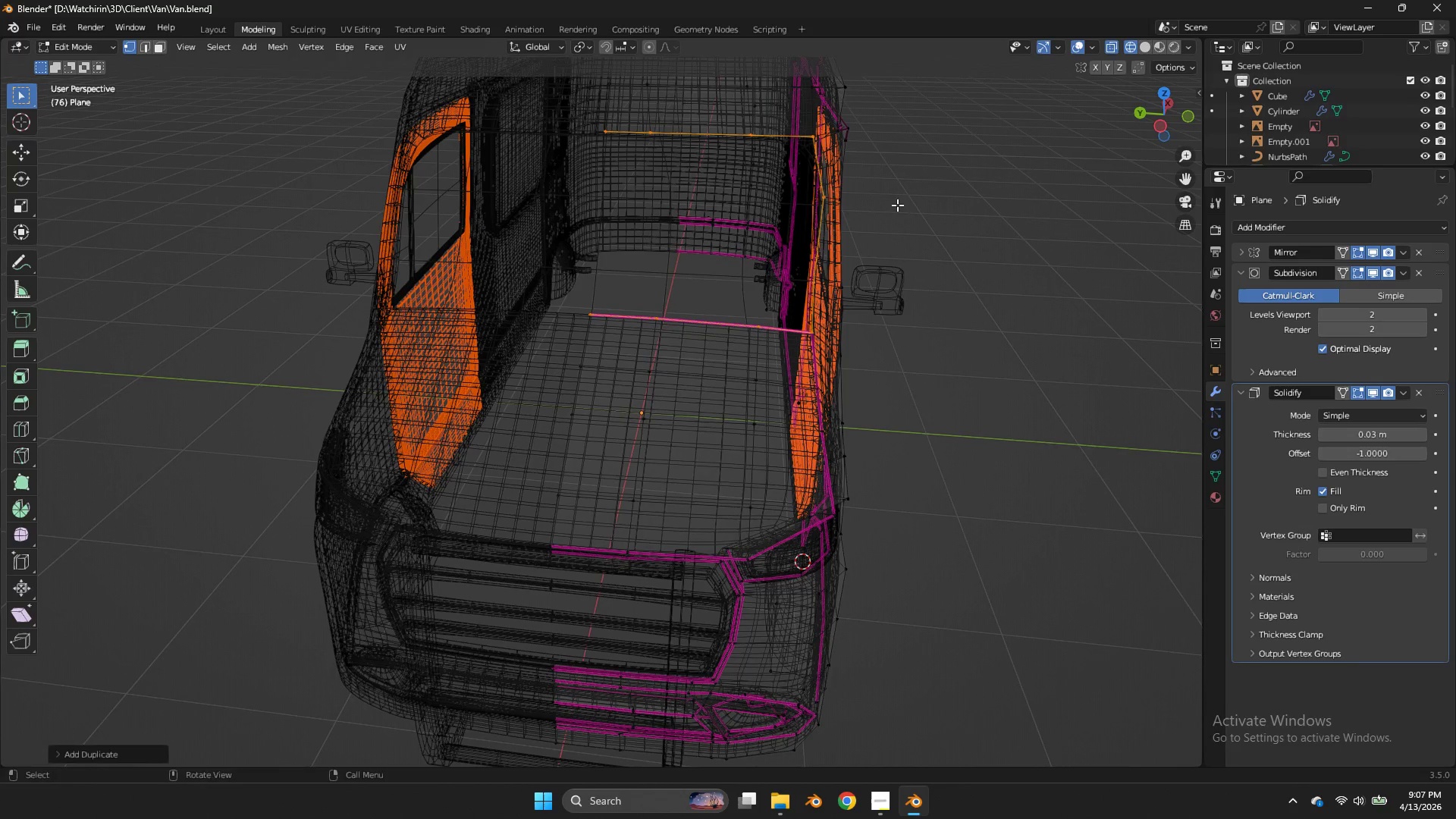 
right_click([897, 205])
 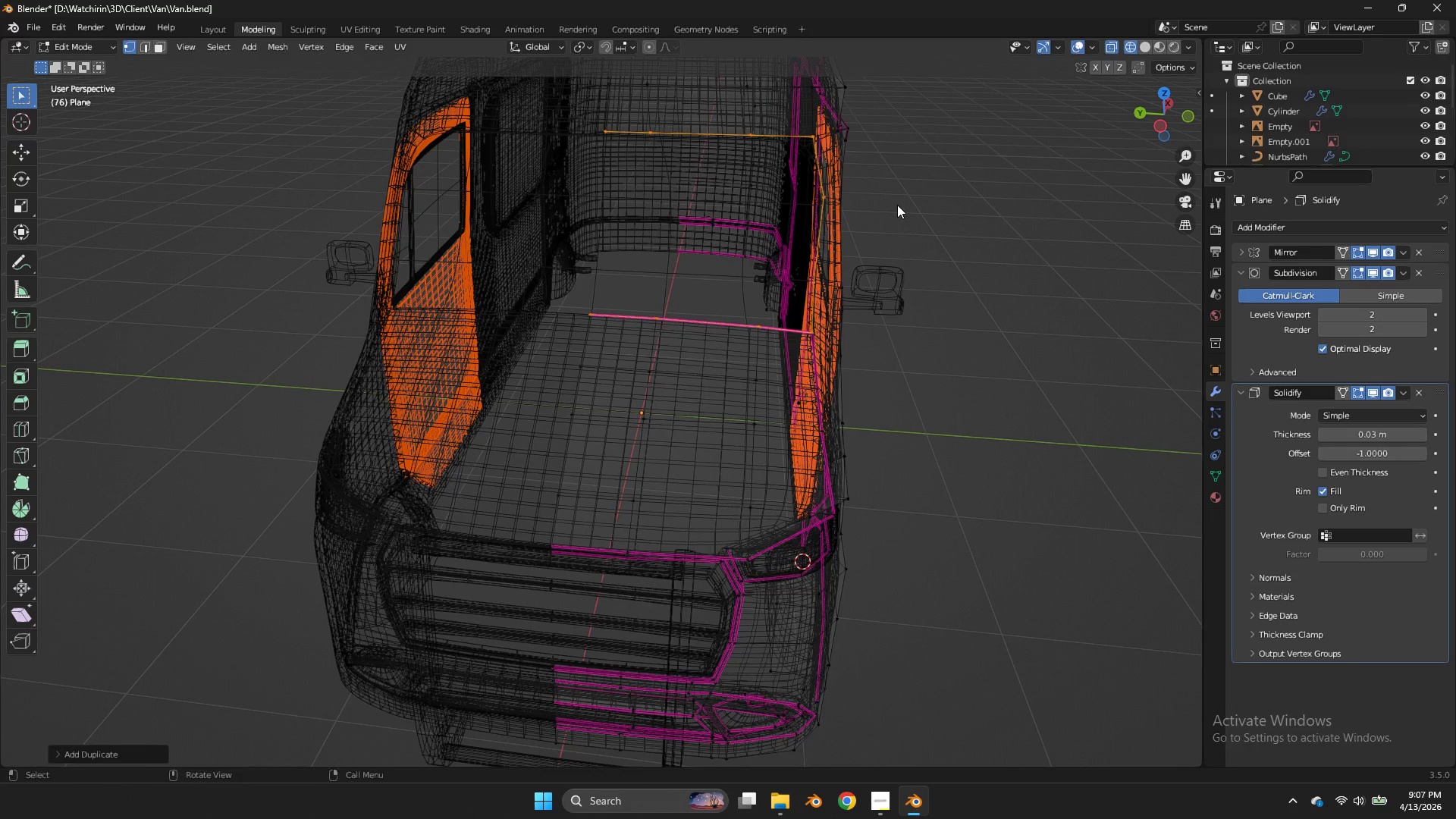 
key(S)
 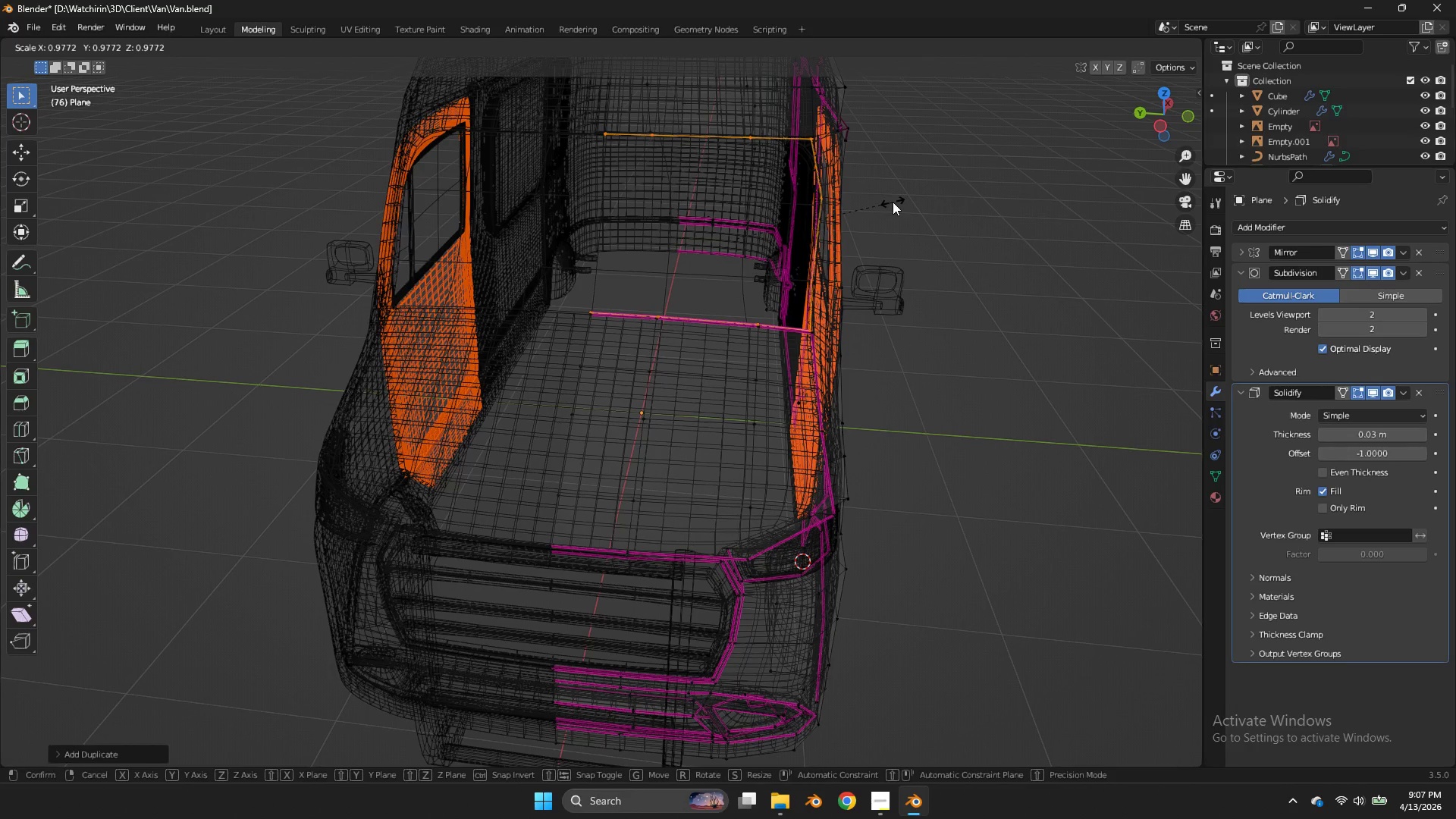 
right_click([893, 202])
 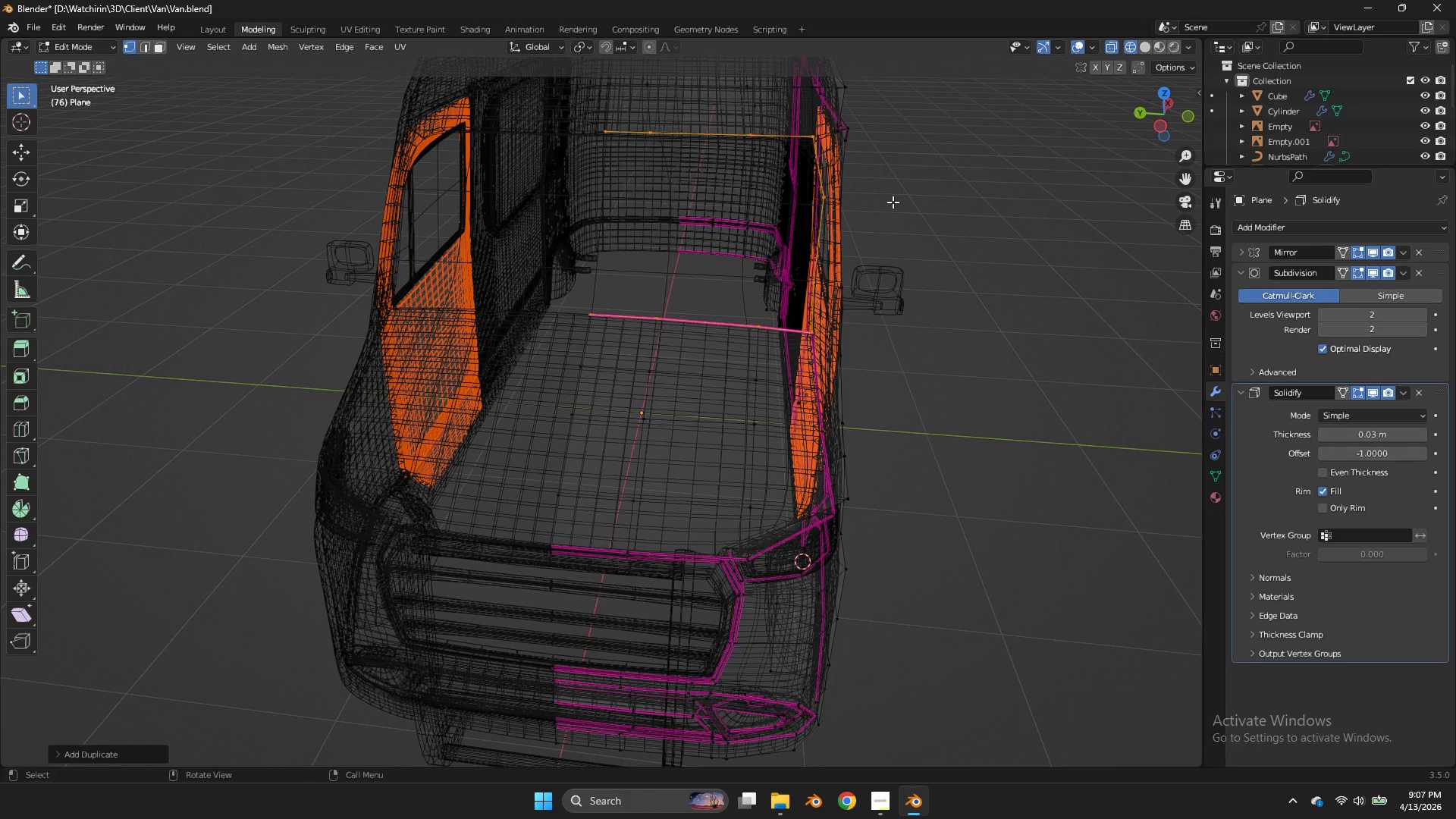 
key(P)
 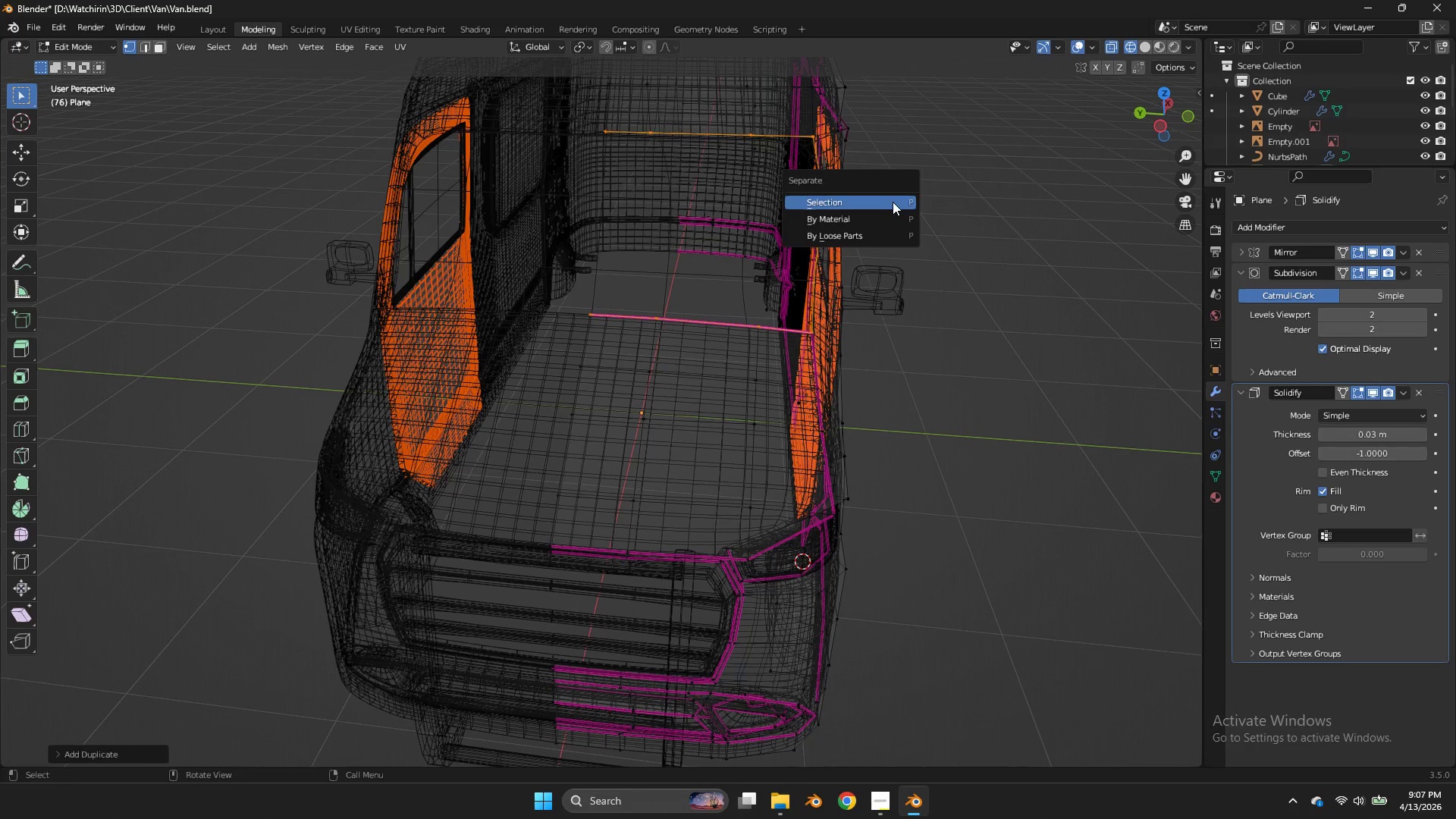 
left_click([893, 202])
 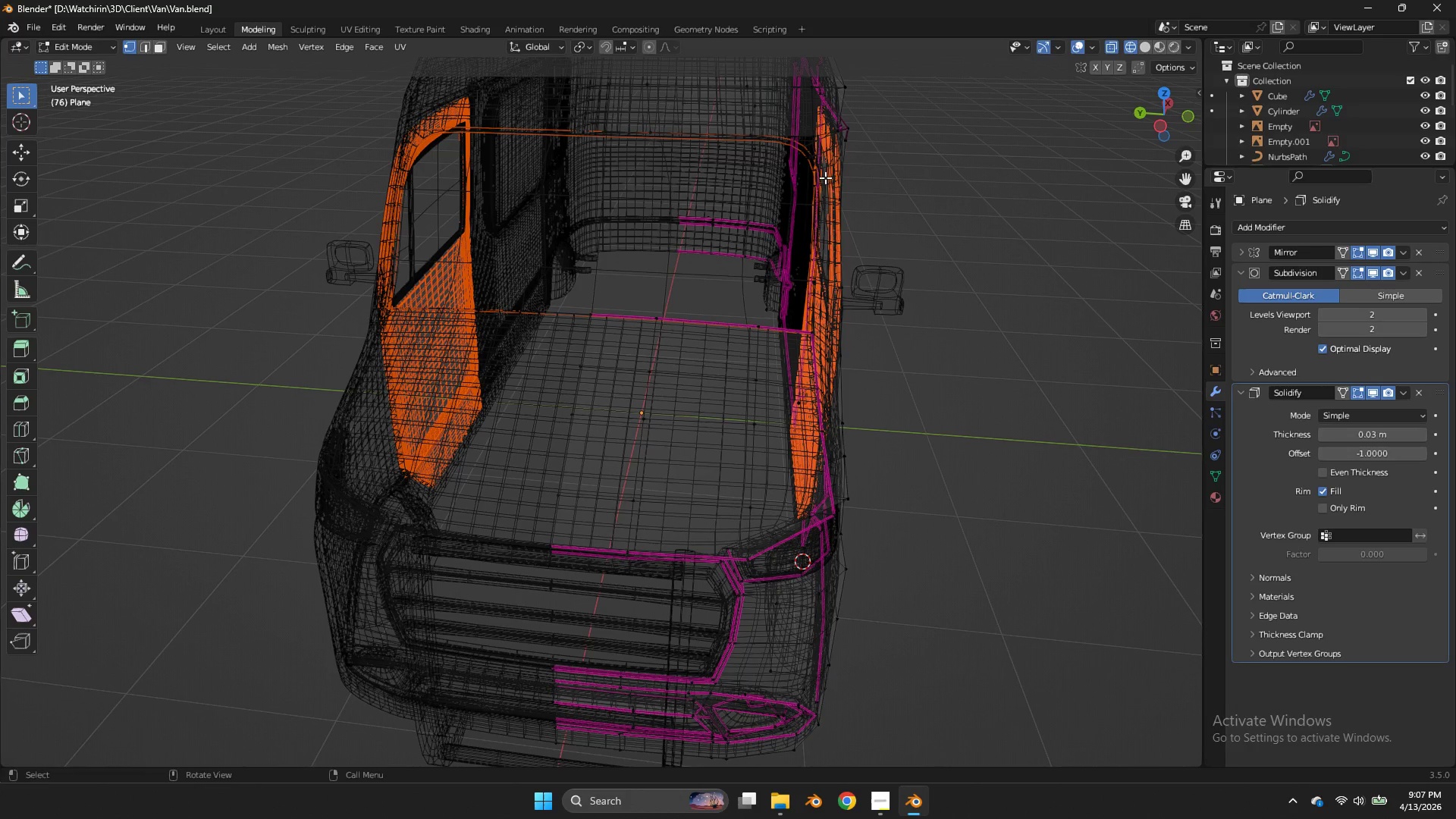 
key(Z)
 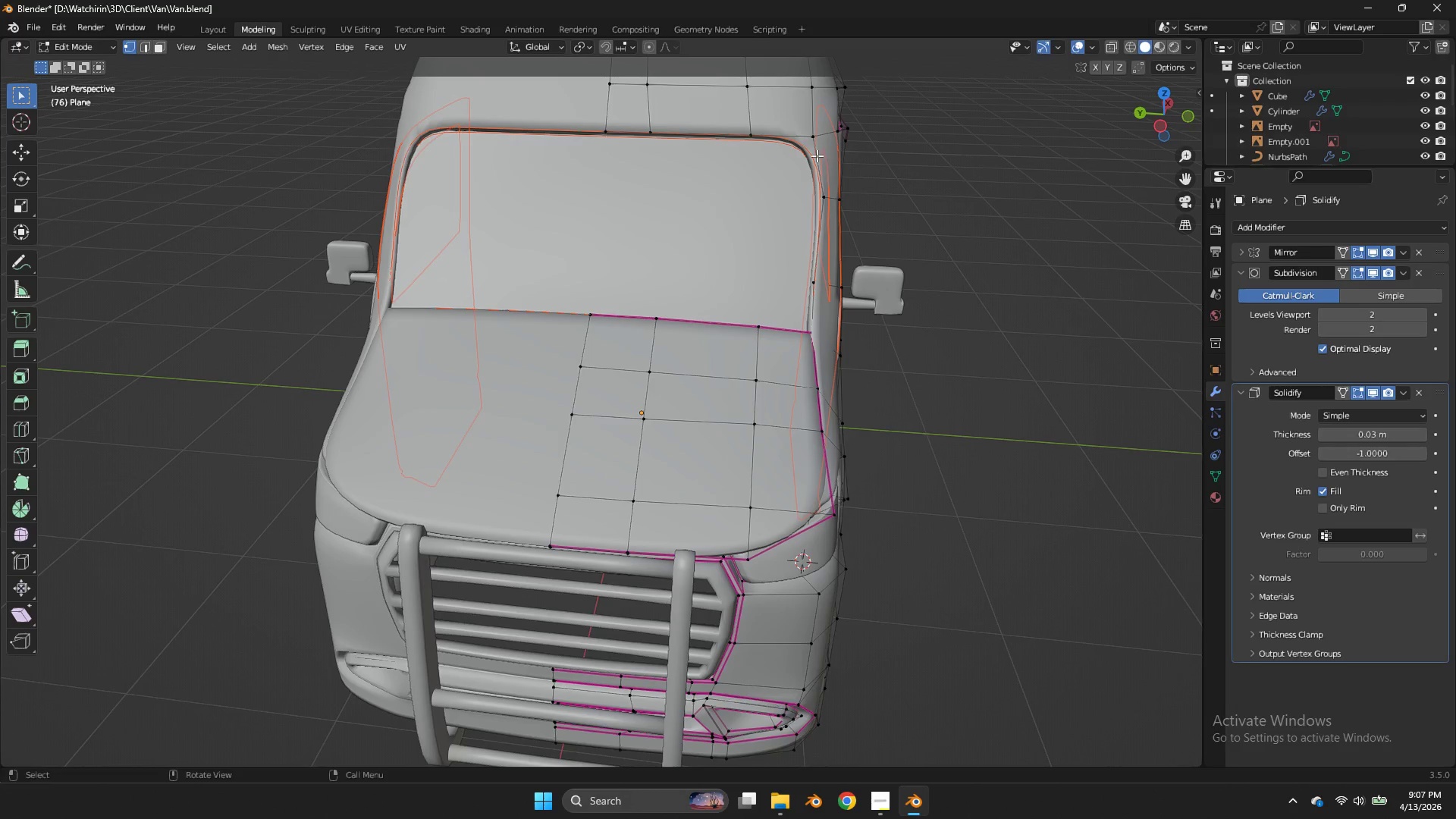 
left_click([817, 155])
 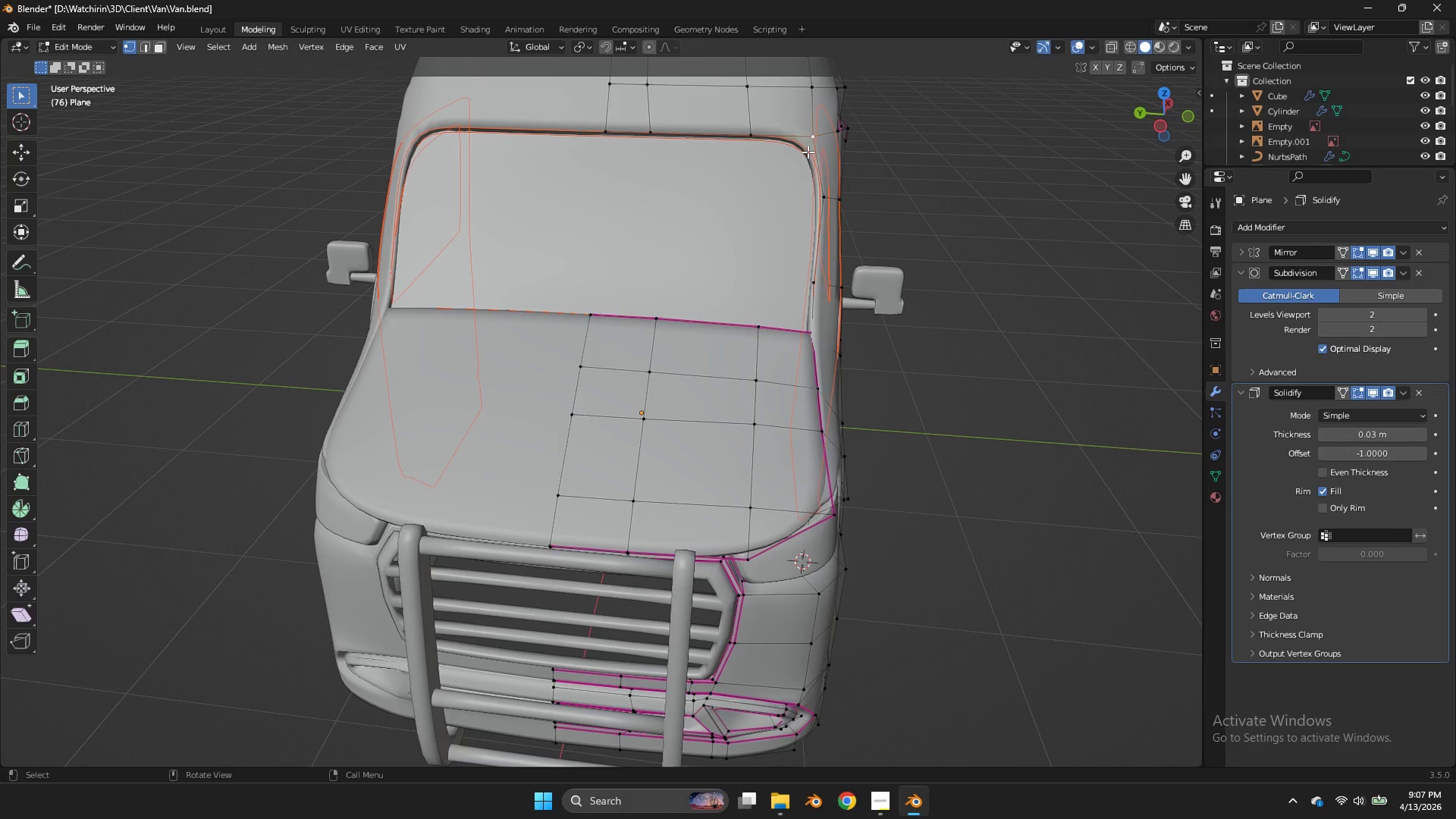 
key(Tab)
 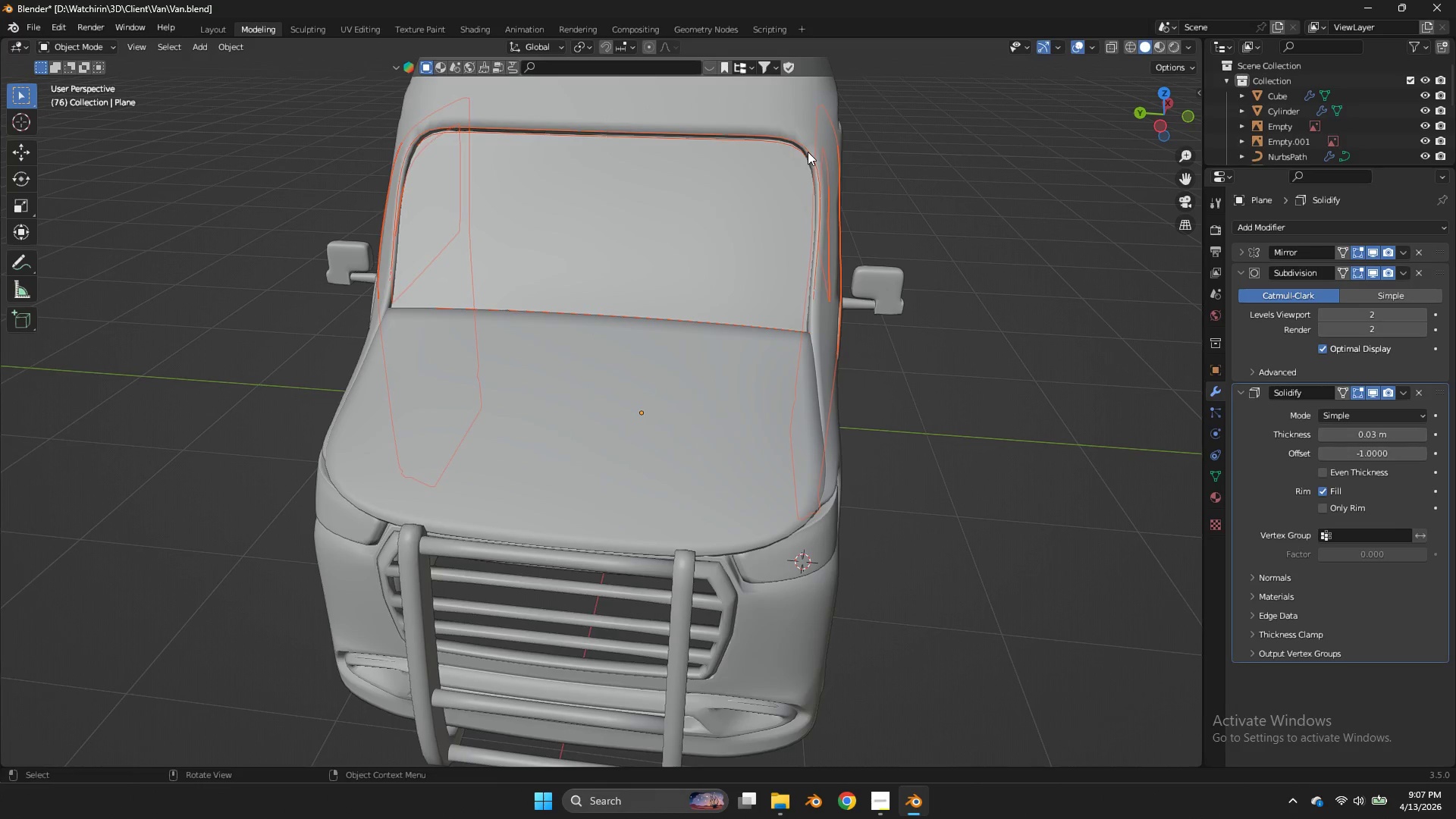 
left_click([808, 152])
 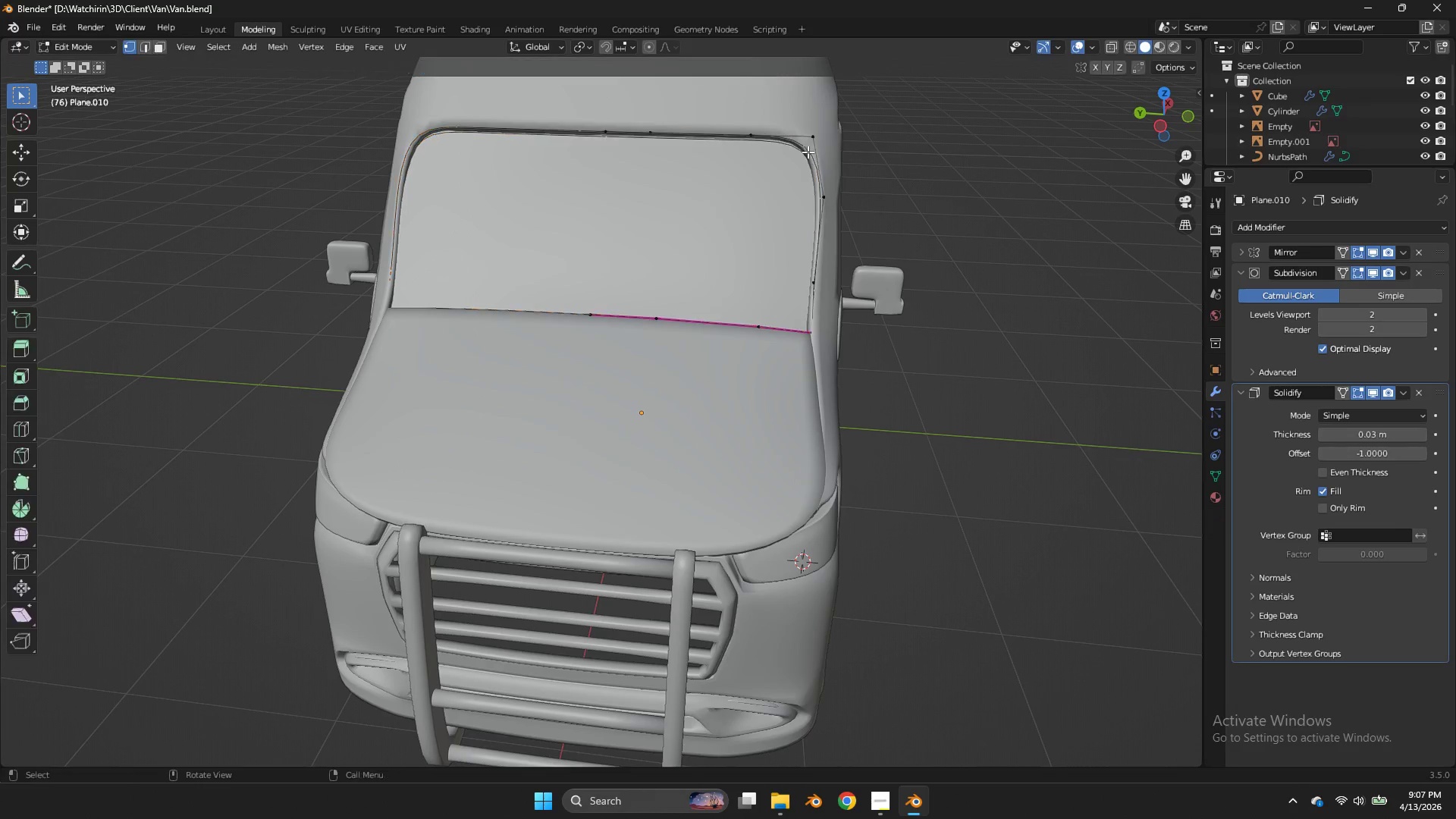 
key(Tab)
 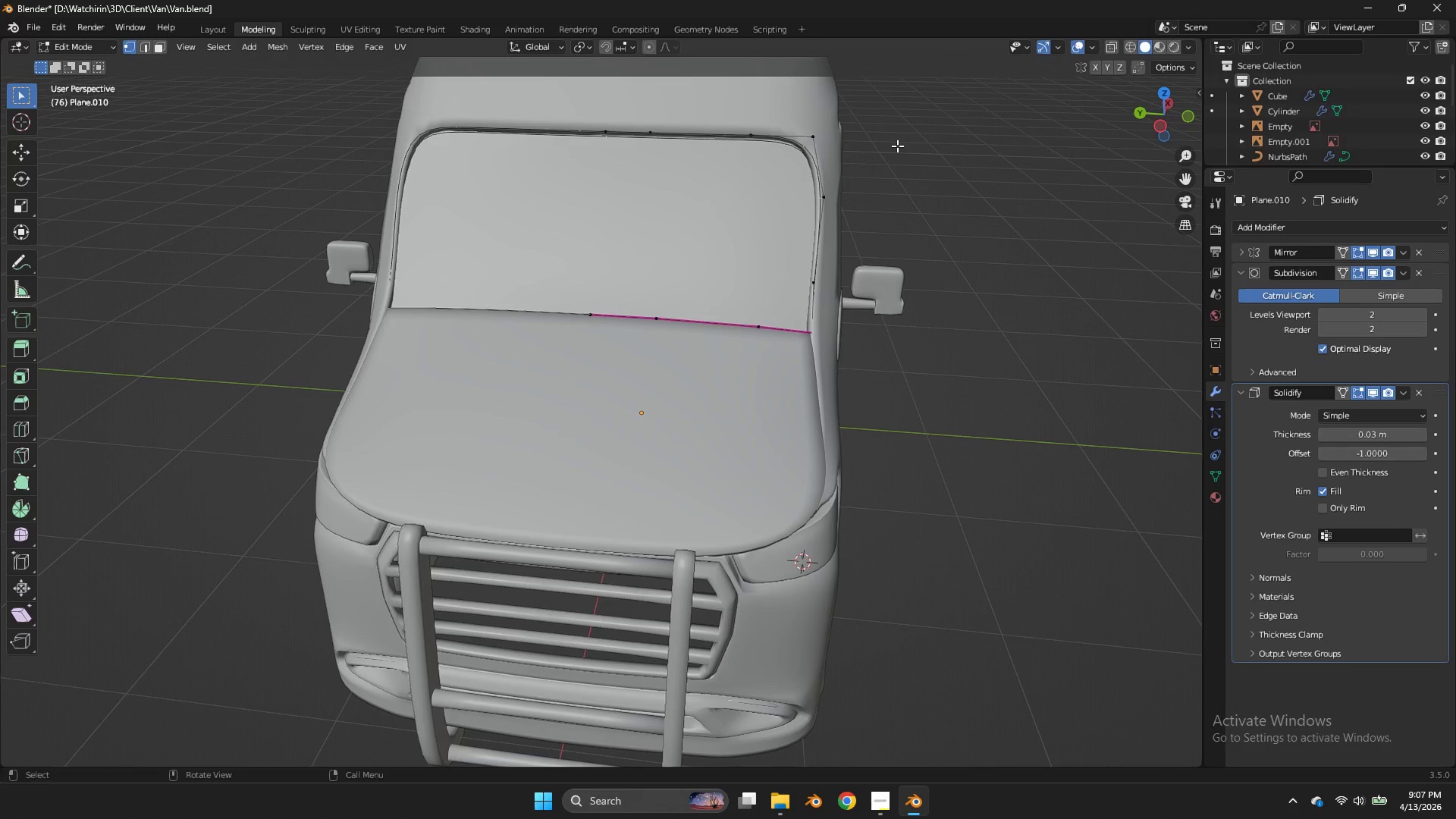 
type(ae)
 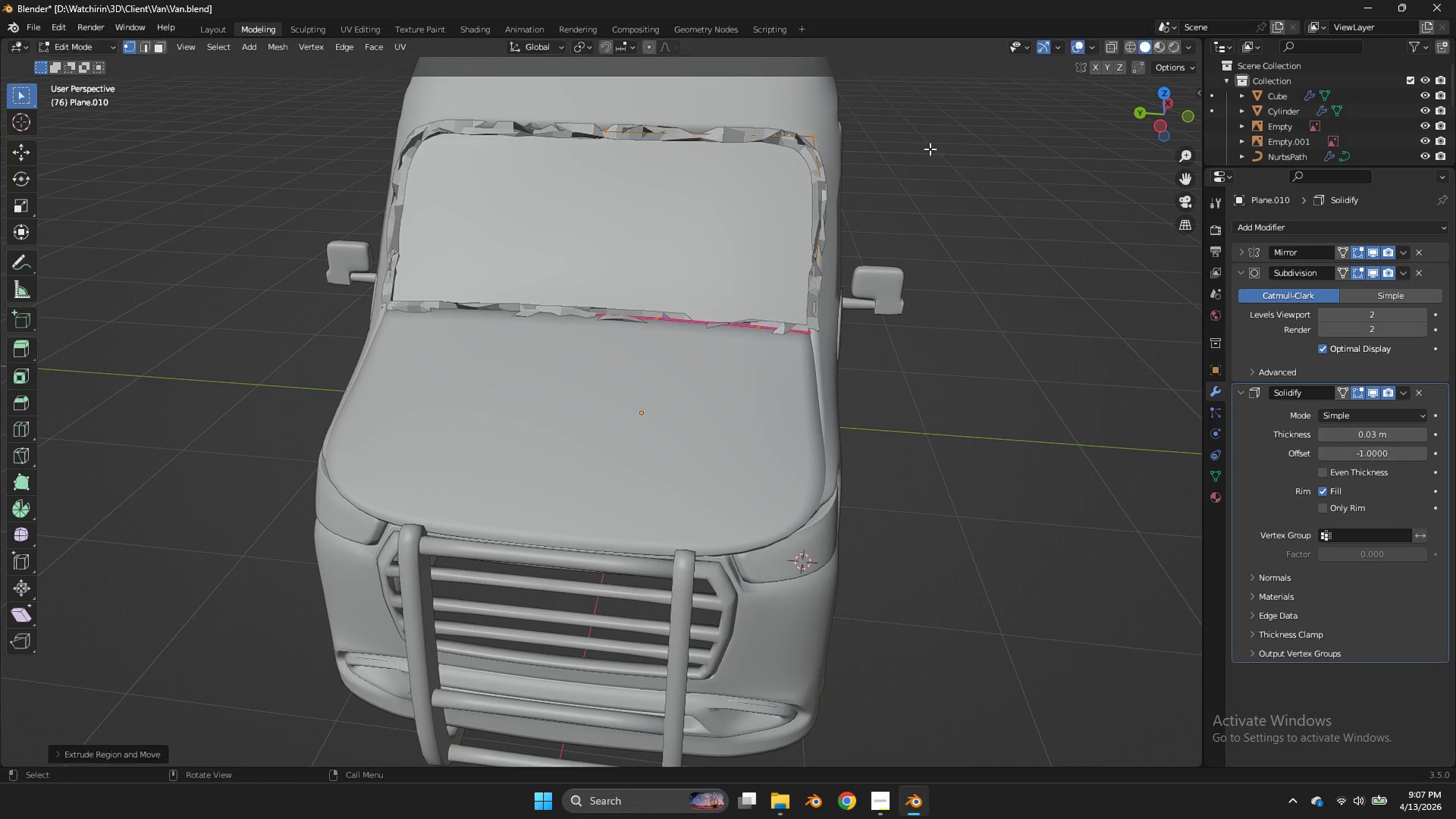 
right_click([930, 149])
 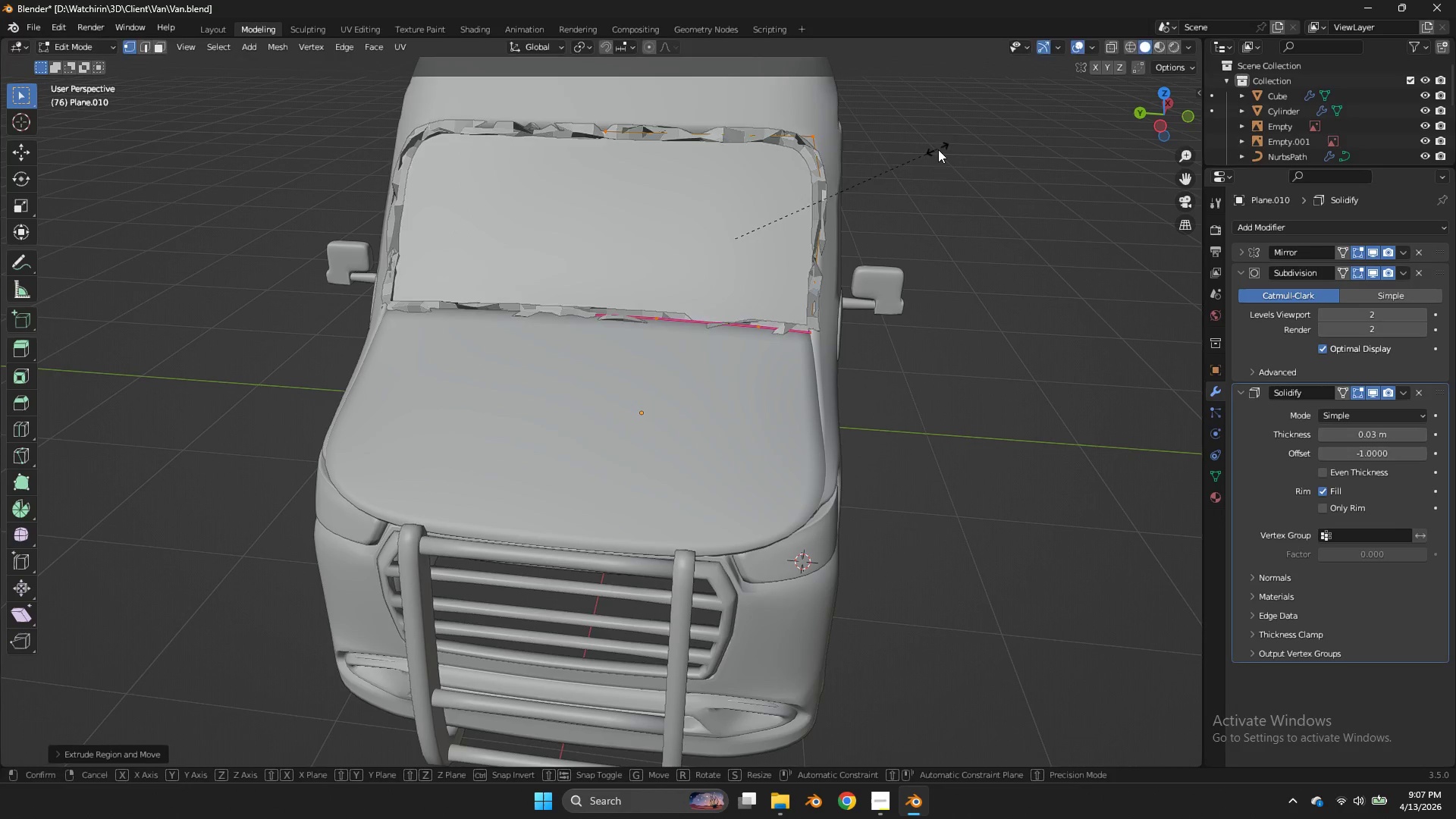 
key(S)
 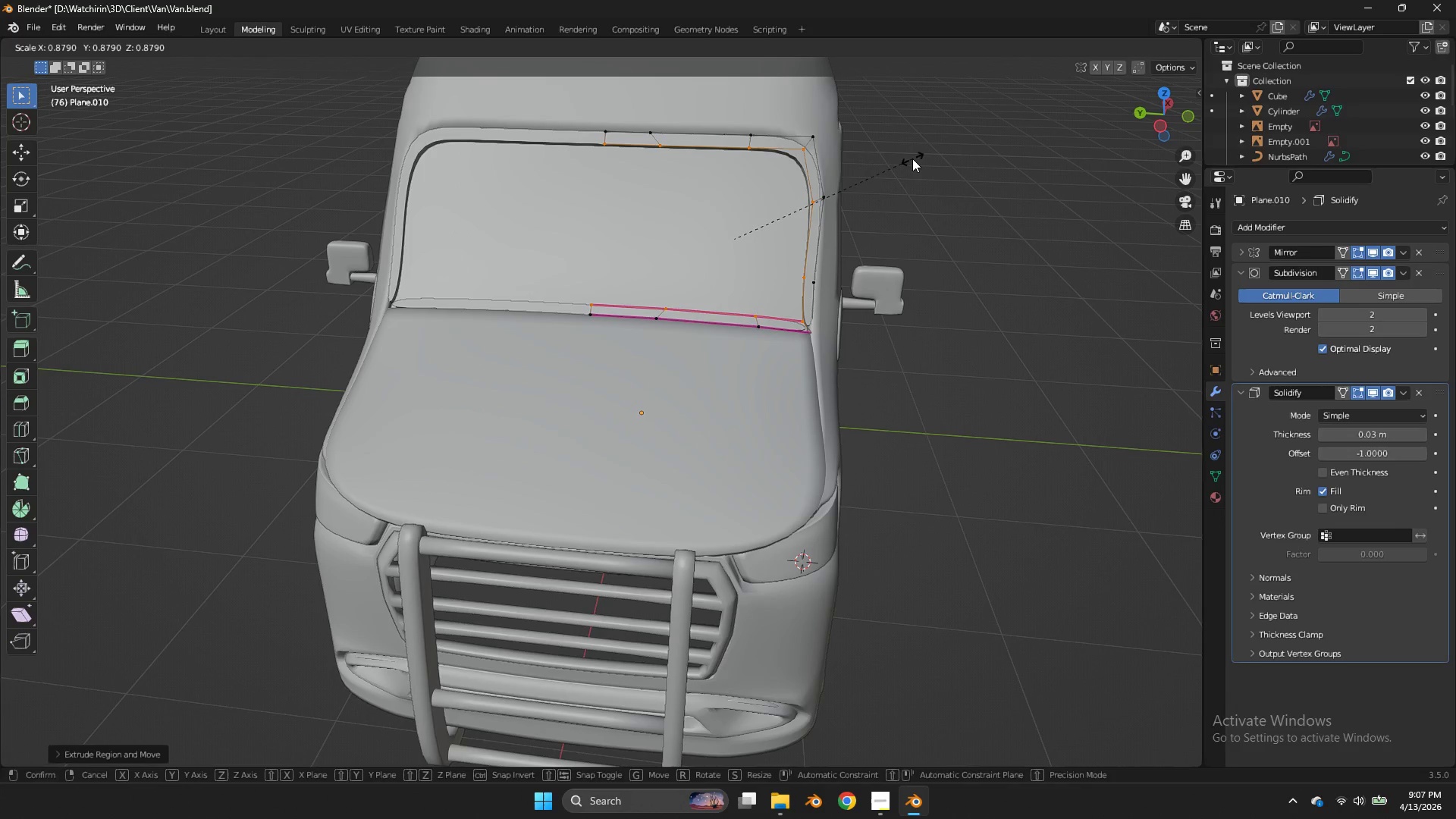 
right_click([914, 161])
 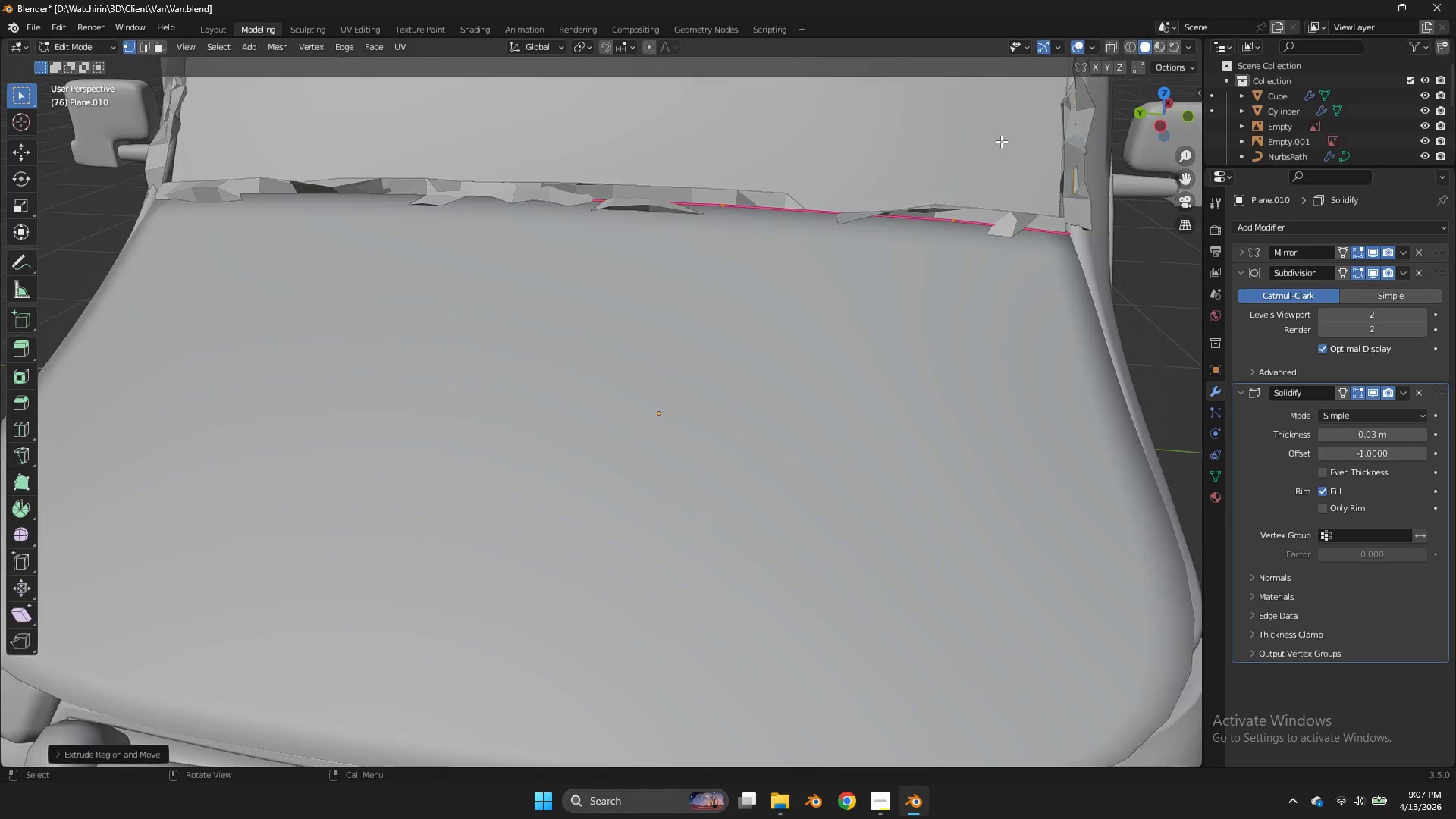 
key(Control+ControlLeft)
 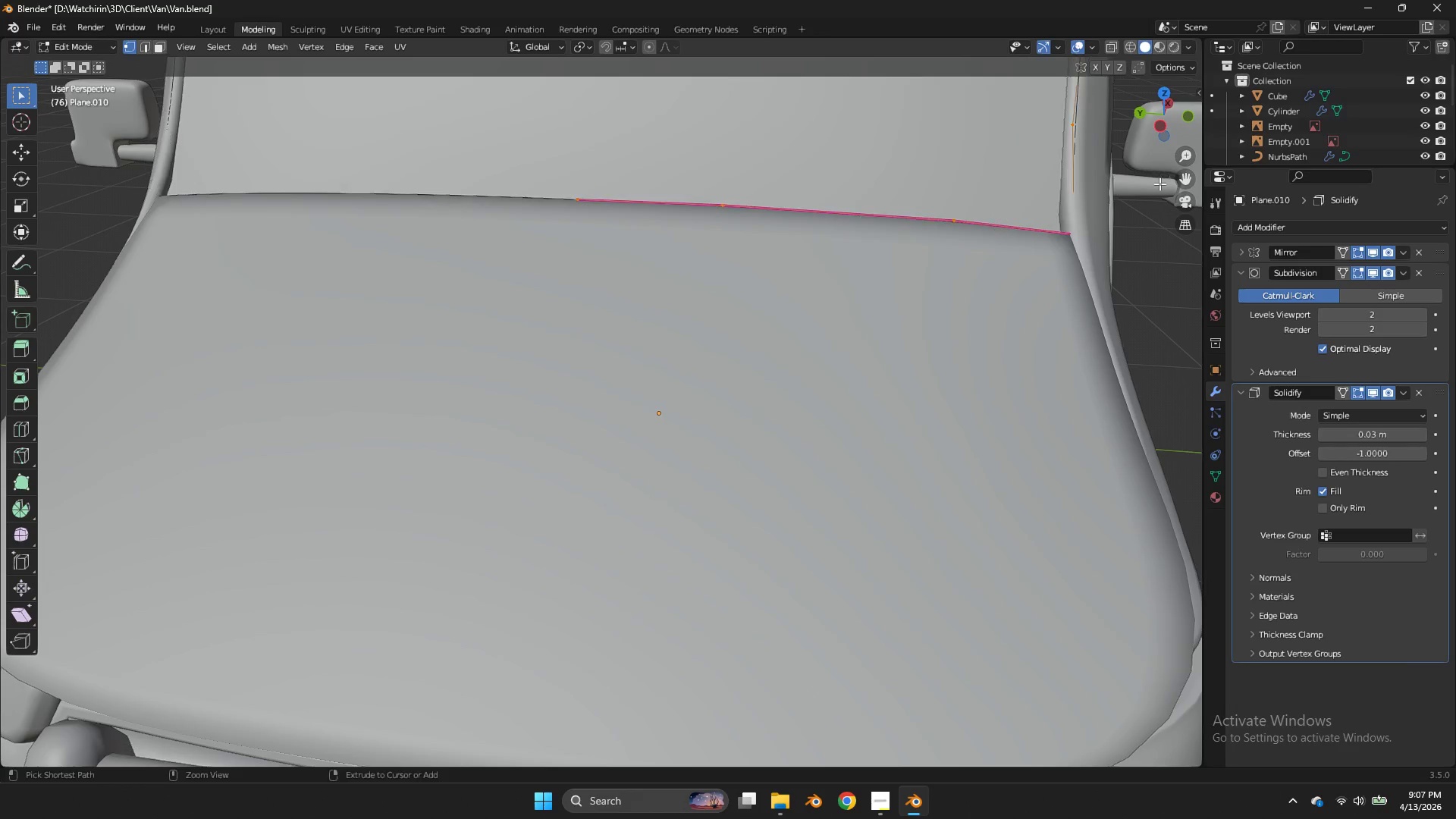 
key(Control+Z)
 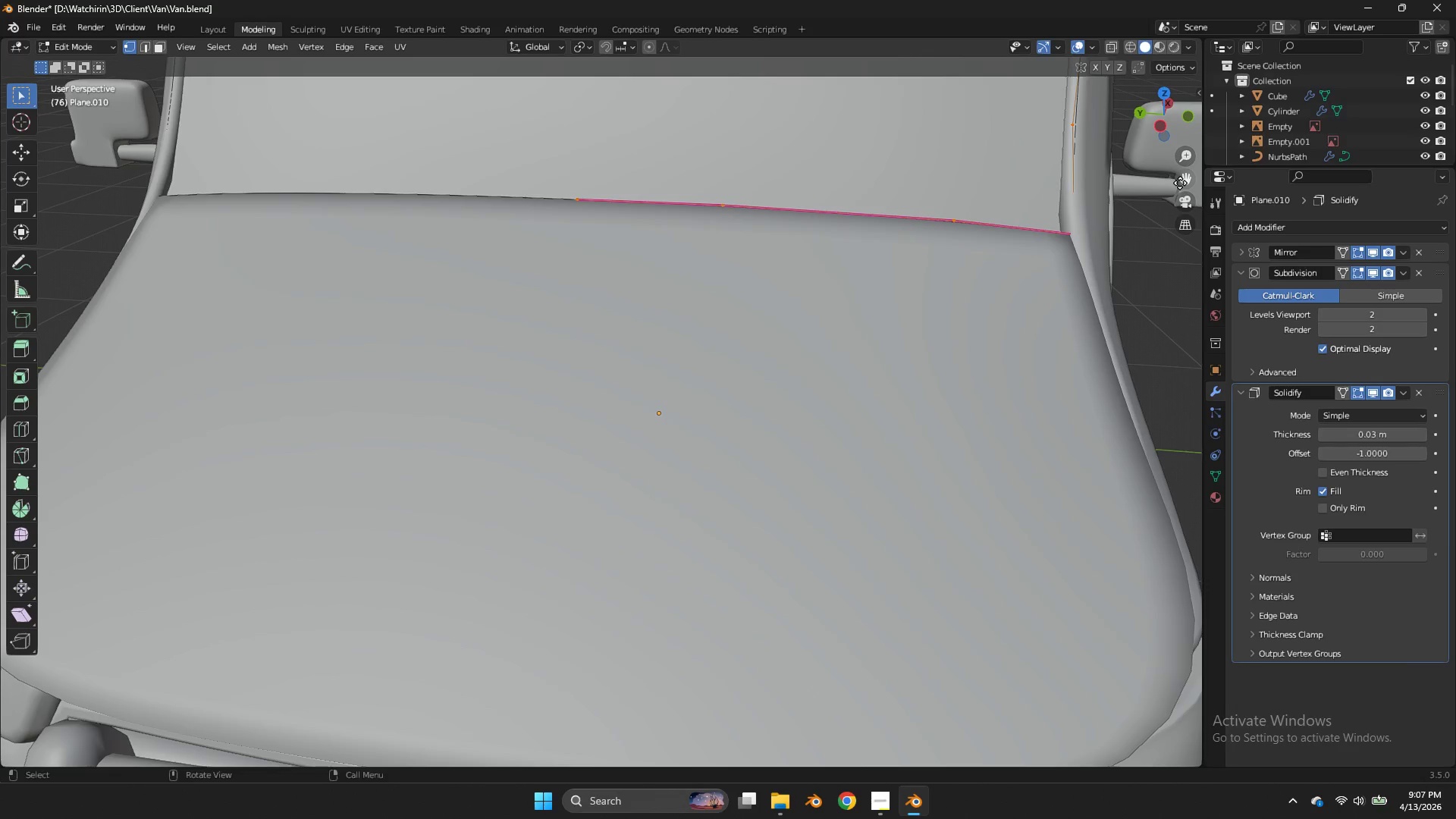 
scroll: coordinate [979, 146], scroll_direction: up, amount: 2.0
 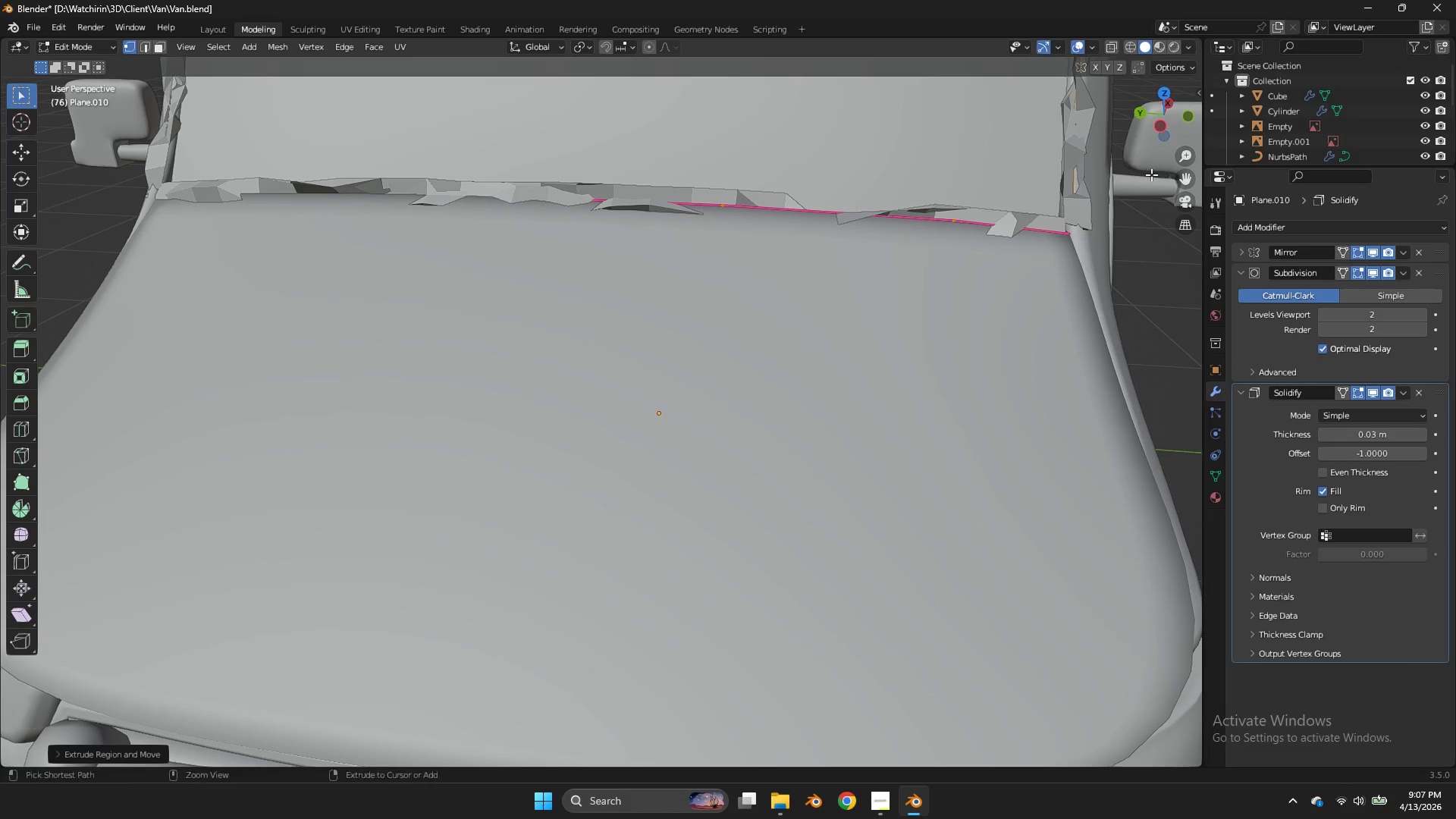 
left_click_drag(start_coordinate=[1178, 180], to_coordinate=[1015, 222])
 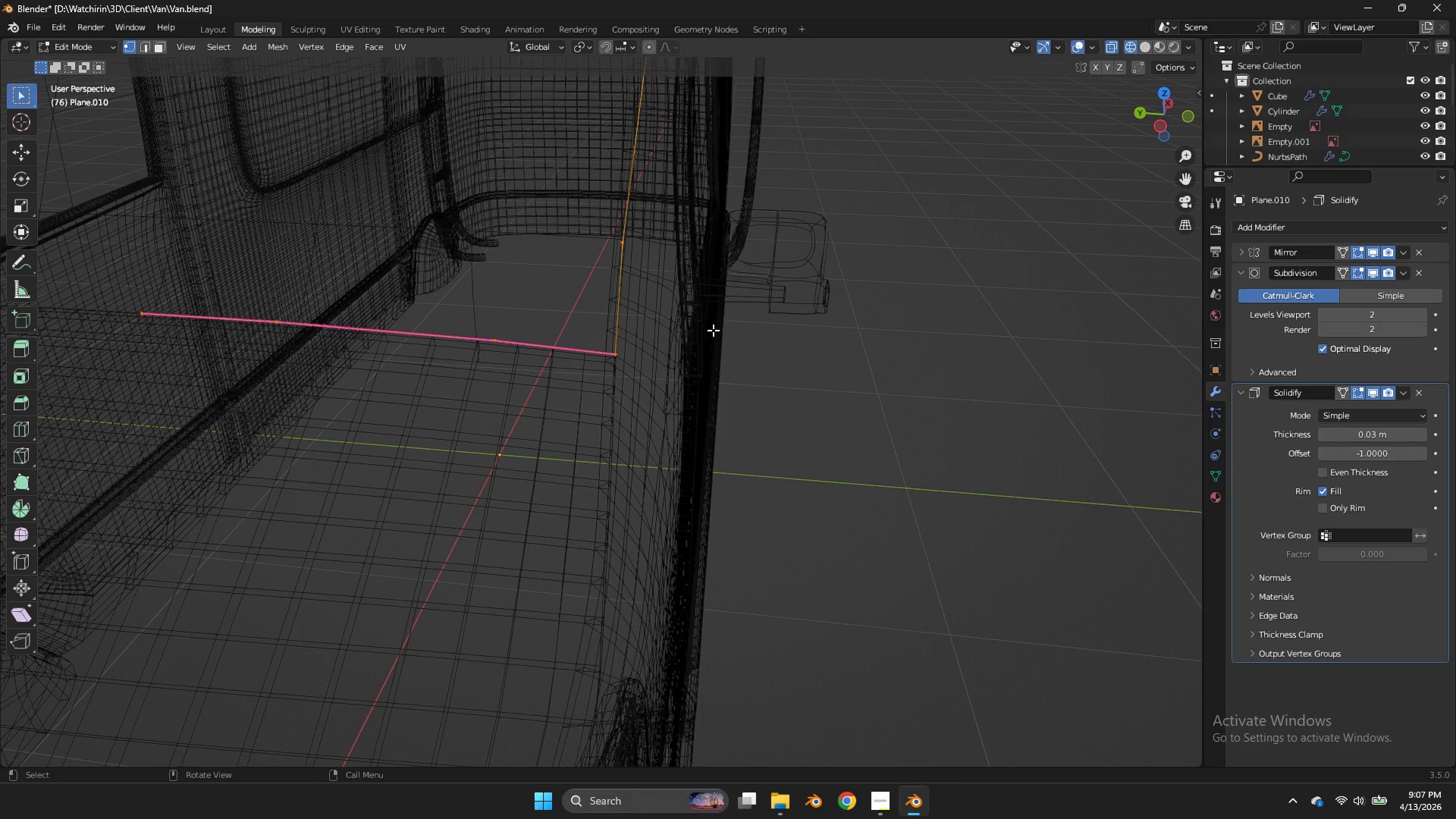 
double_click([1178, 180])
 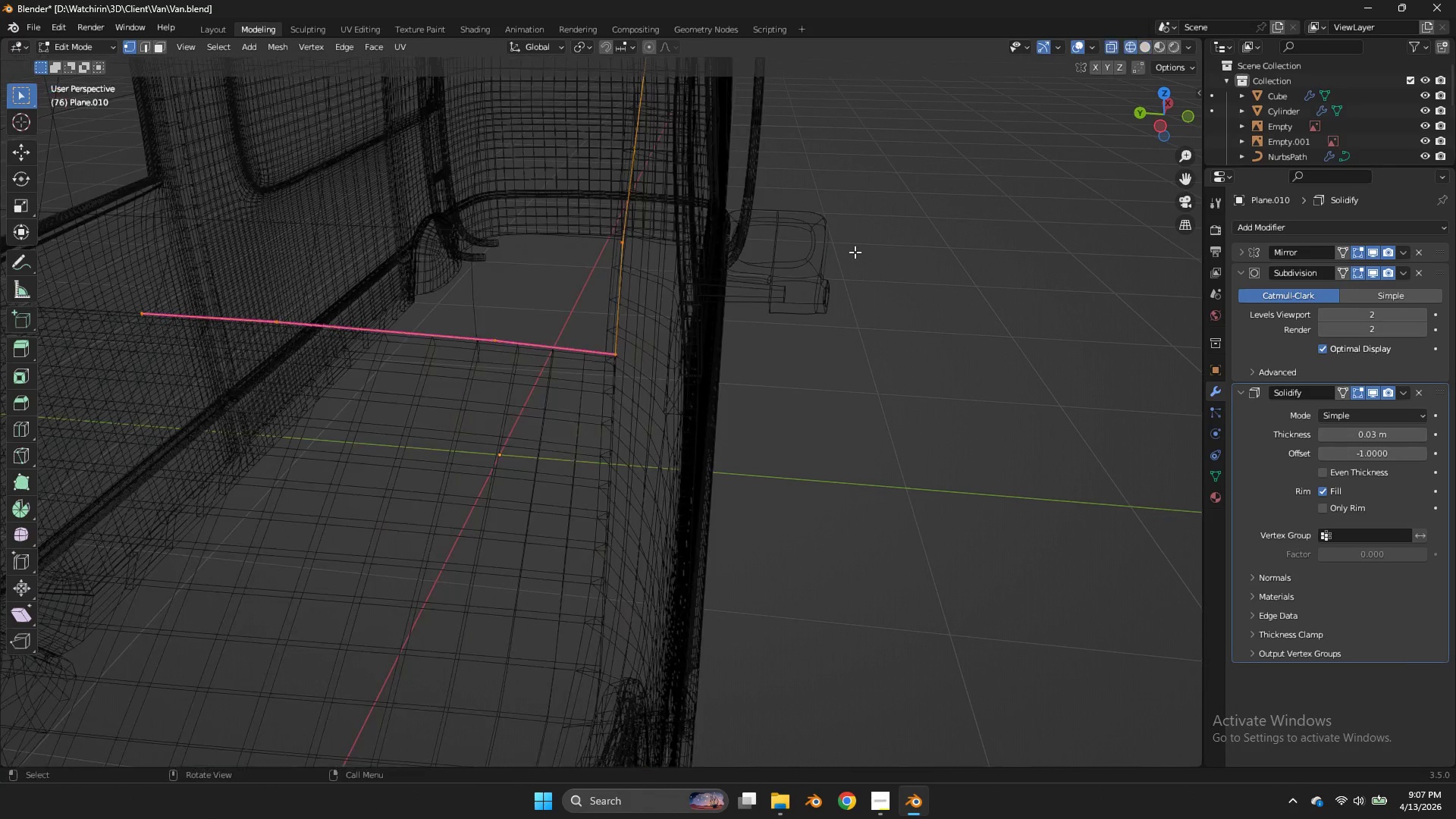 
key(Z)
 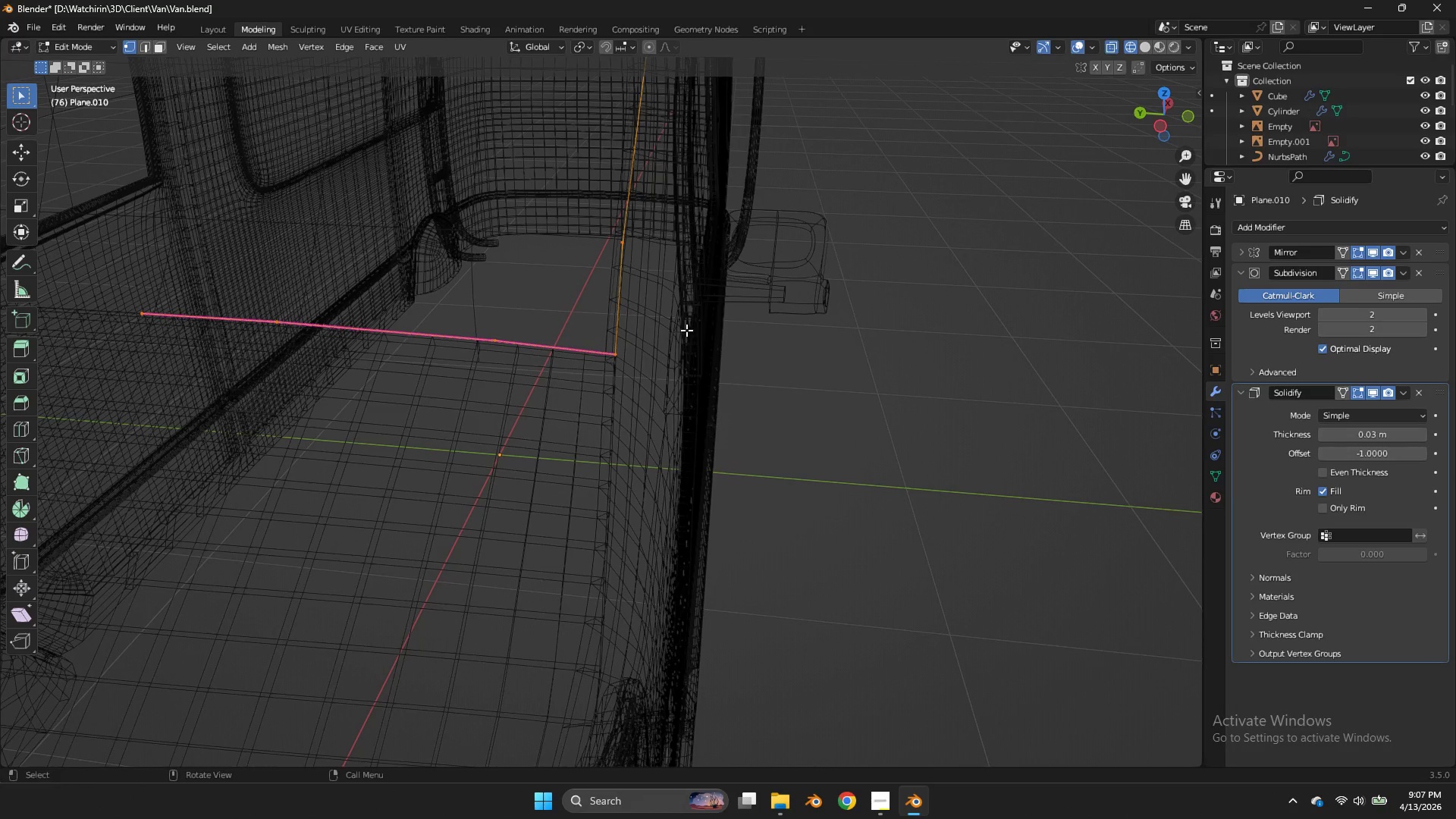 
left_click_drag(start_coordinate=[676, 331], to_coordinate=[601, 381])
 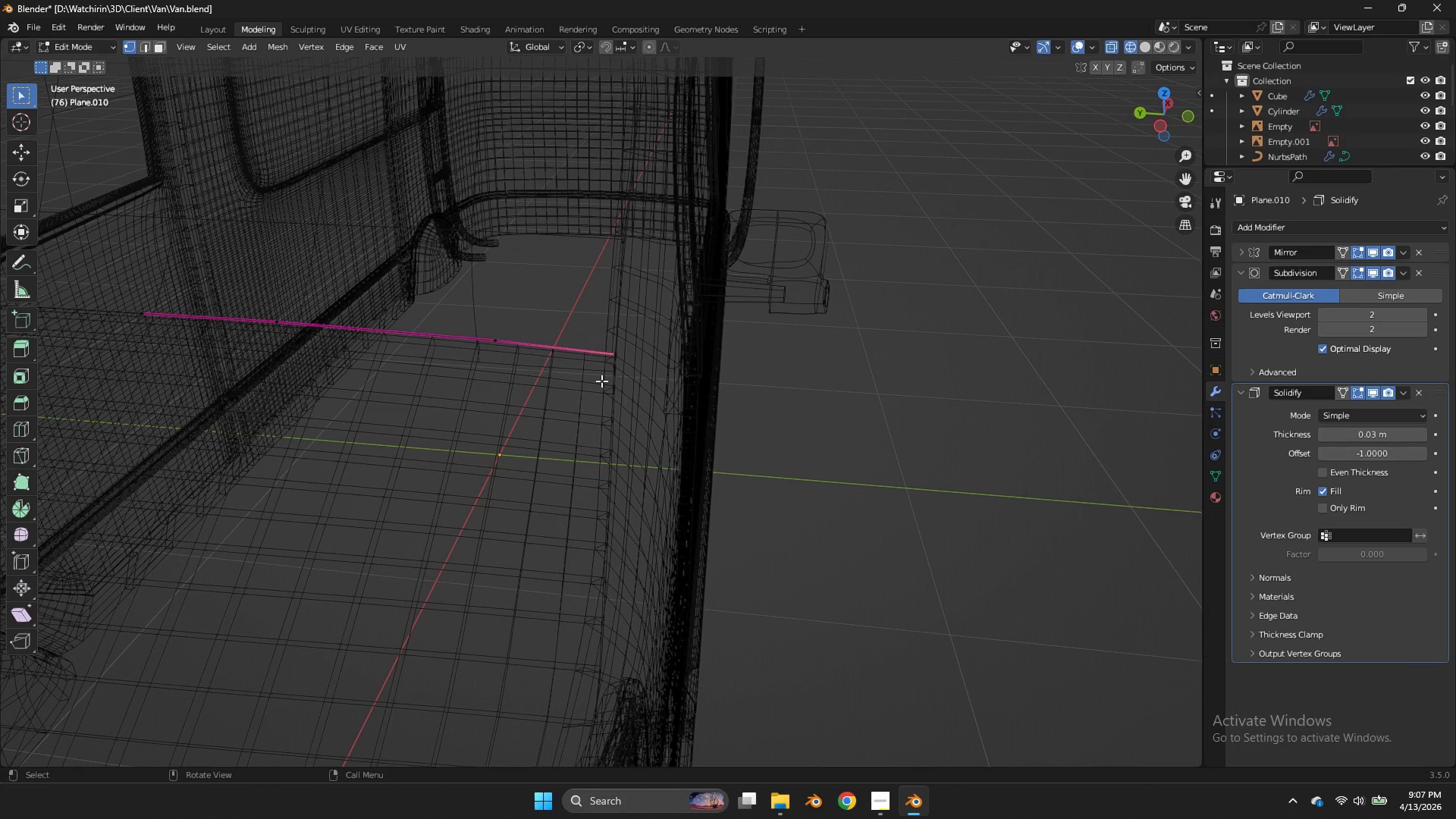 
double_click([601, 381])
 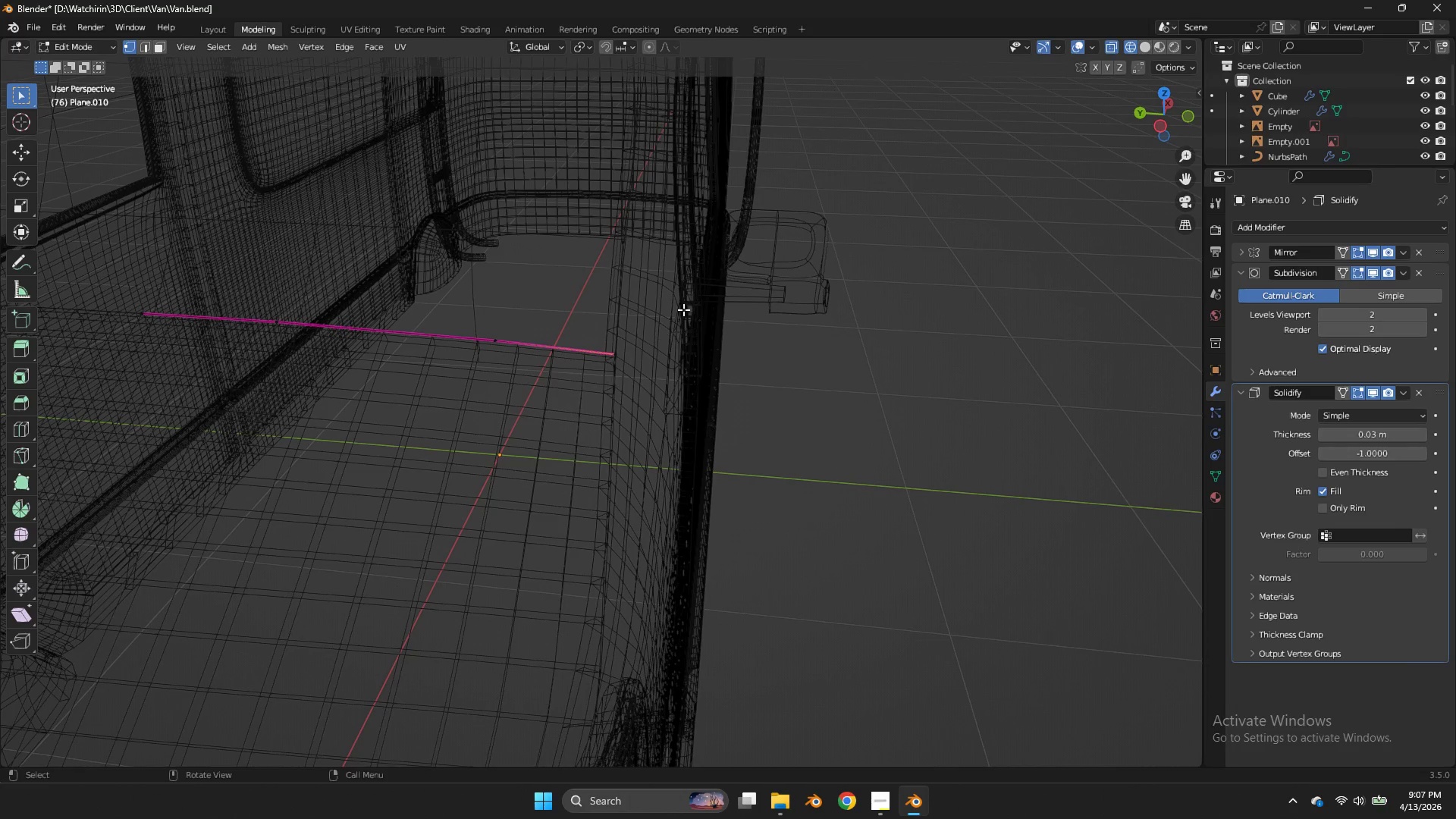 
left_click_drag(start_coordinate=[683, 309], to_coordinate=[592, 378])
 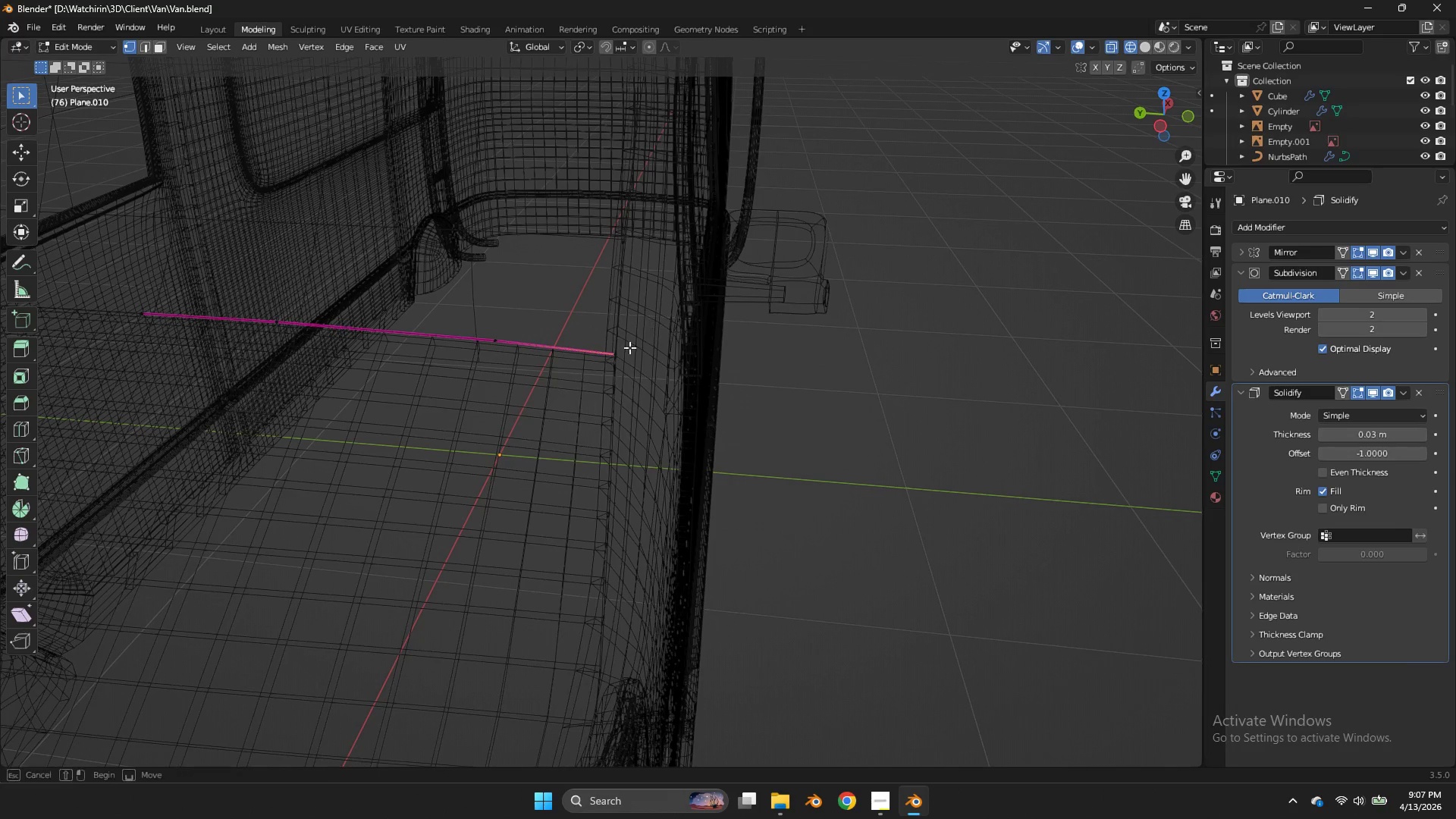 
double_click([592, 378])
 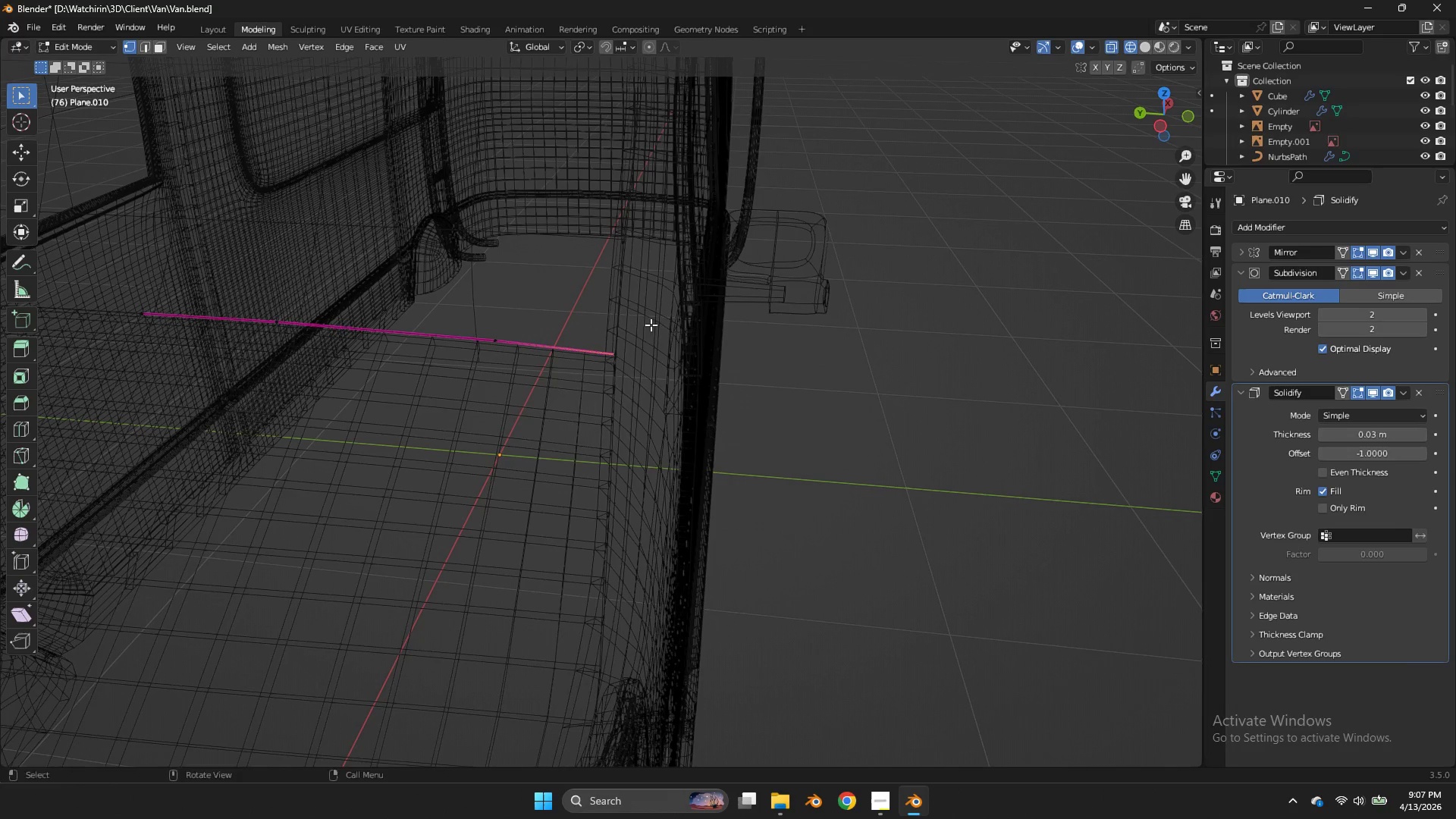 
left_click_drag(start_coordinate=[651, 325], to_coordinate=[582, 391])
 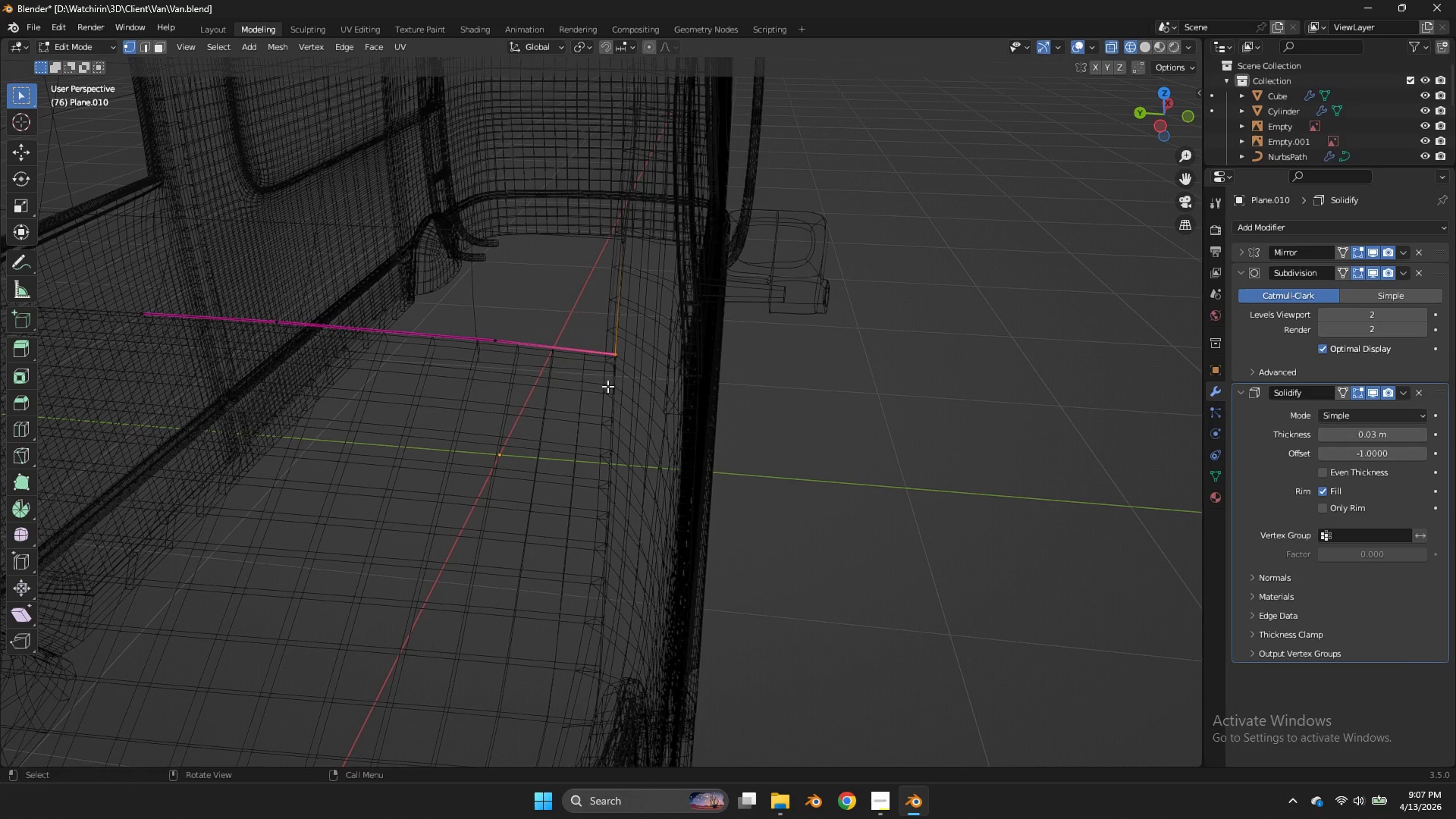 
key(M)
 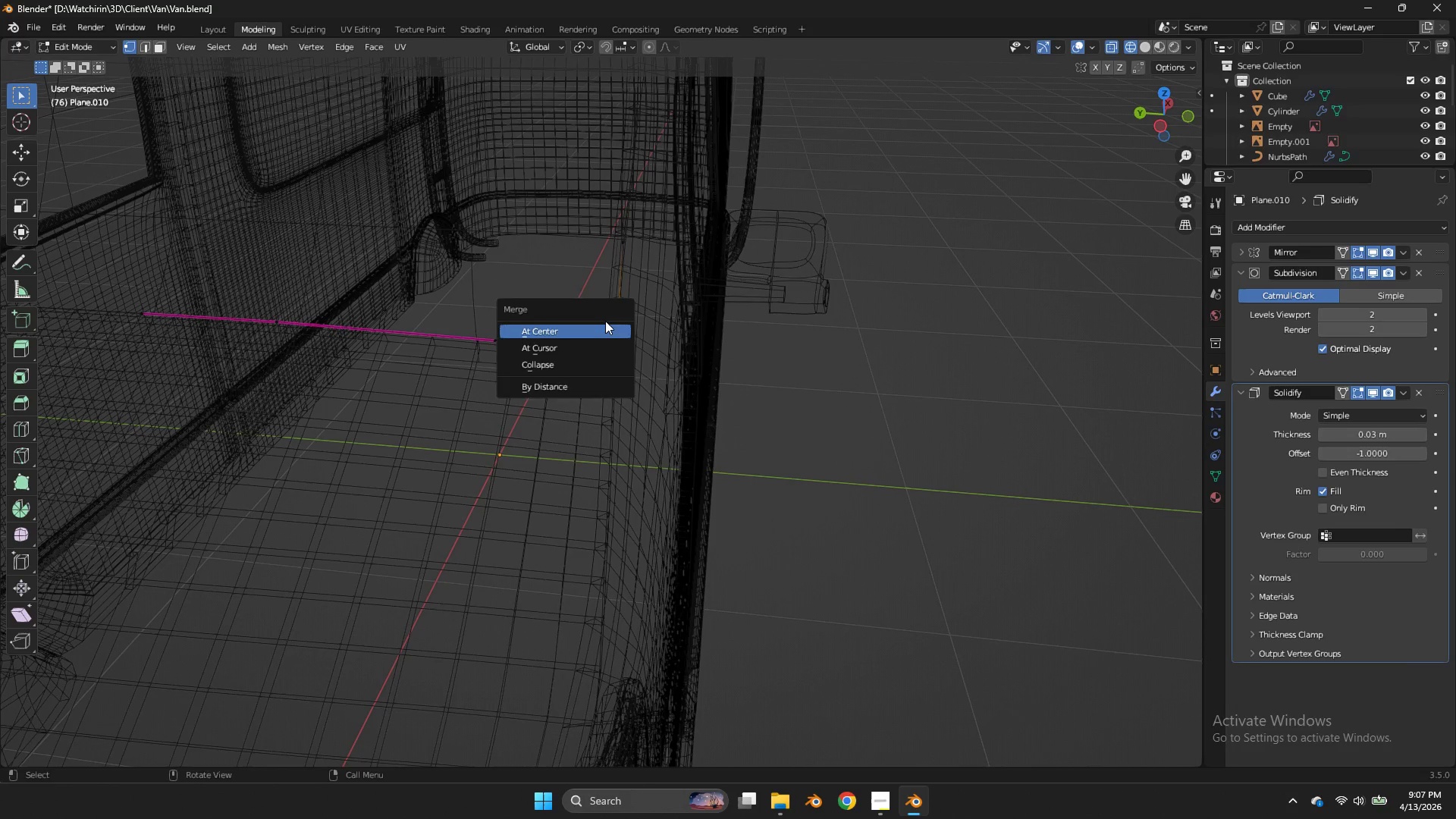 
left_click([605, 321])
 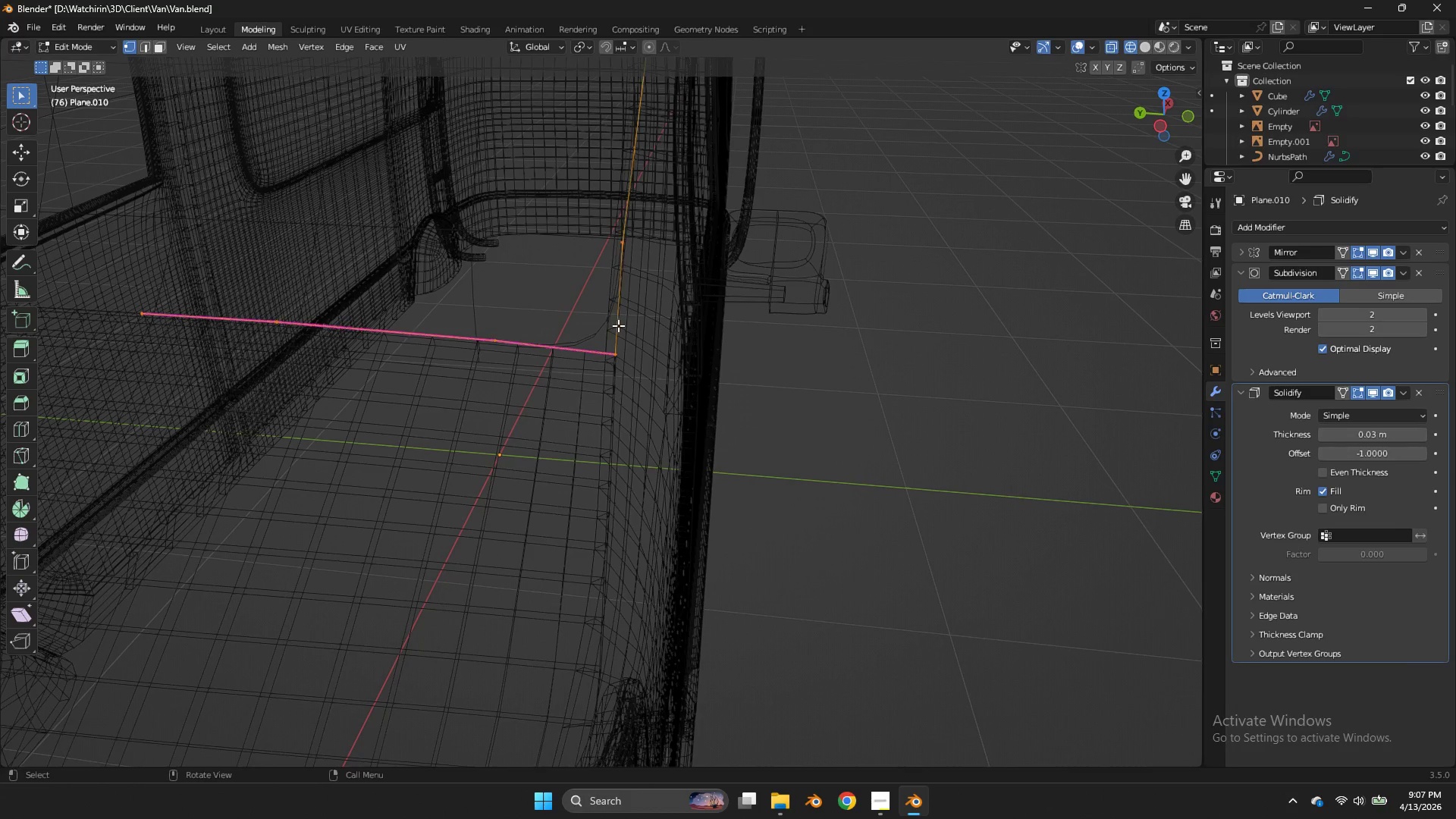 
type(ae)
 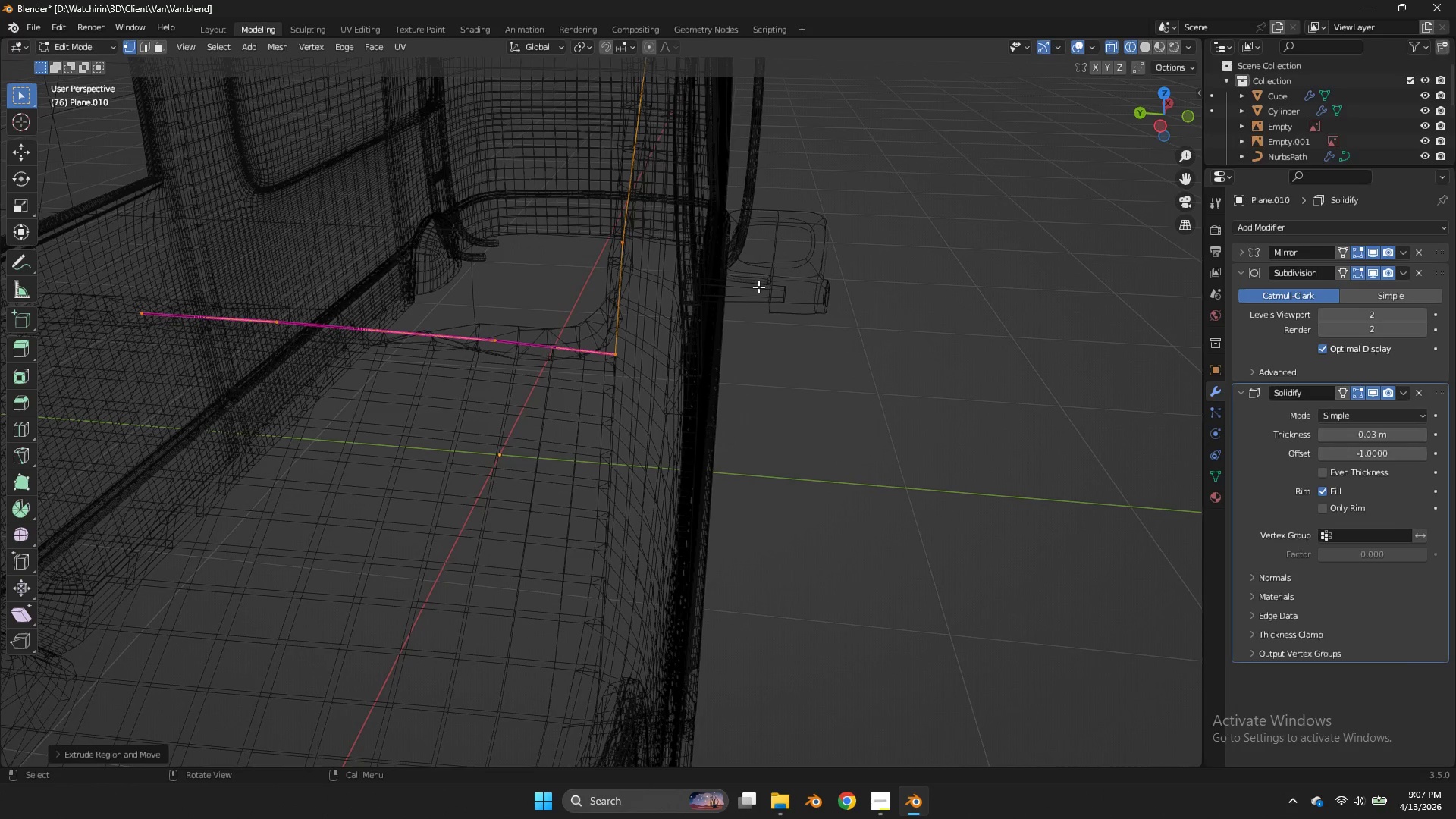 
right_click([758, 287])
 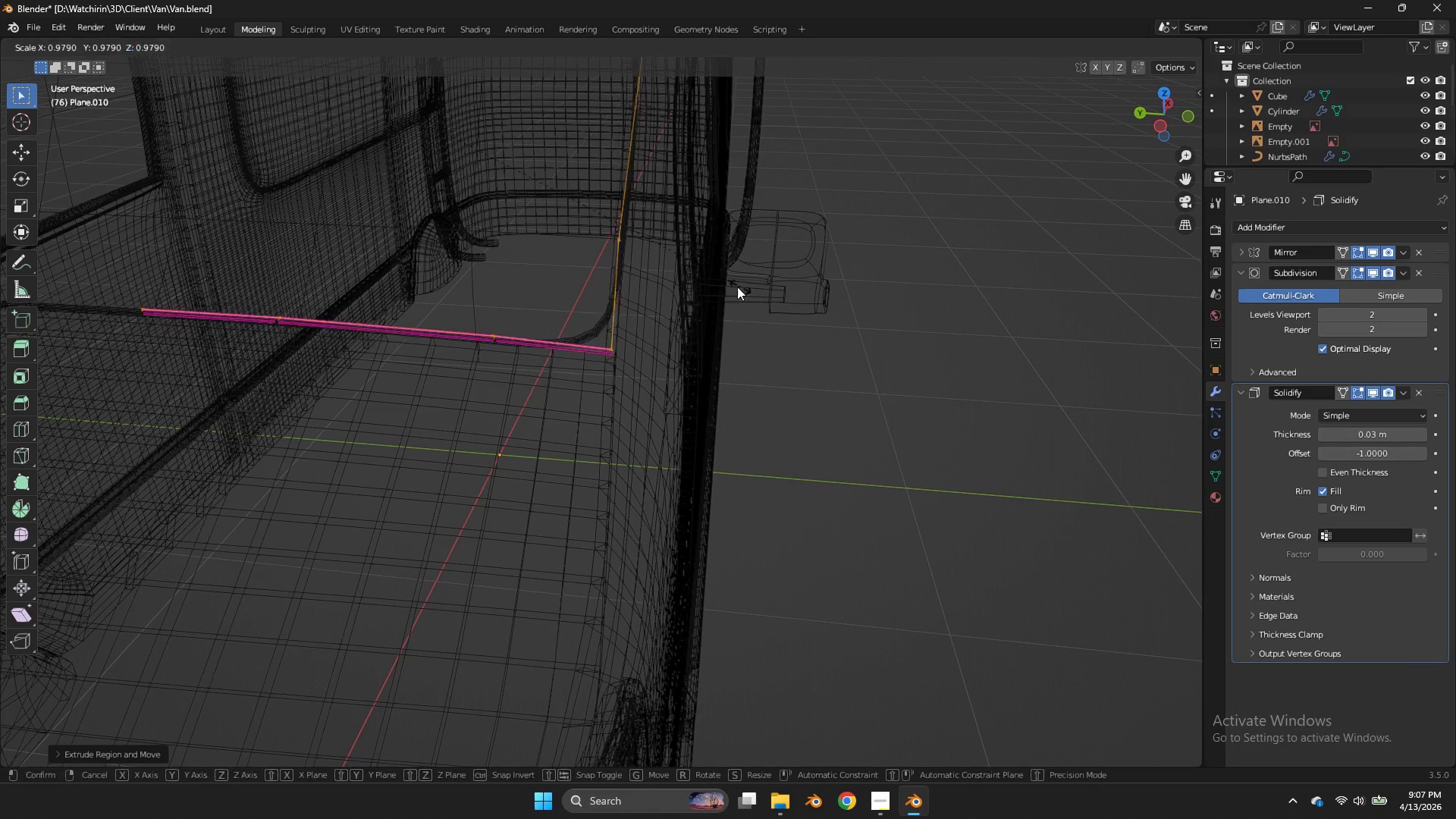 
key(S)
 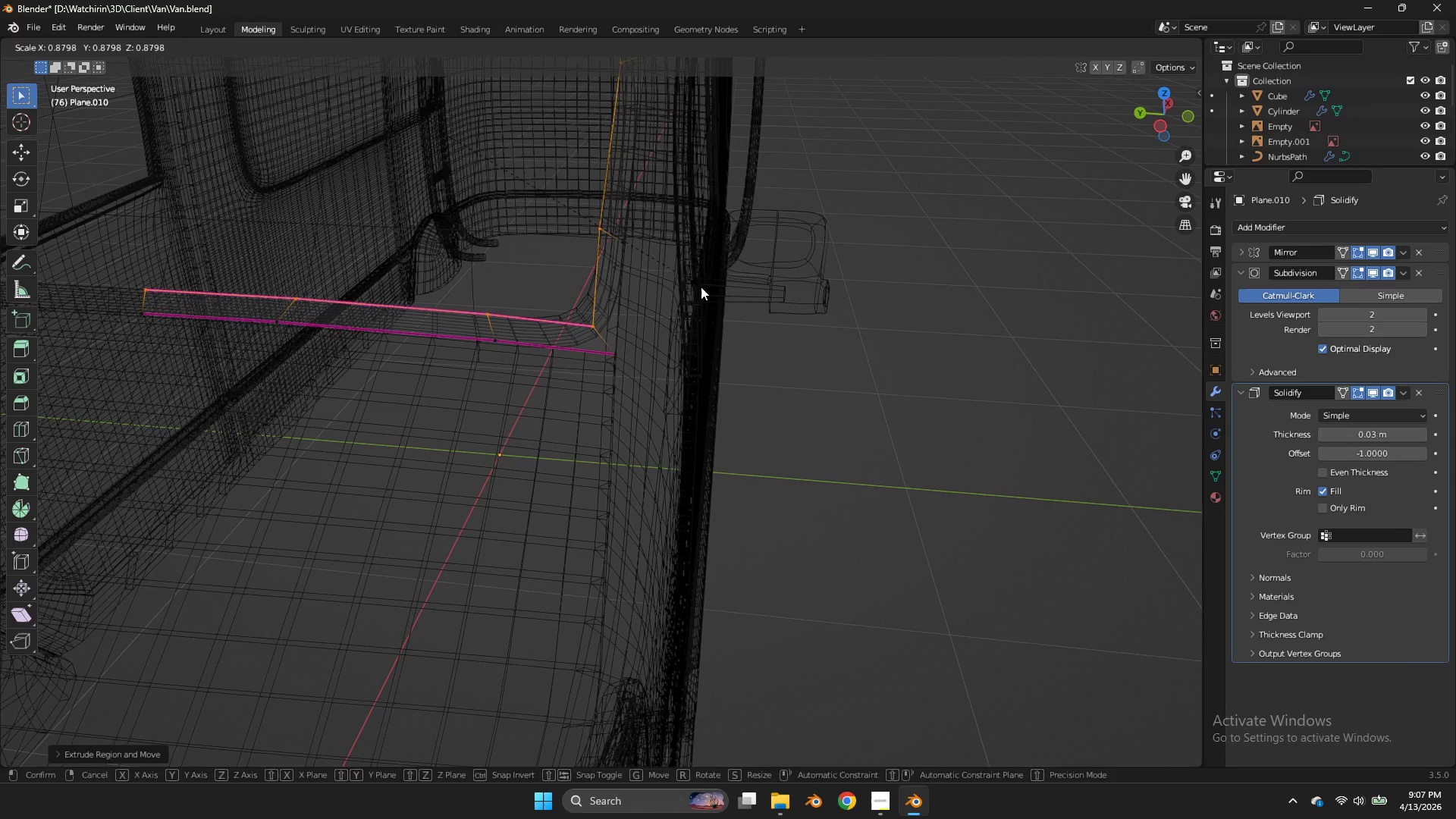 
left_click([698, 287])
 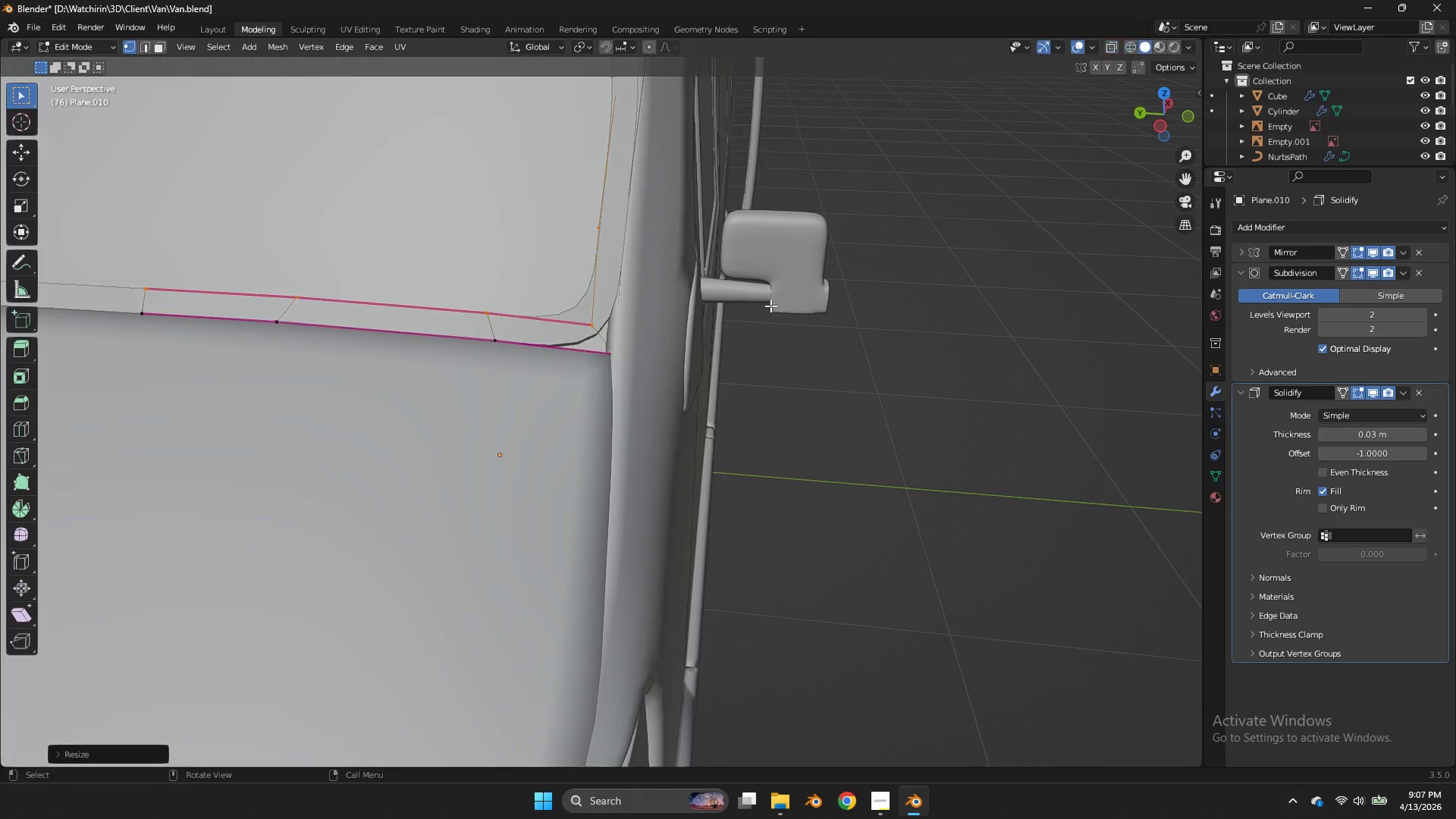 
key(Z)
 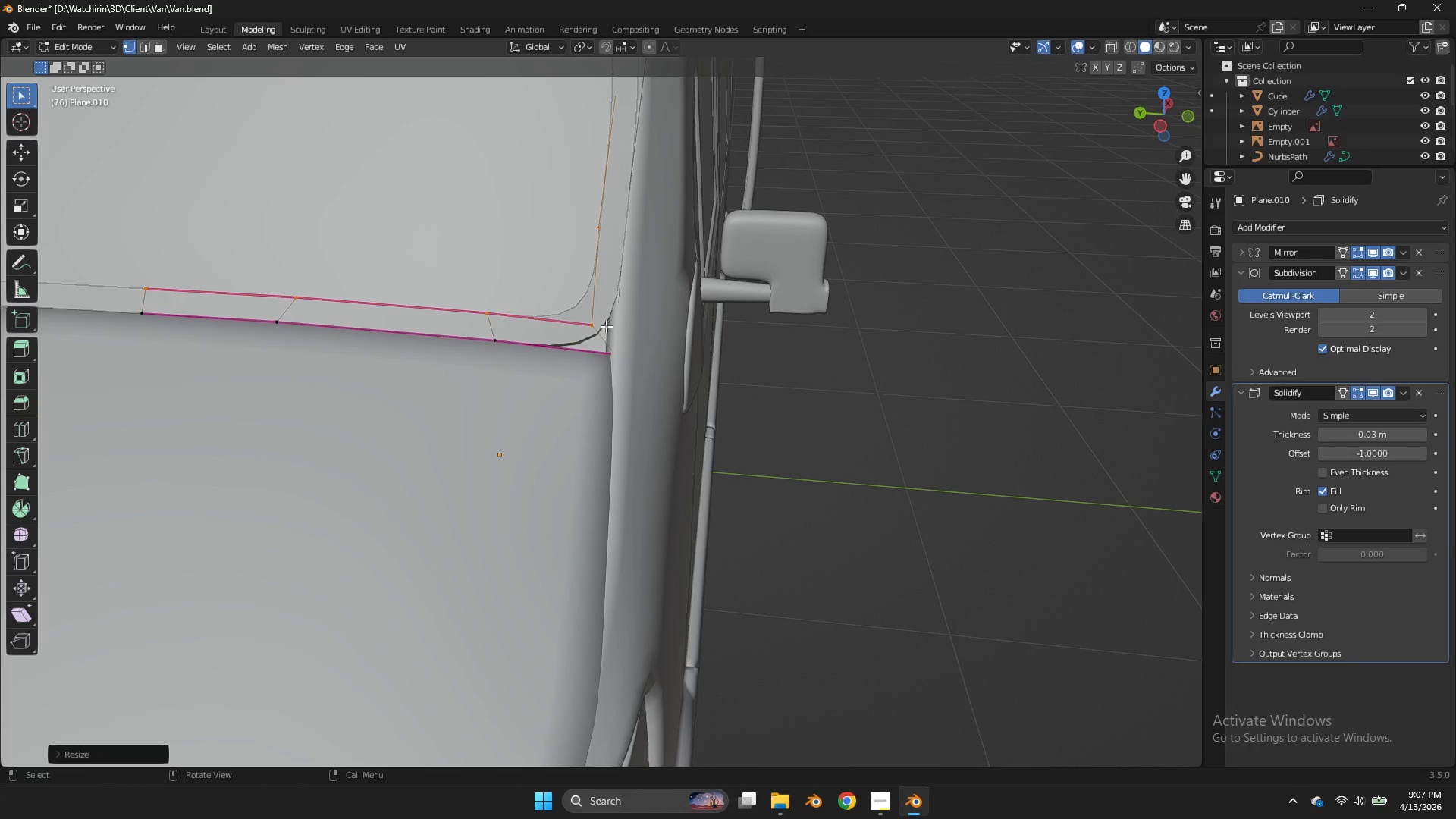 
key(Z)
 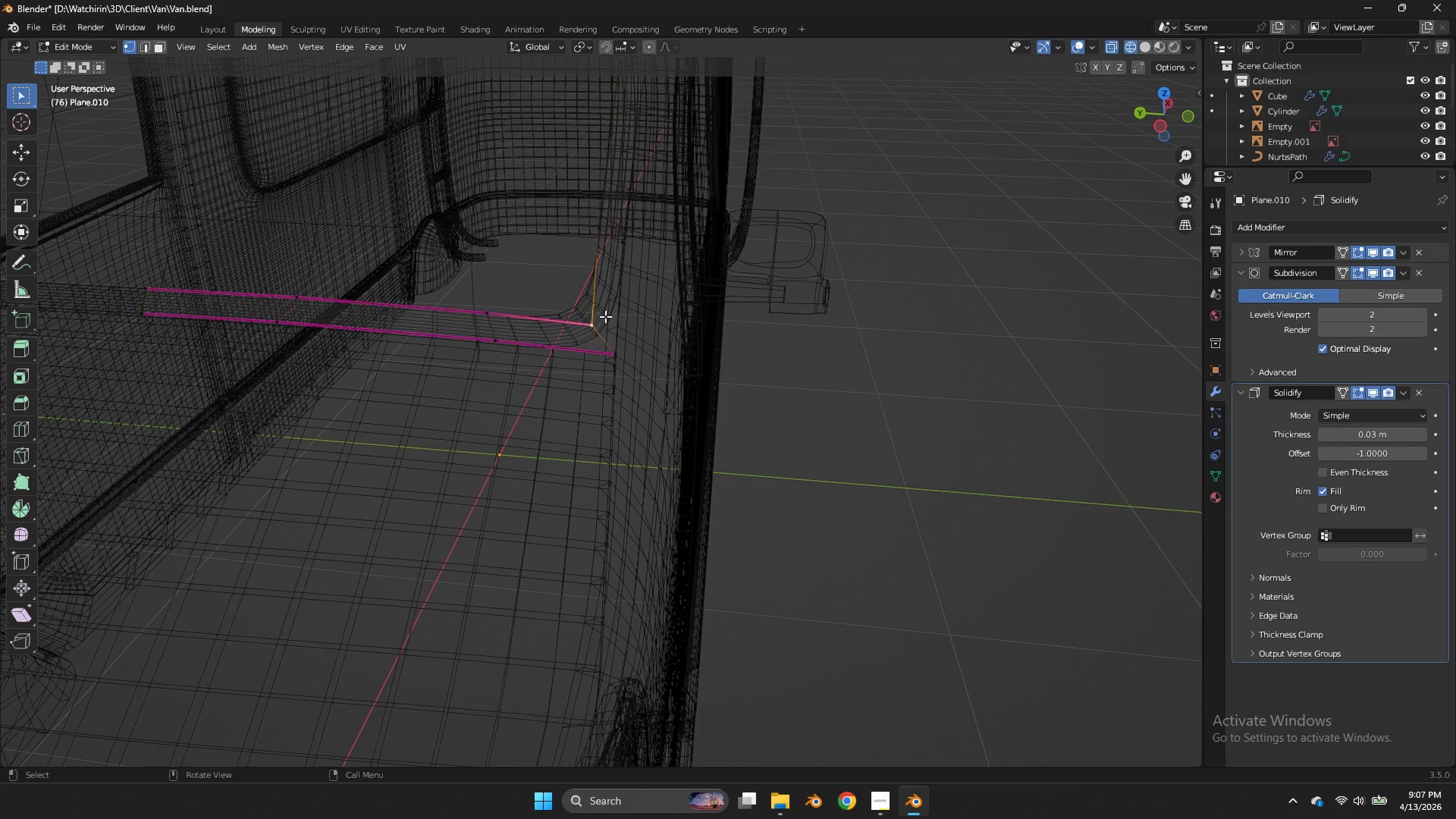 
left_click([605, 316])
 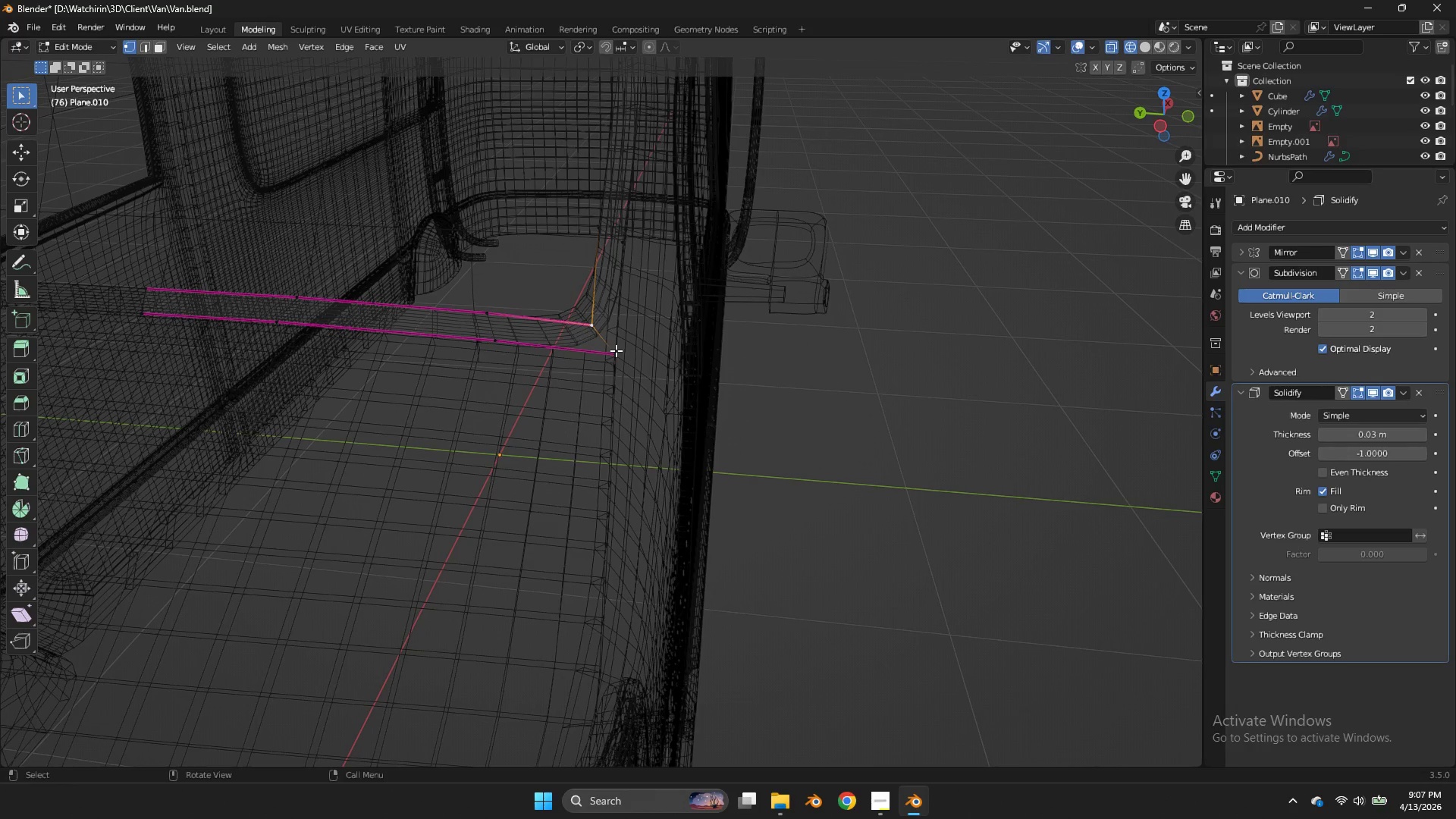 
double_click([616, 350])
 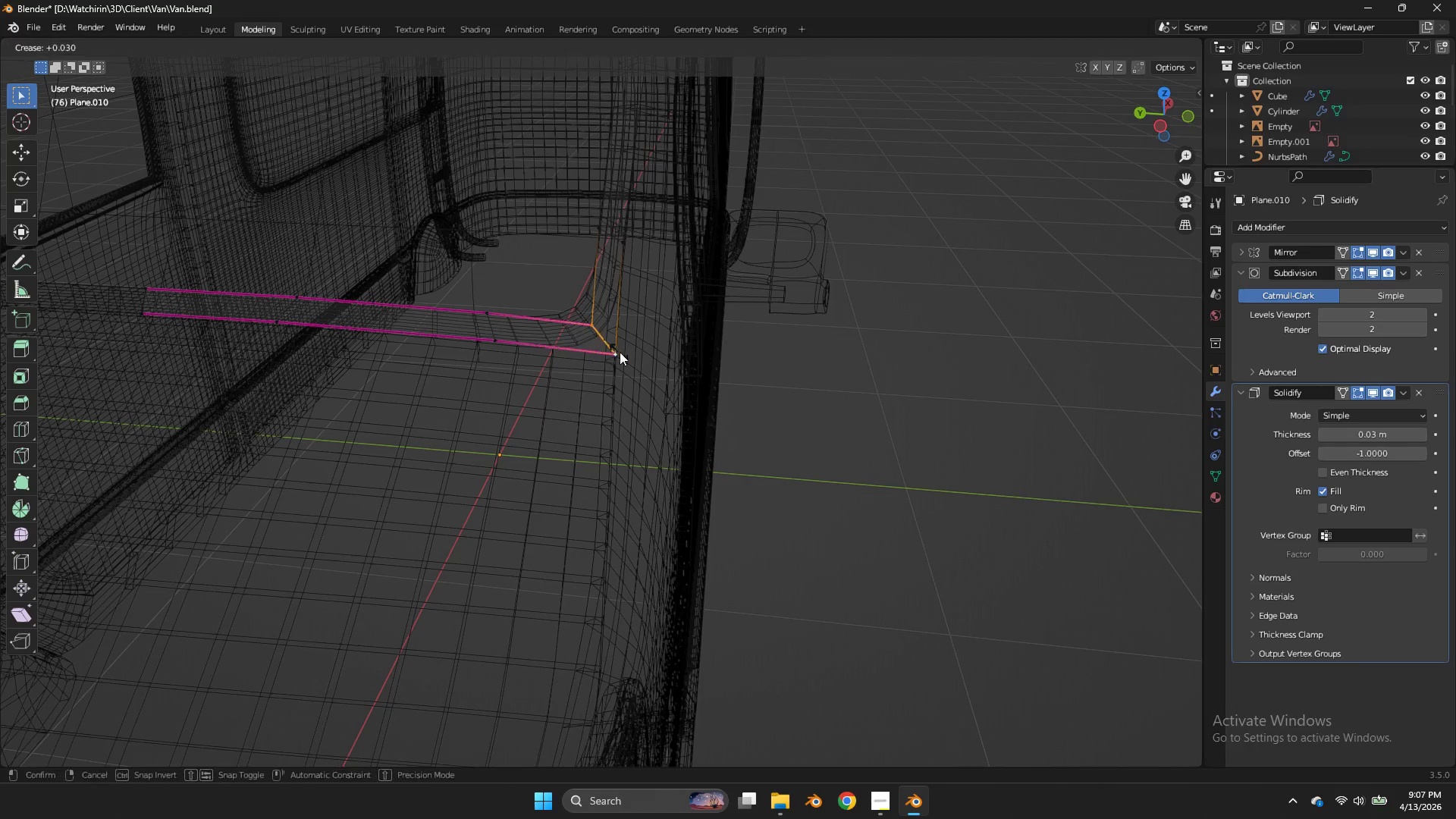 
key(Shift+E)
 